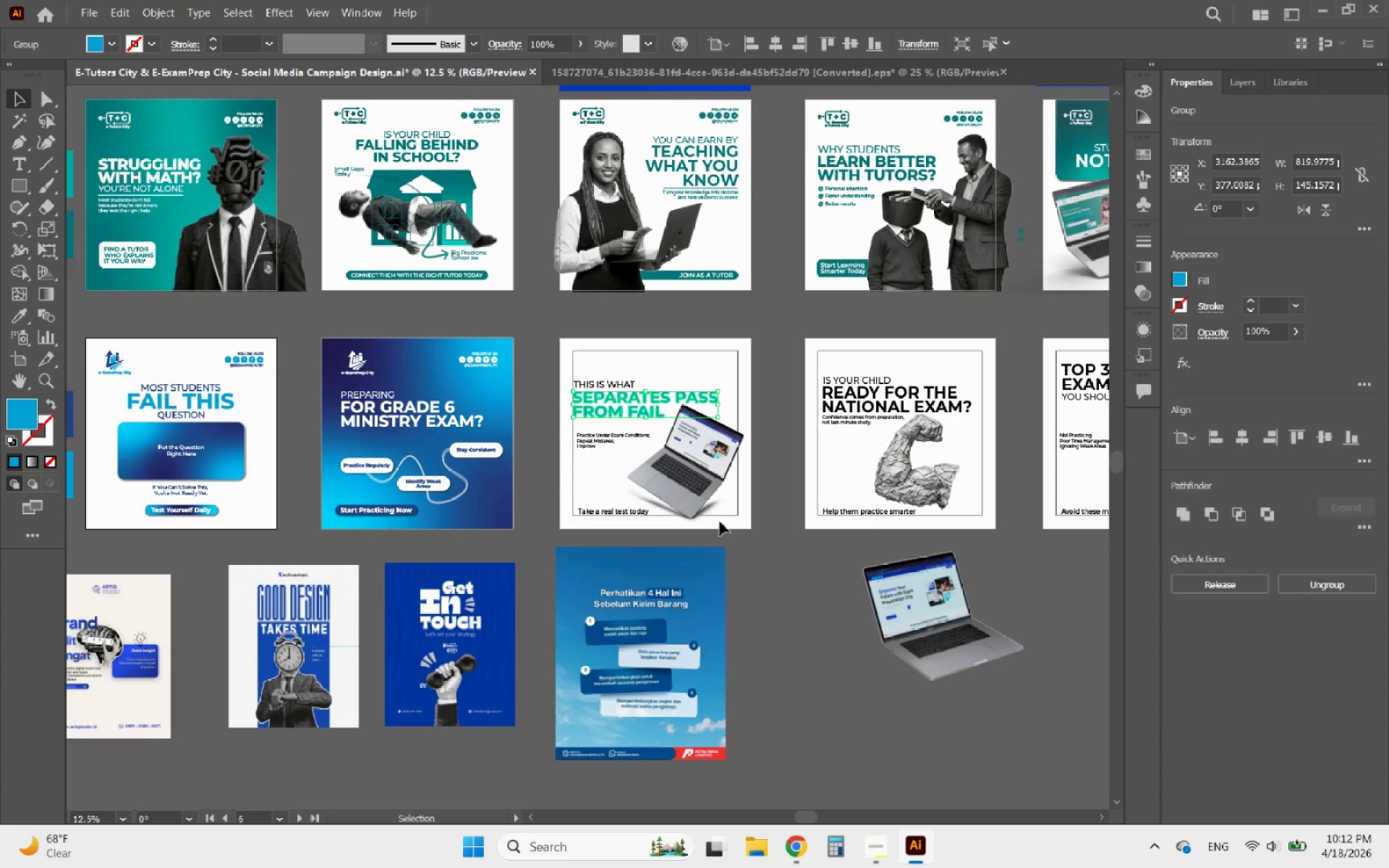 
hold_key(key=AltLeft, duration=1.32)
scroll: coordinate [527, 293], scroll_direction: up, amount: 7.0
 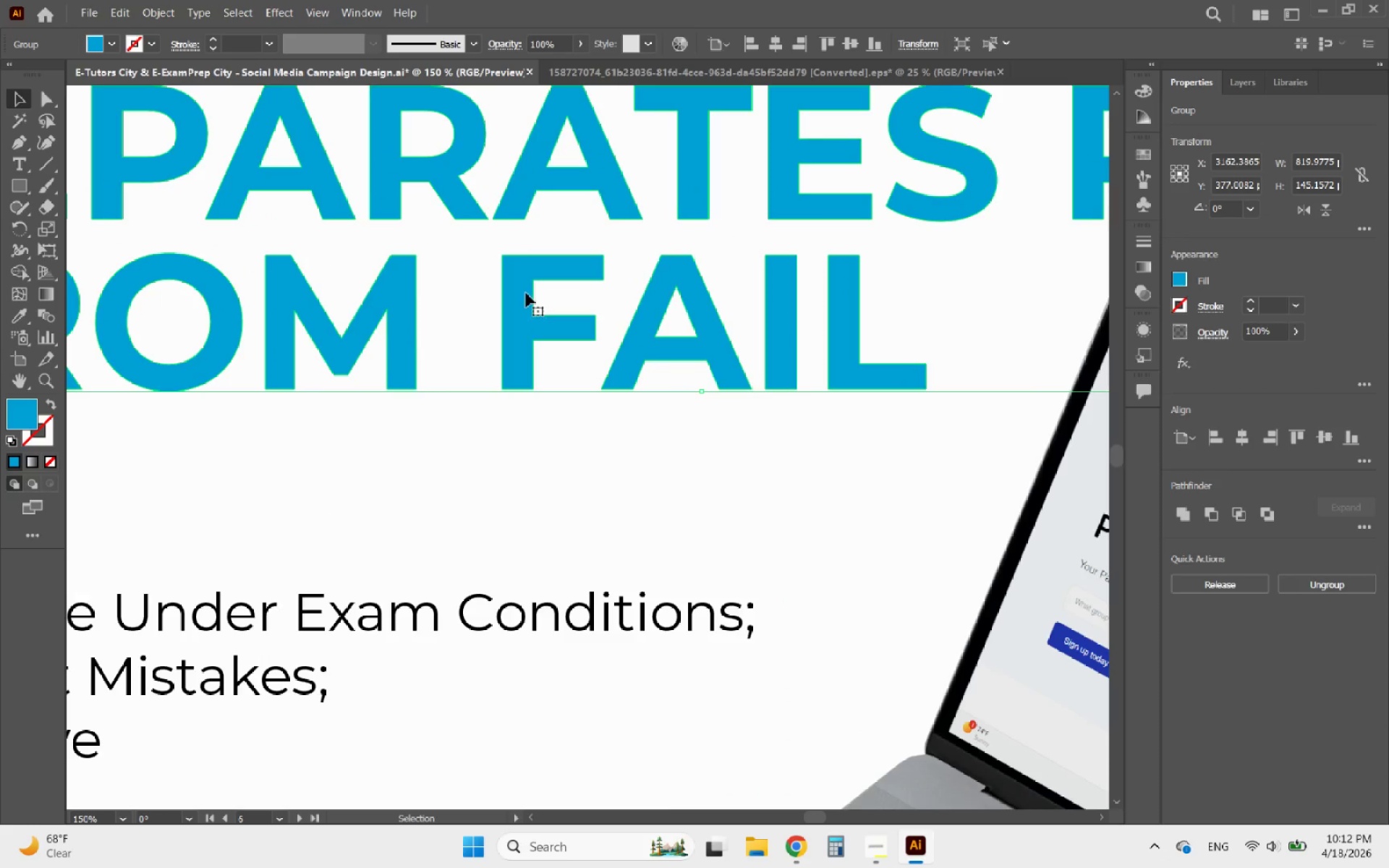 
hold_key(key=AltLeft, duration=2.0)
left_click_drag(start_coordinate=[526, 325], to_coordinate=[523, 320])
 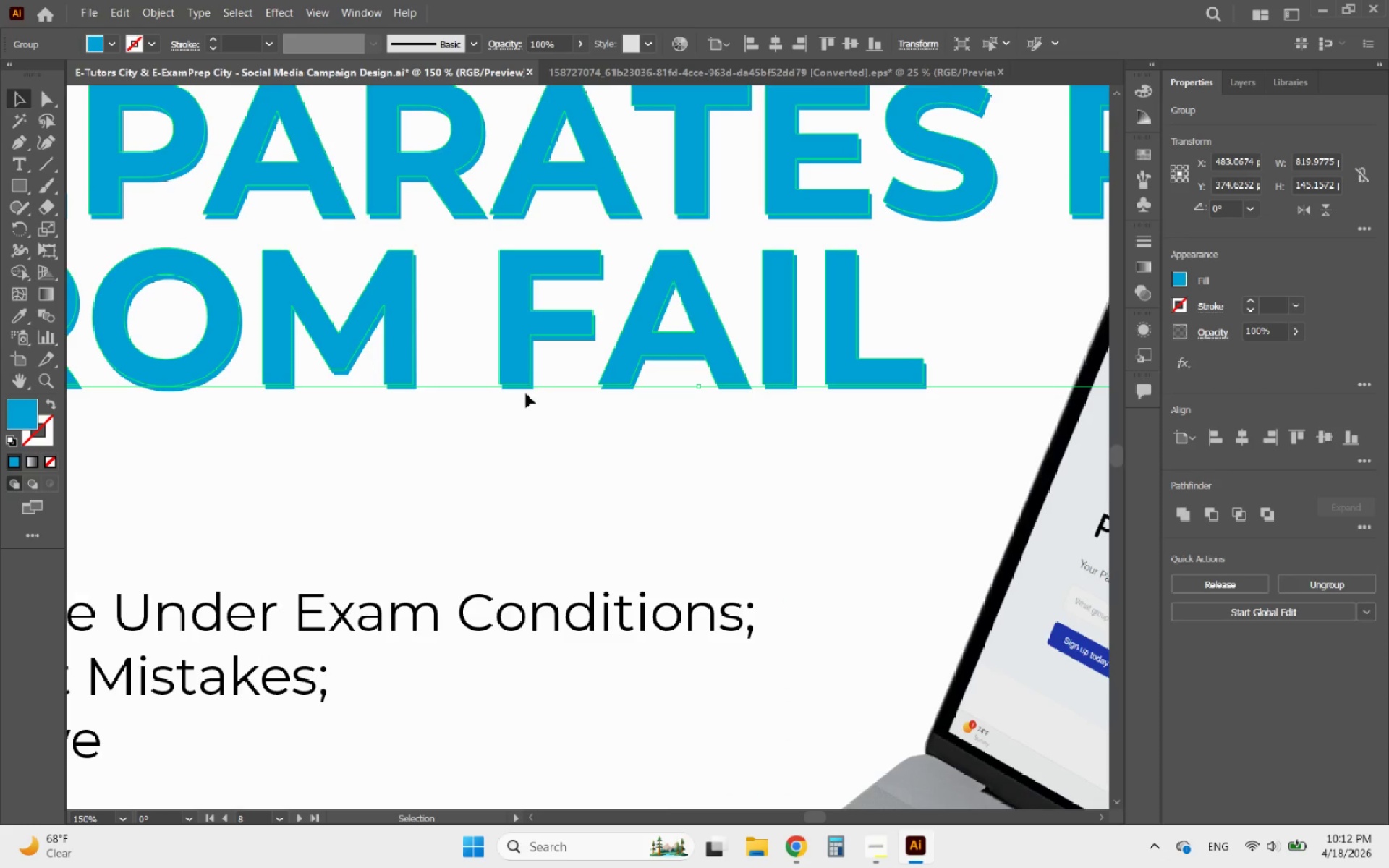 
hold_key(key=AltLeft, duration=1.05)
scroll: coordinate [499, 380], scroll_direction: up, amount: 6.0
 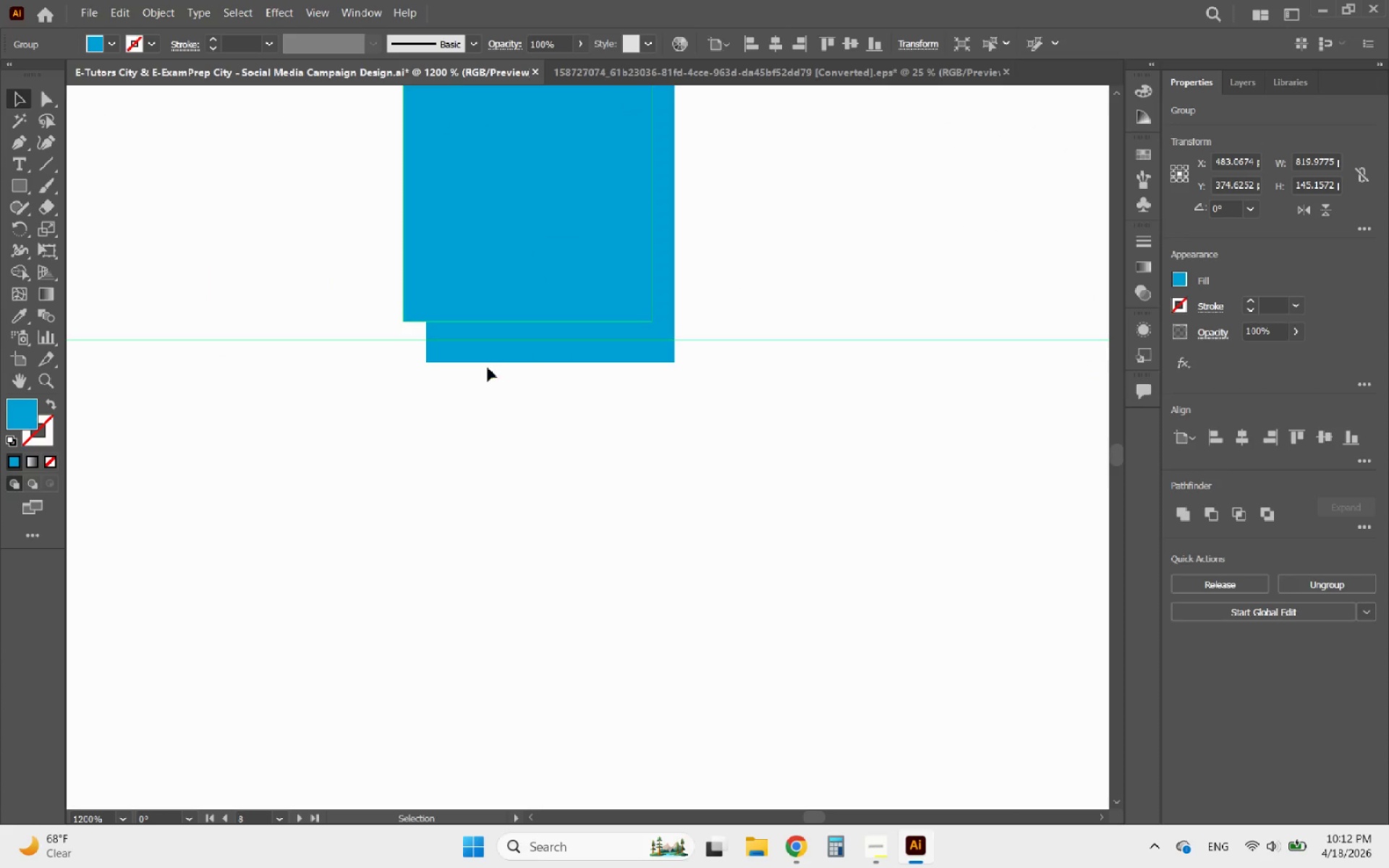 
left_click([483, 362])
 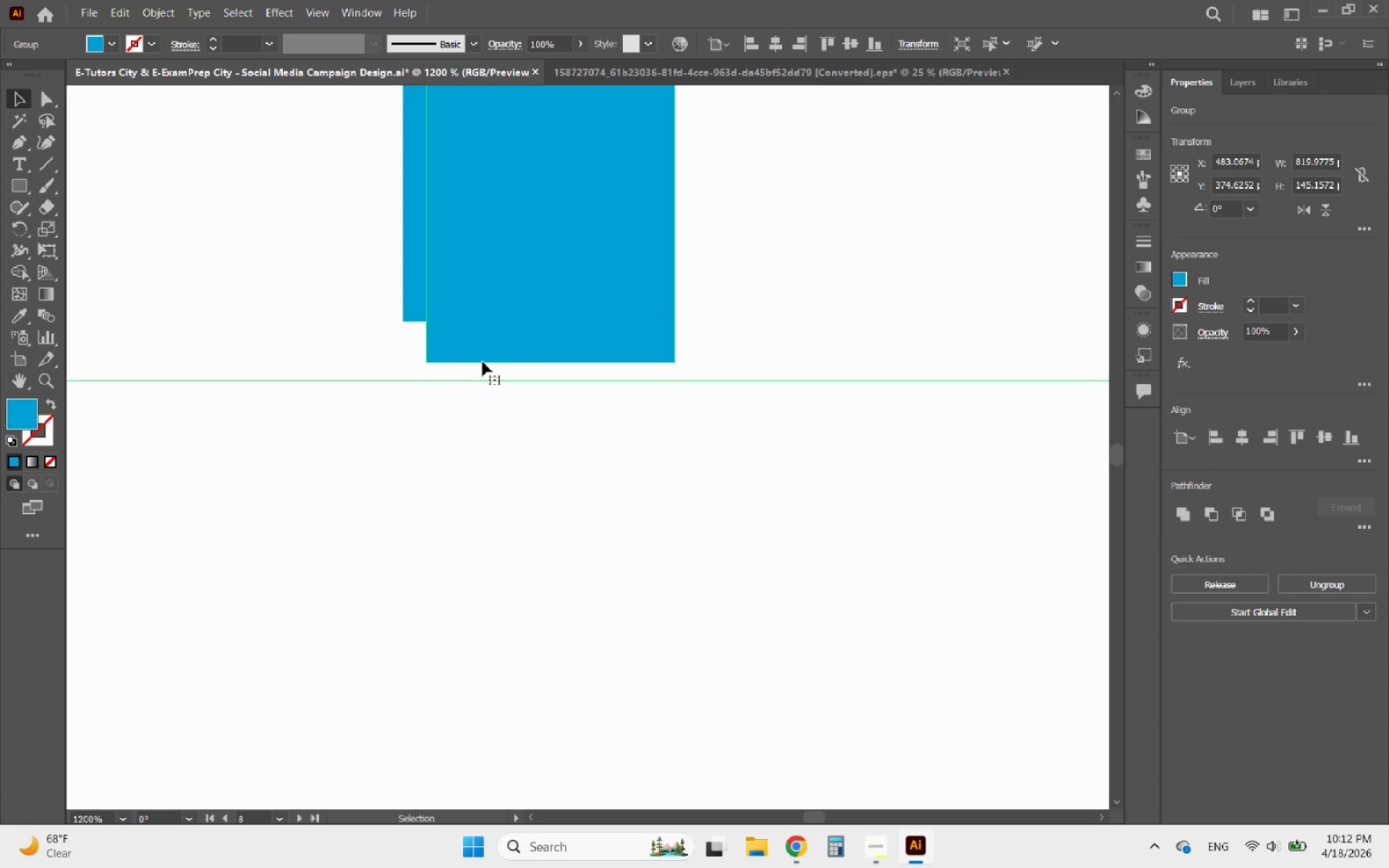 
hold_key(key=AltLeft, duration=0.93)
scroll: coordinate [721, 368], scroll_direction: down, amount: 12.0
 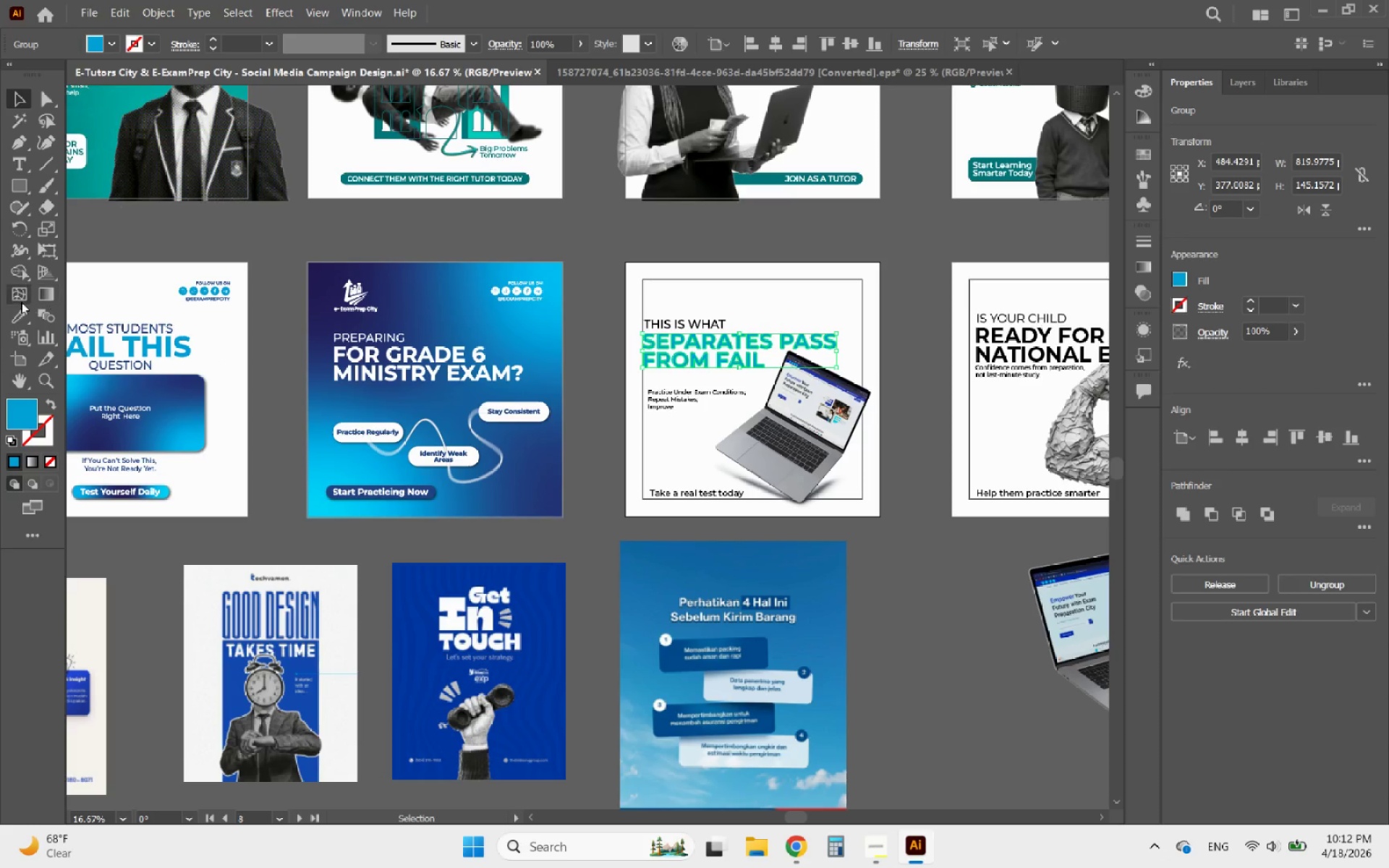 
left_click([14, 308])
 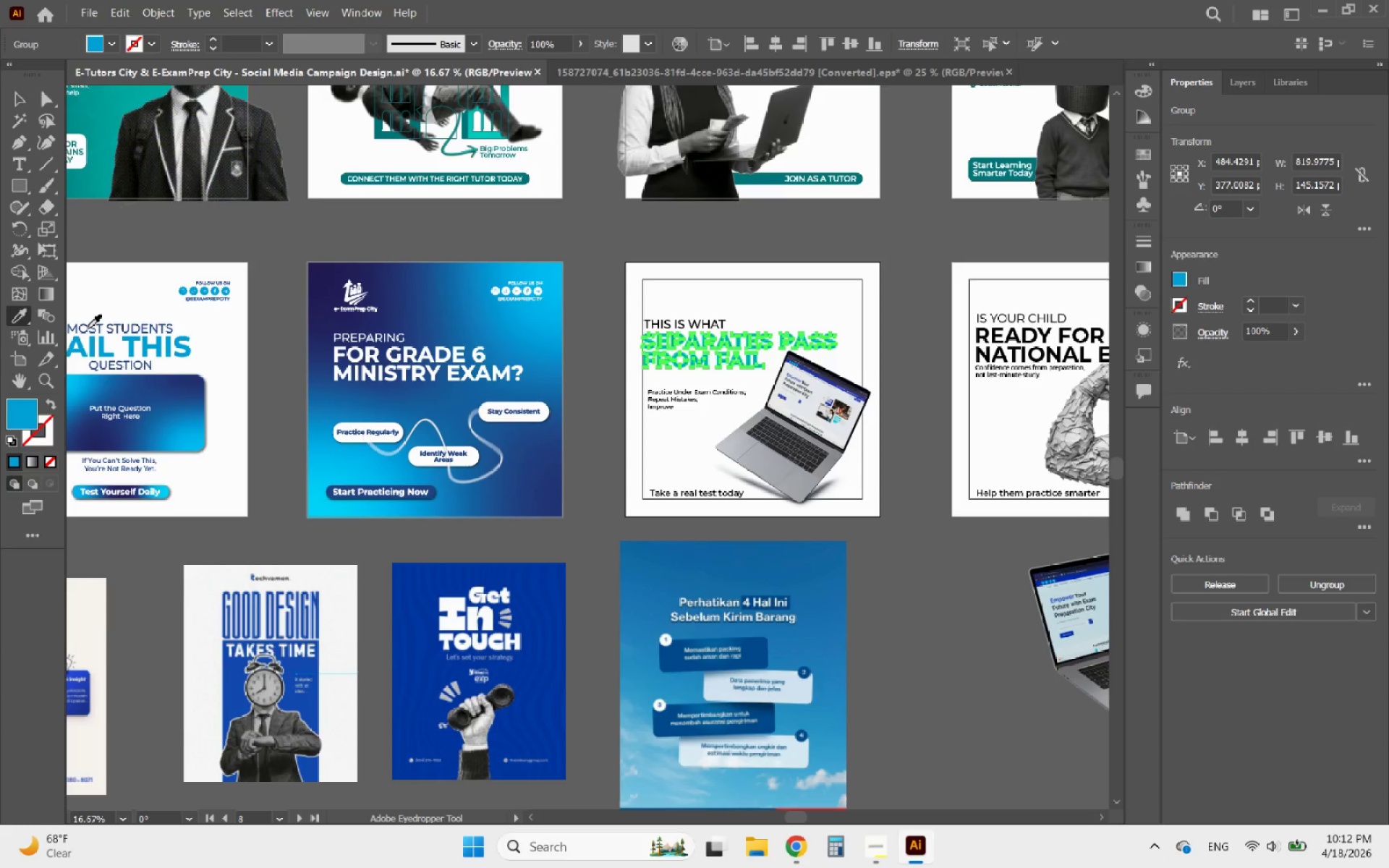 
hold_key(key=AltLeft, duration=0.77)
scroll: coordinate [124, 365], scroll_direction: up, amount: 4.0
 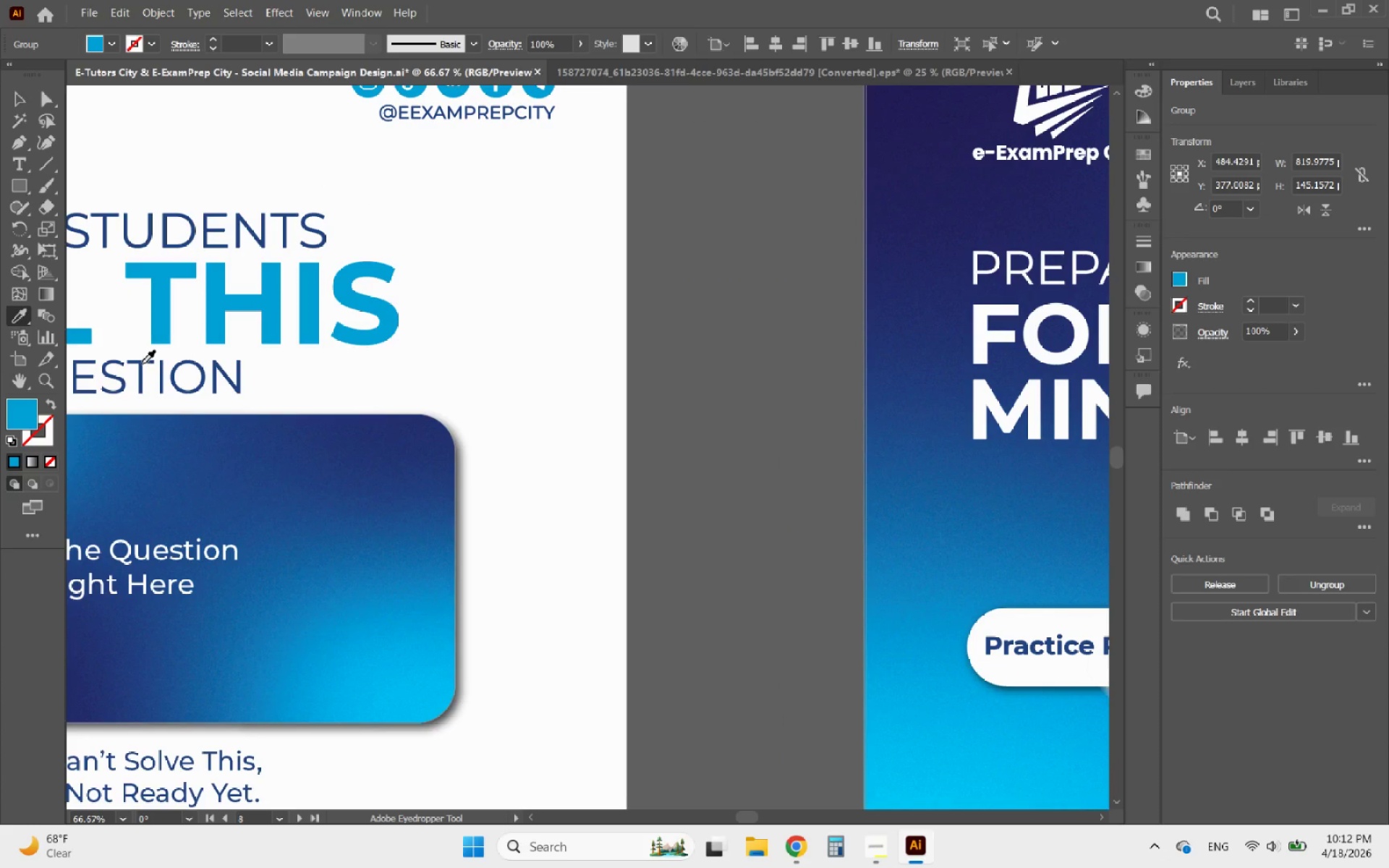 
left_click([142, 362])
 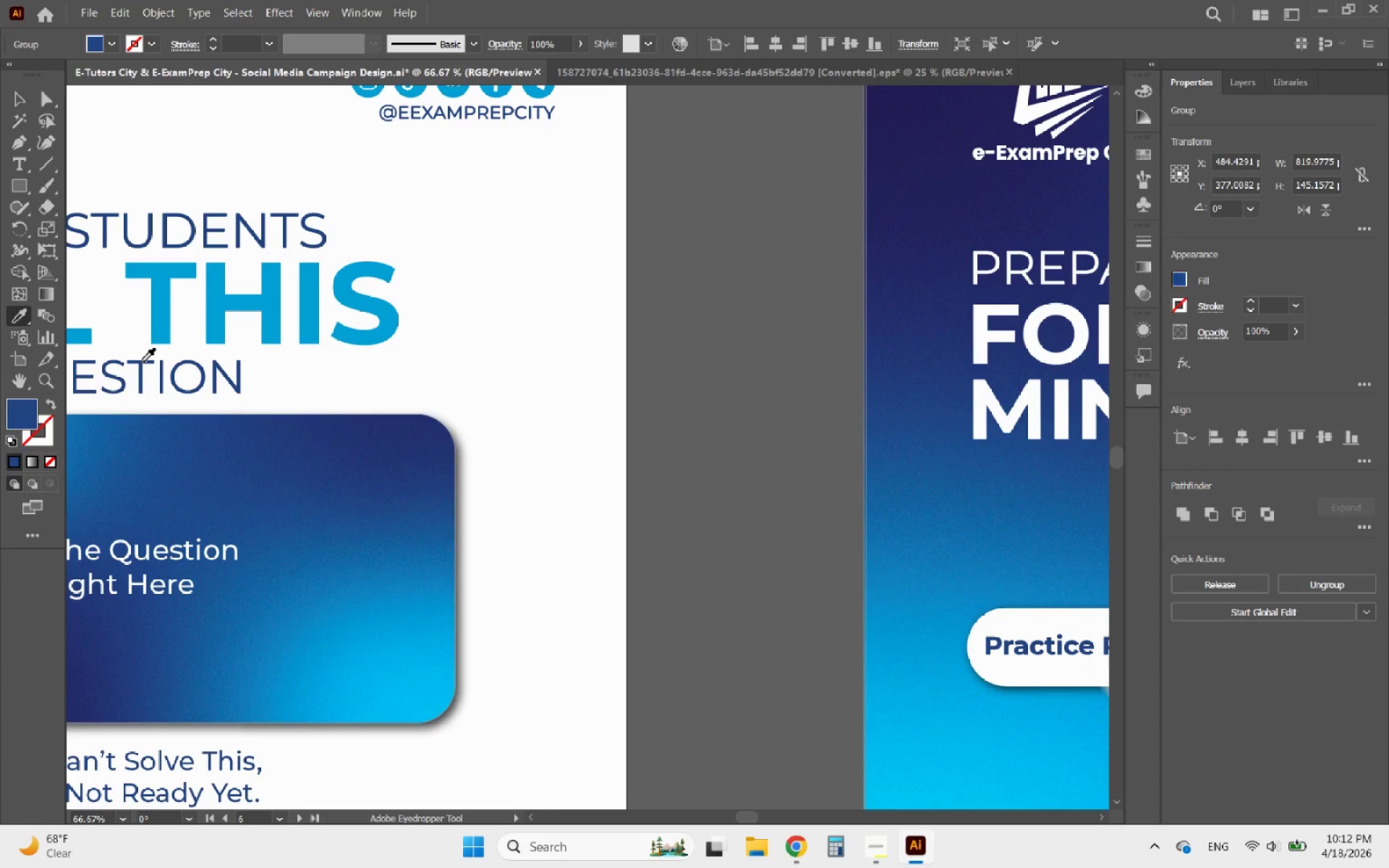 
hold_key(key=AltLeft, duration=1.21)
scroll: coordinate [142, 362], scroll_direction: down, amount: 4.0
 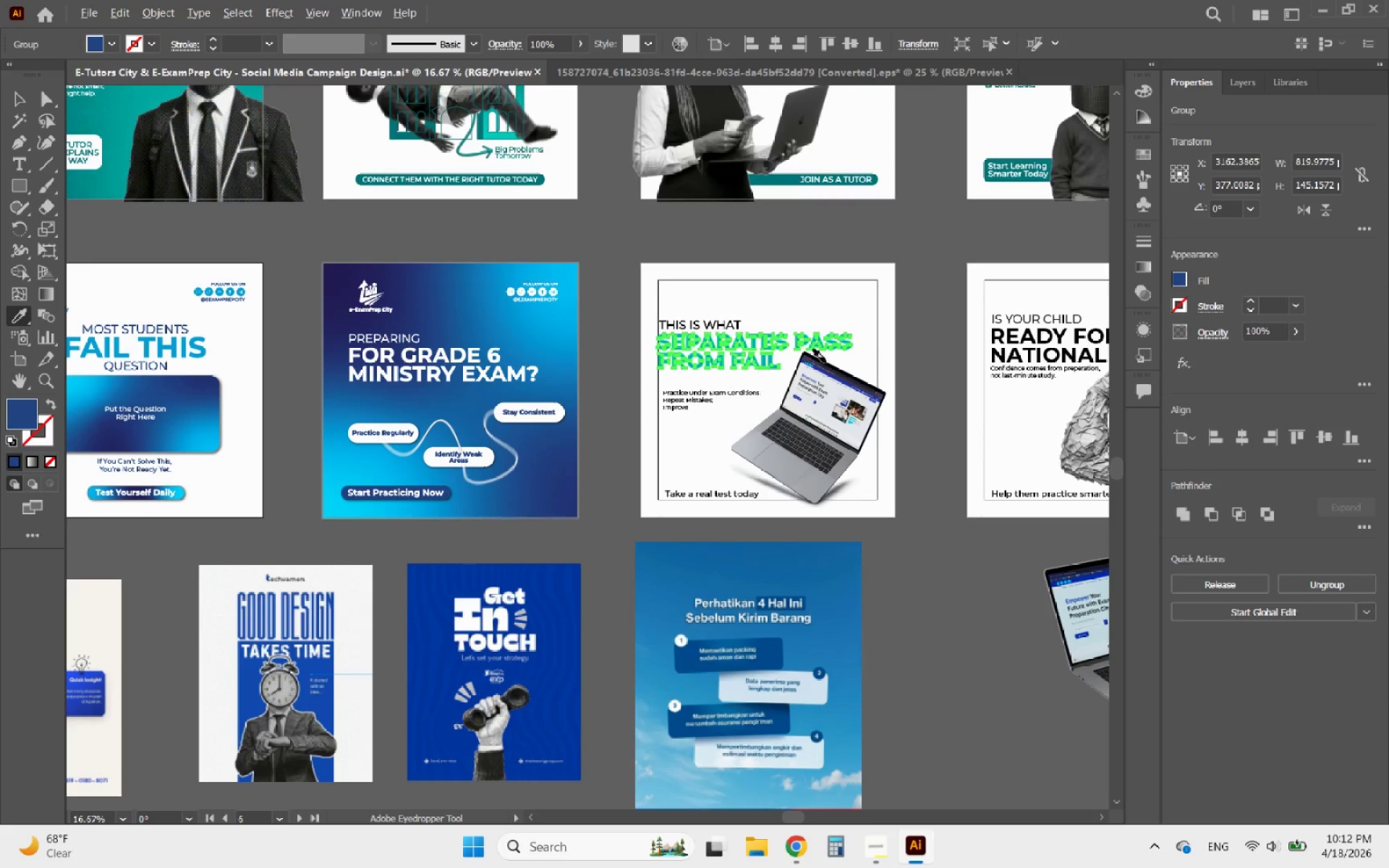 
scroll: coordinate [888, 348], scroll_direction: up, amount: 3.0
 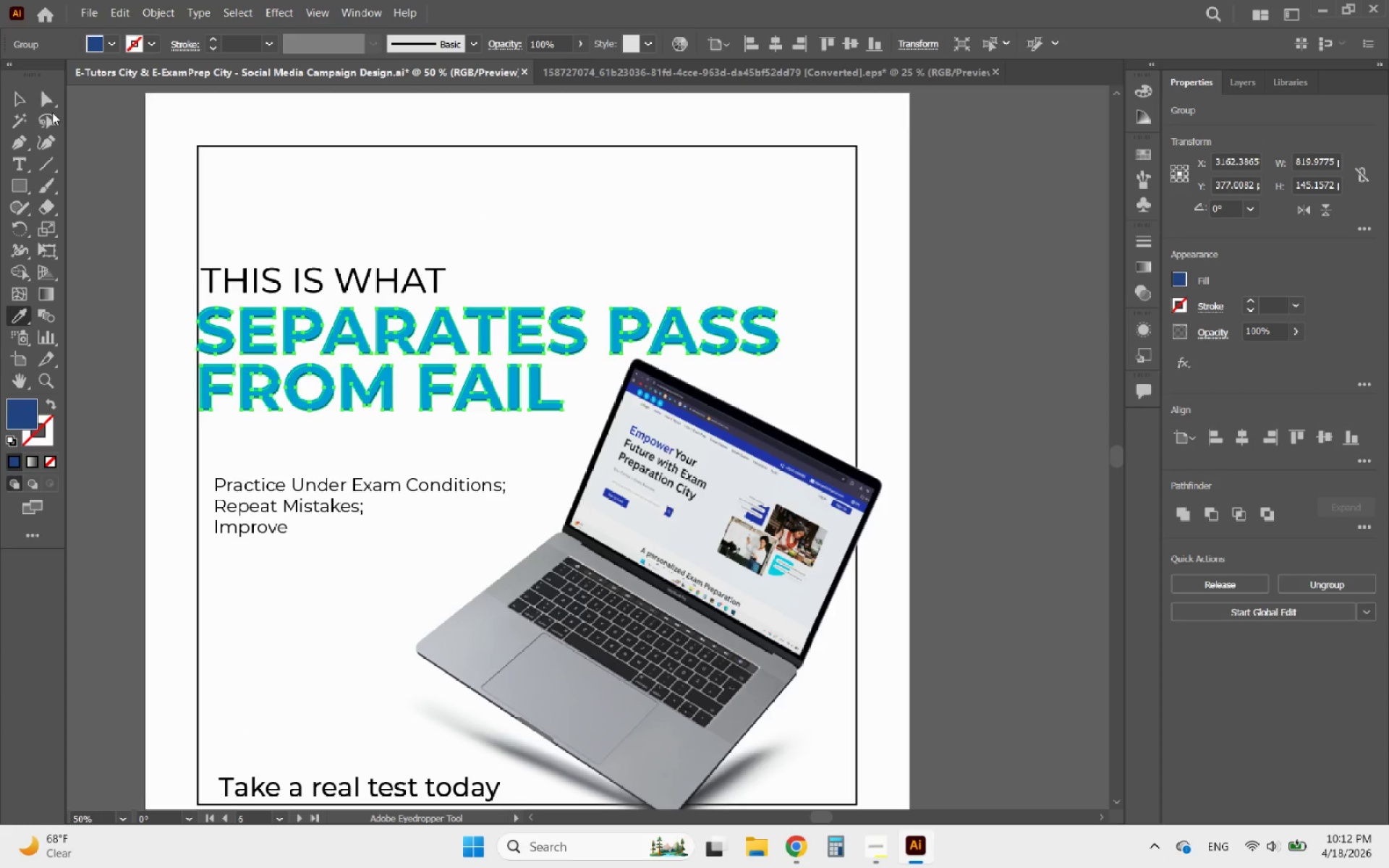 
left_click([23, 98])
 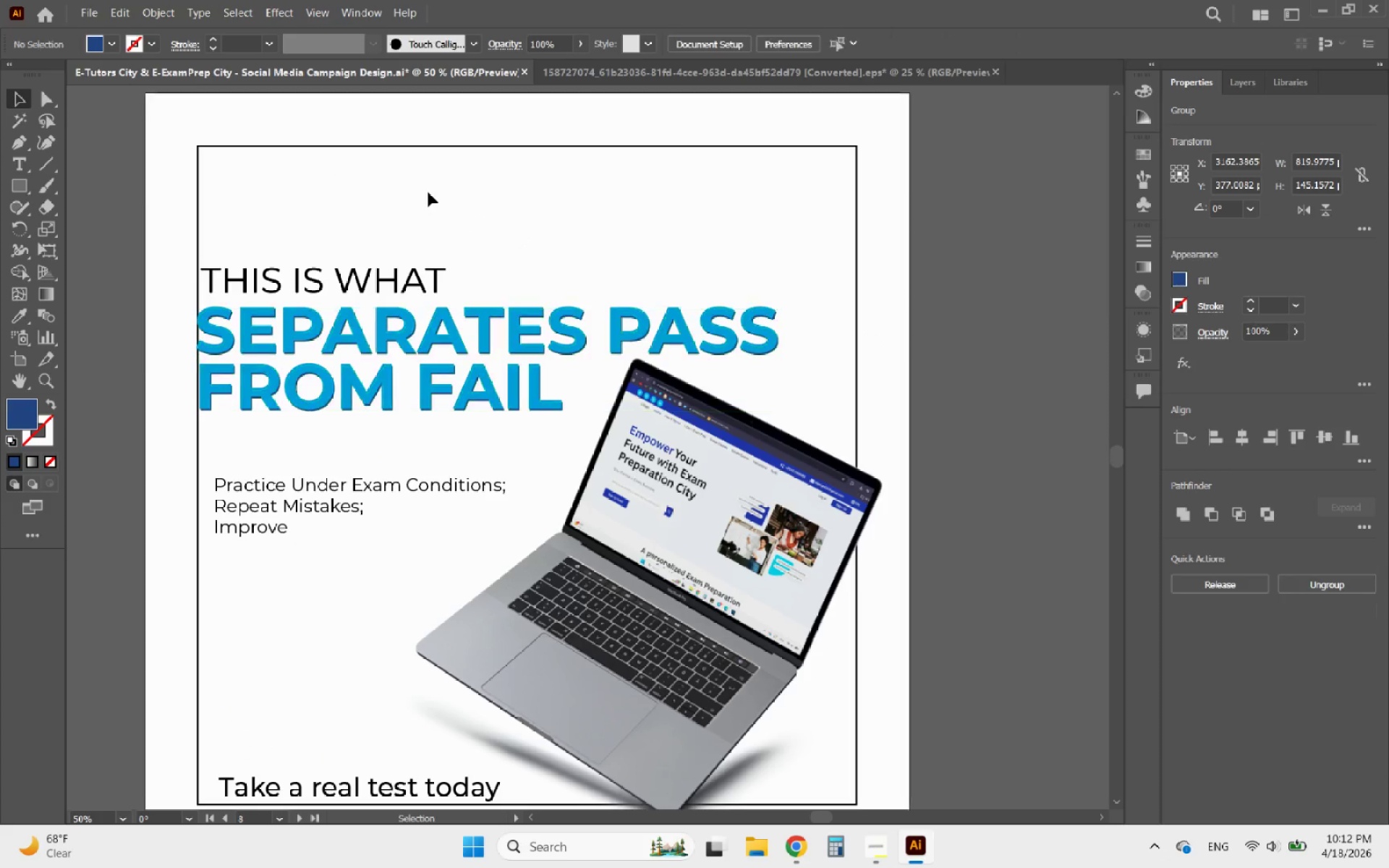 
hold_key(key=AltLeft, duration=1.21)
scroll: coordinate [286, 408], scroll_direction: up, amount: 6.0
 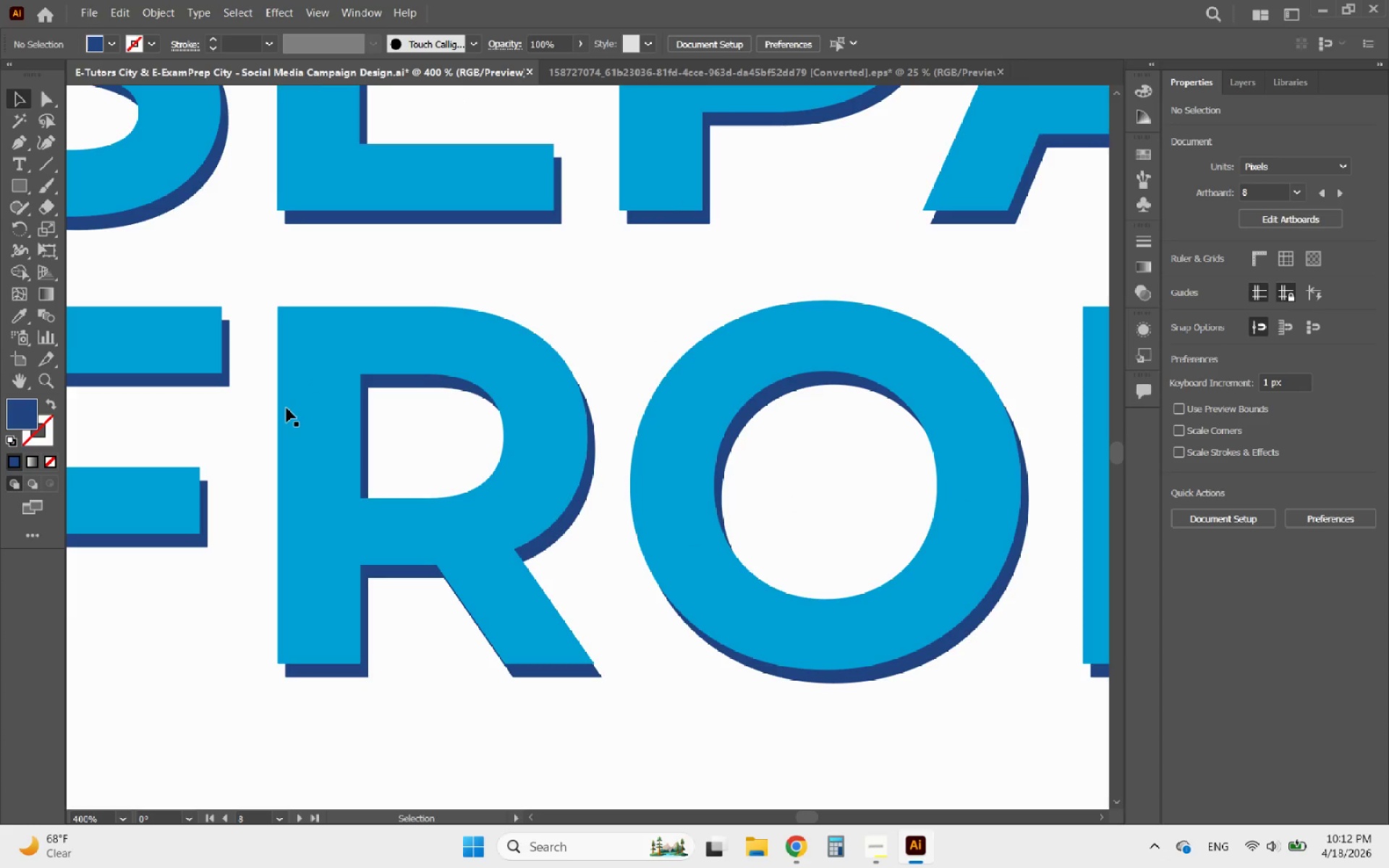 
hold_key(key=AltLeft, duration=0.69)
scroll: coordinate [368, 470], scroll_direction: down, amount: 5.0
 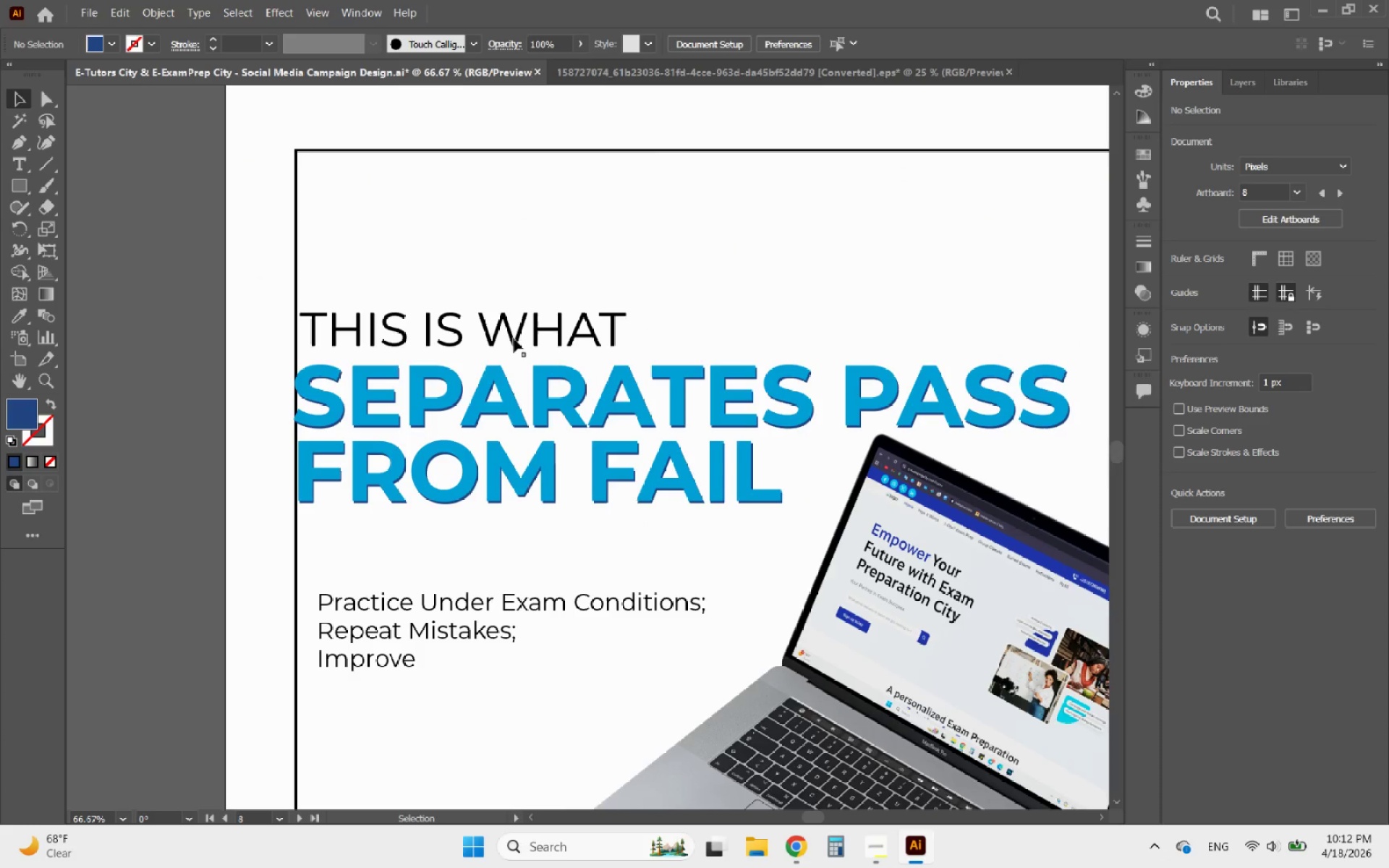 
hold_key(key=AltLeft, duration=0.74)
scroll: coordinate [395, 491], scroll_direction: up, amount: 4.0
 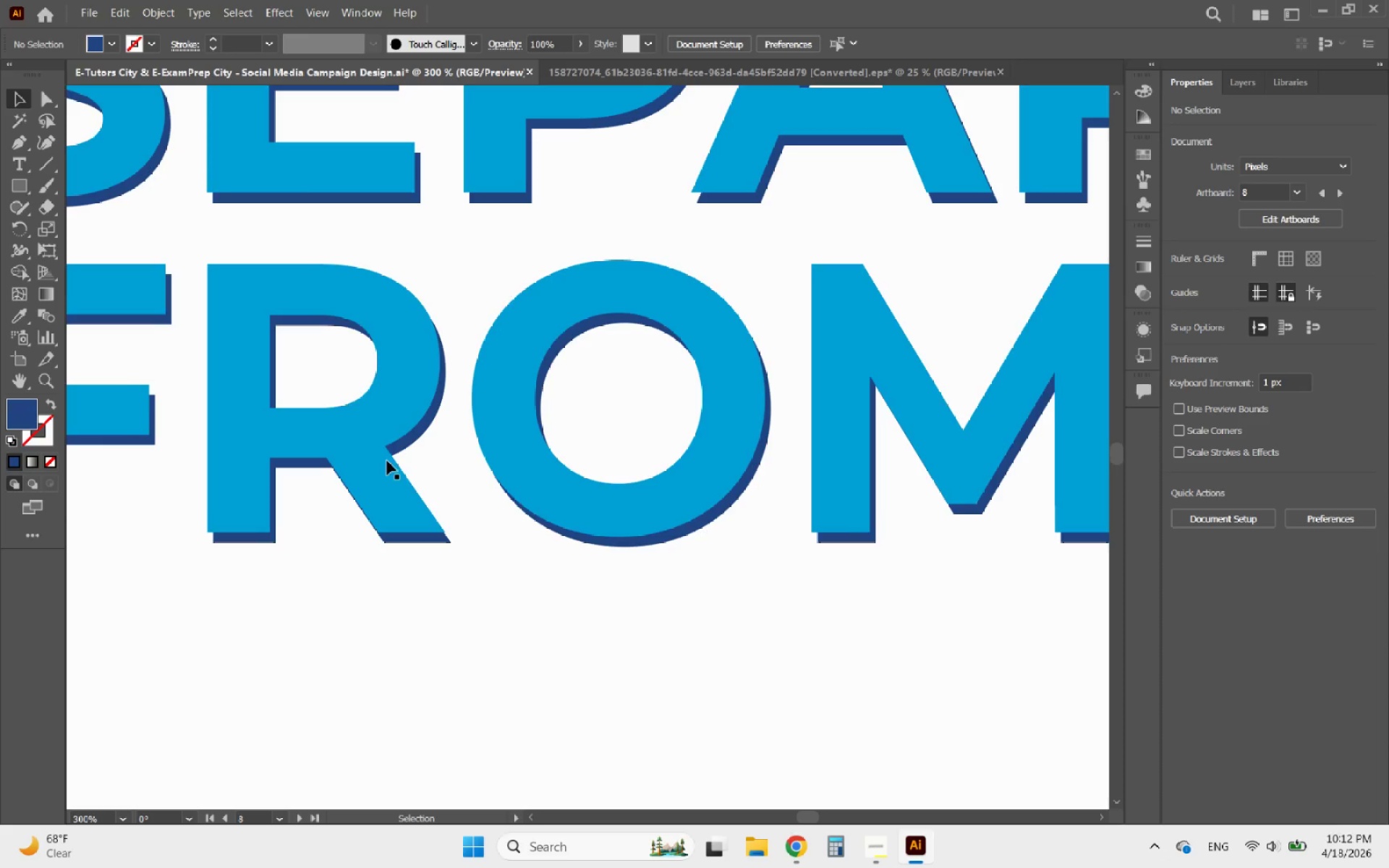 
left_click_drag(start_coordinate=[379, 461], to_coordinate=[375, 458])
 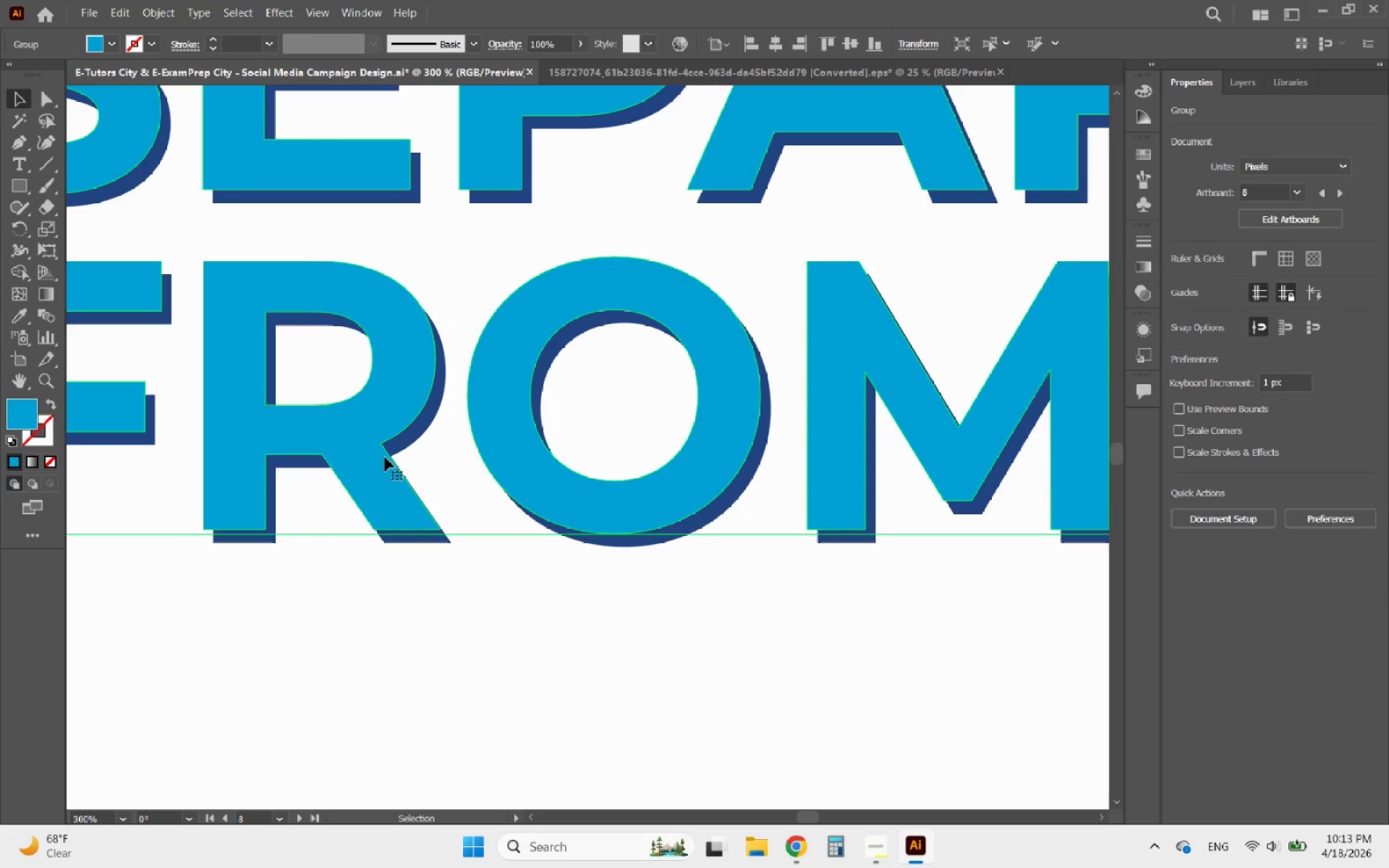 
hold_key(key=AltLeft, duration=0.76)
scroll: coordinate [621, 506], scroll_direction: down, amount: 5.0
 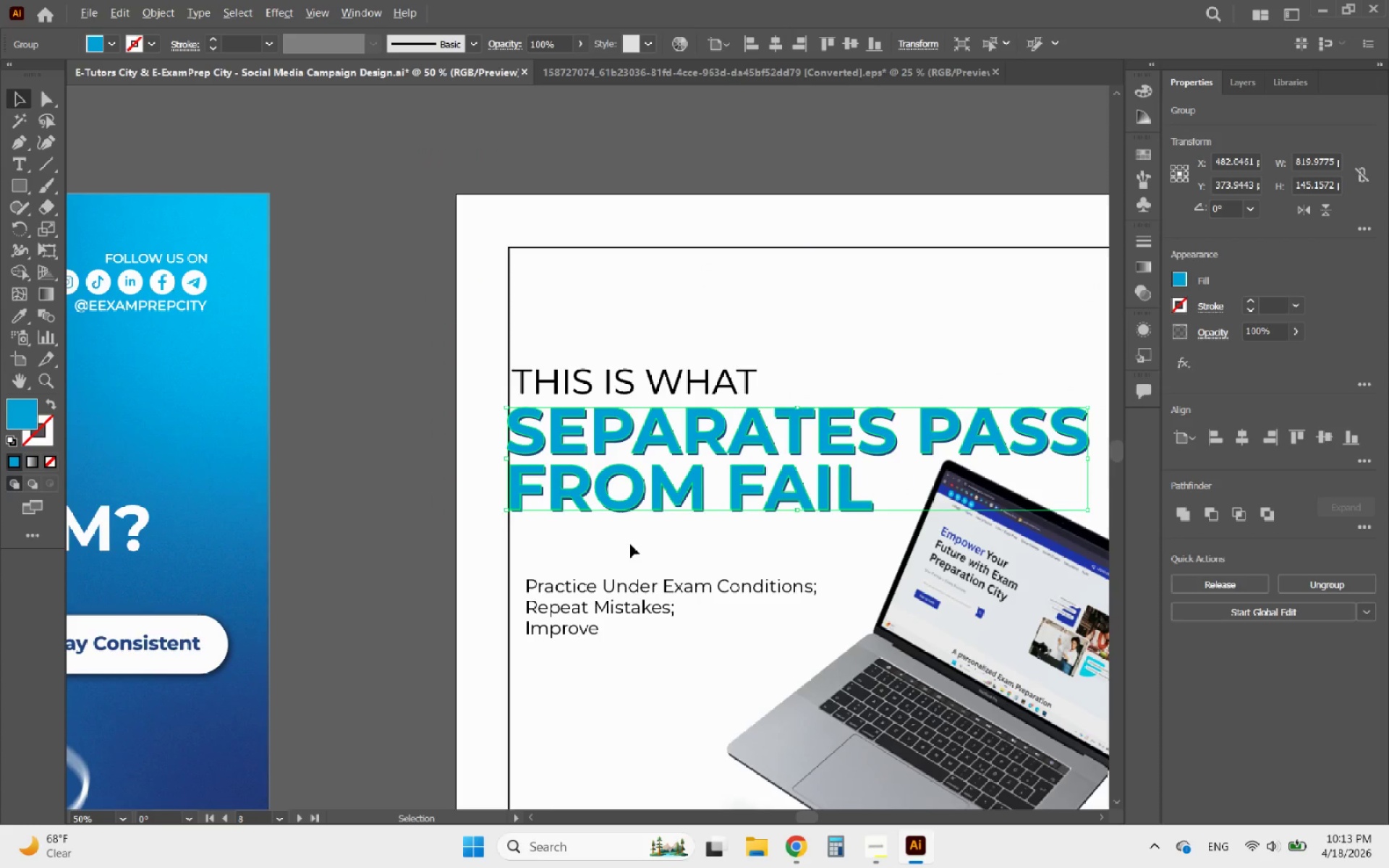 
left_click([632, 549])
 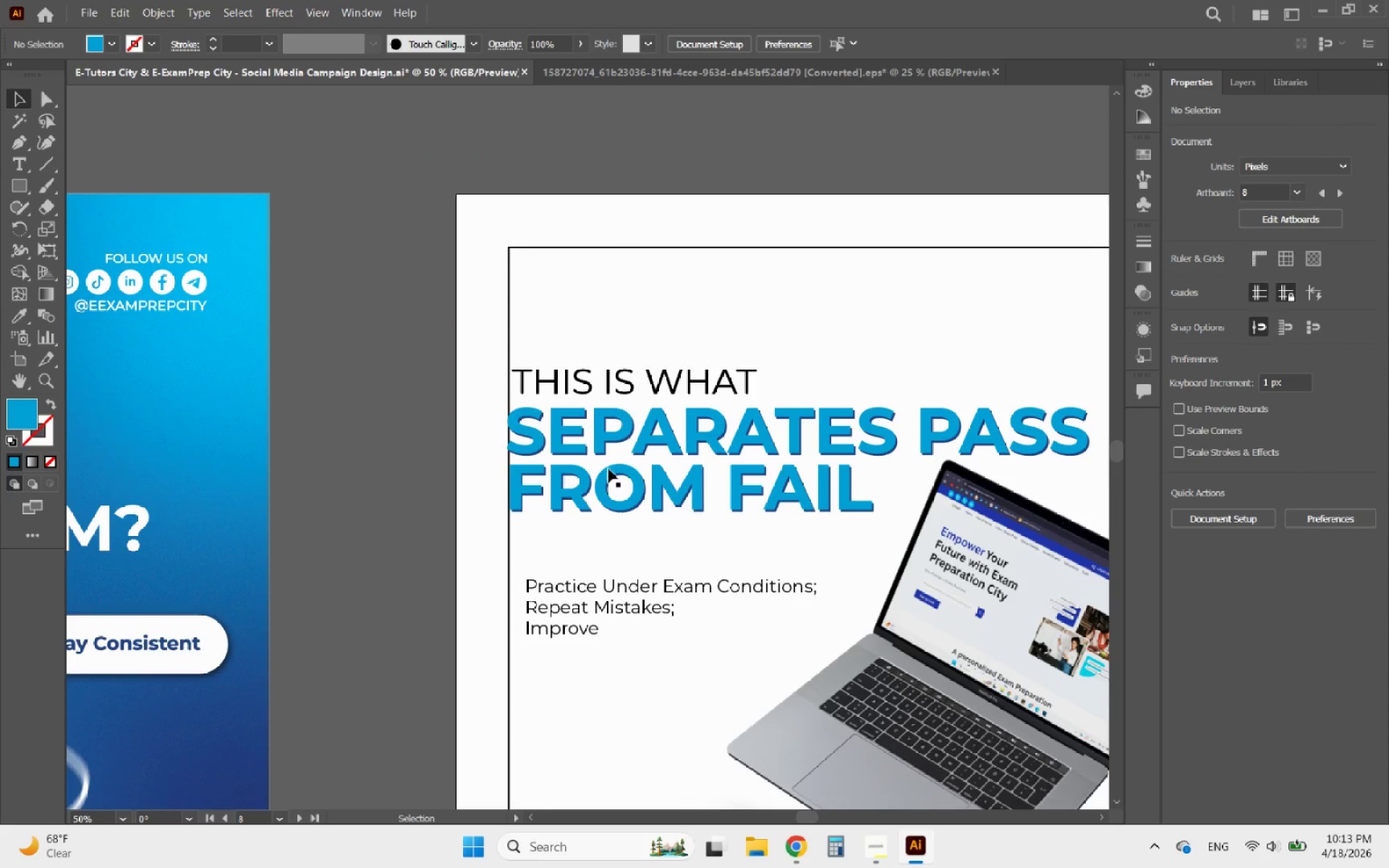 
key(Alt+AltLeft)
 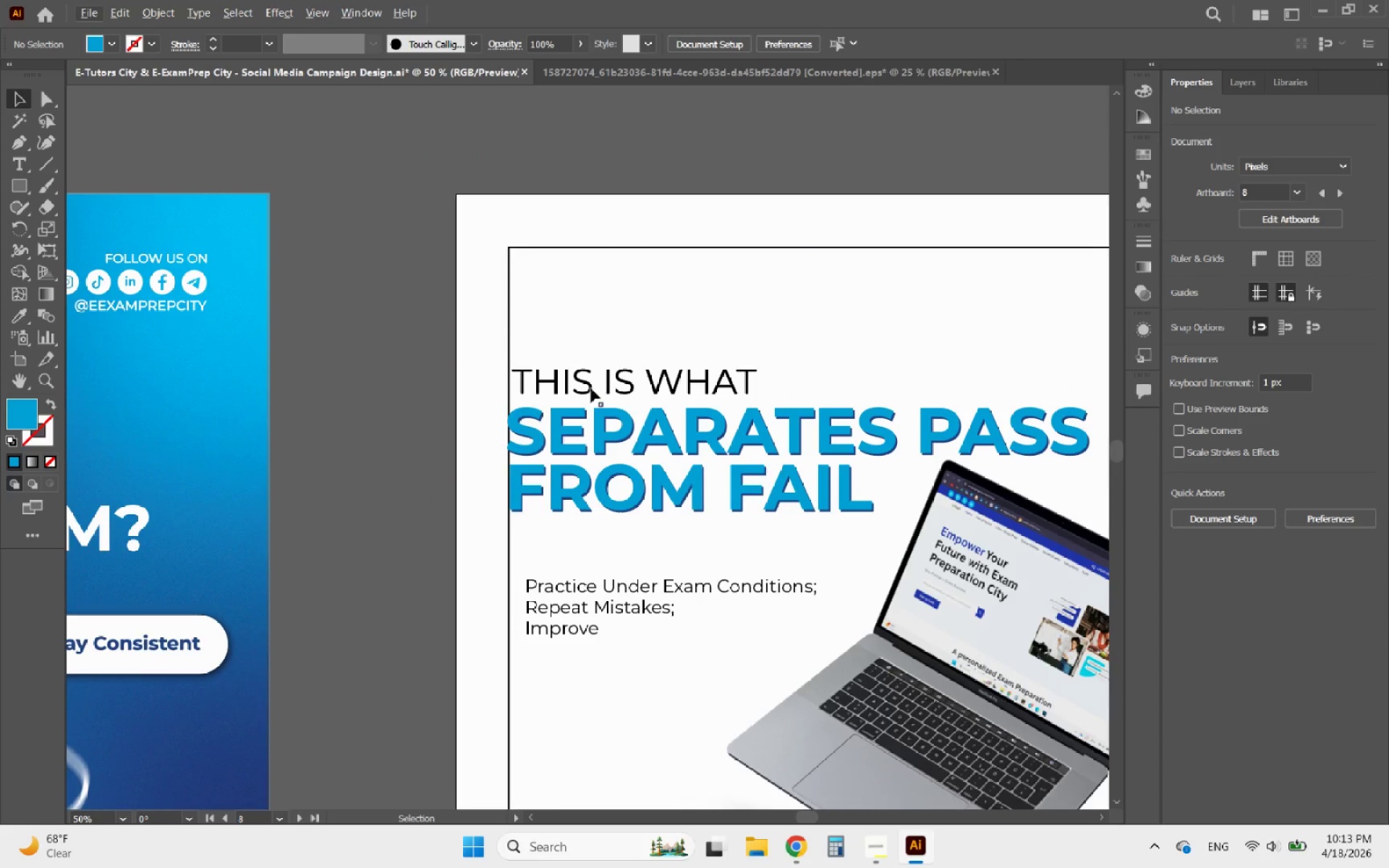 
left_click([586, 391])
 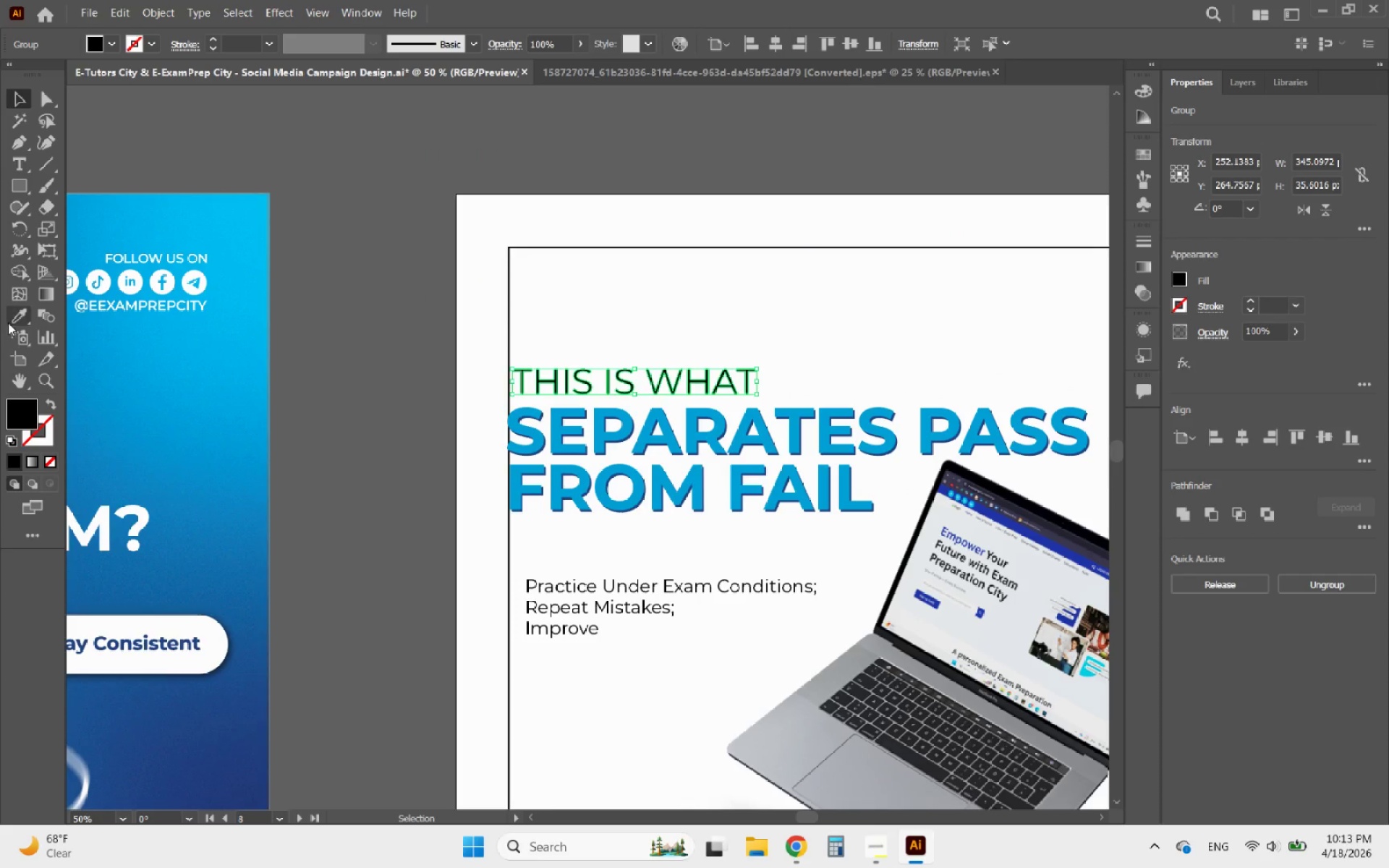 
left_click([20, 312])
 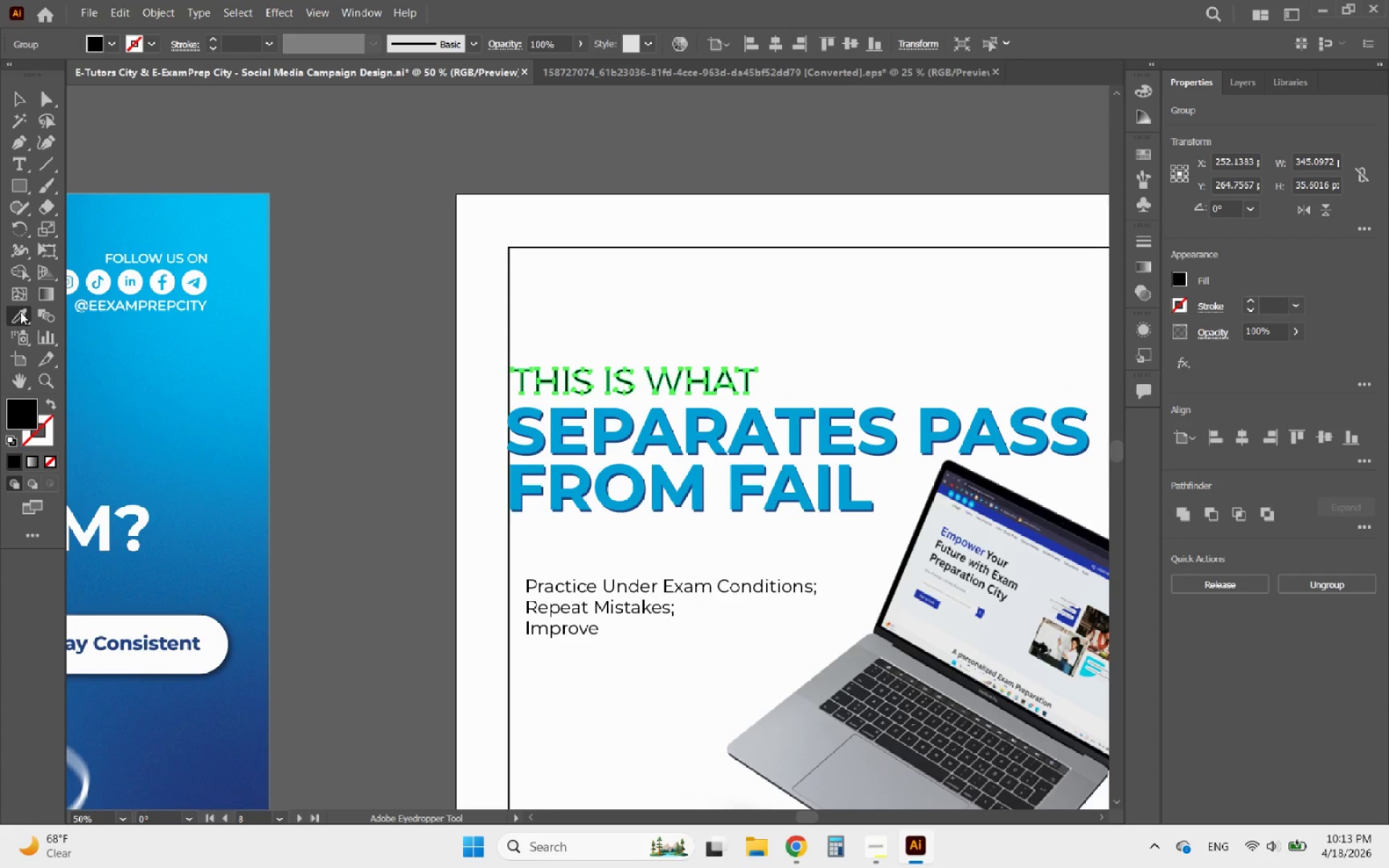 
hold_key(key=AltLeft, duration=0.96)
scroll: coordinate [577, 515], scroll_direction: up, amount: 5.0
 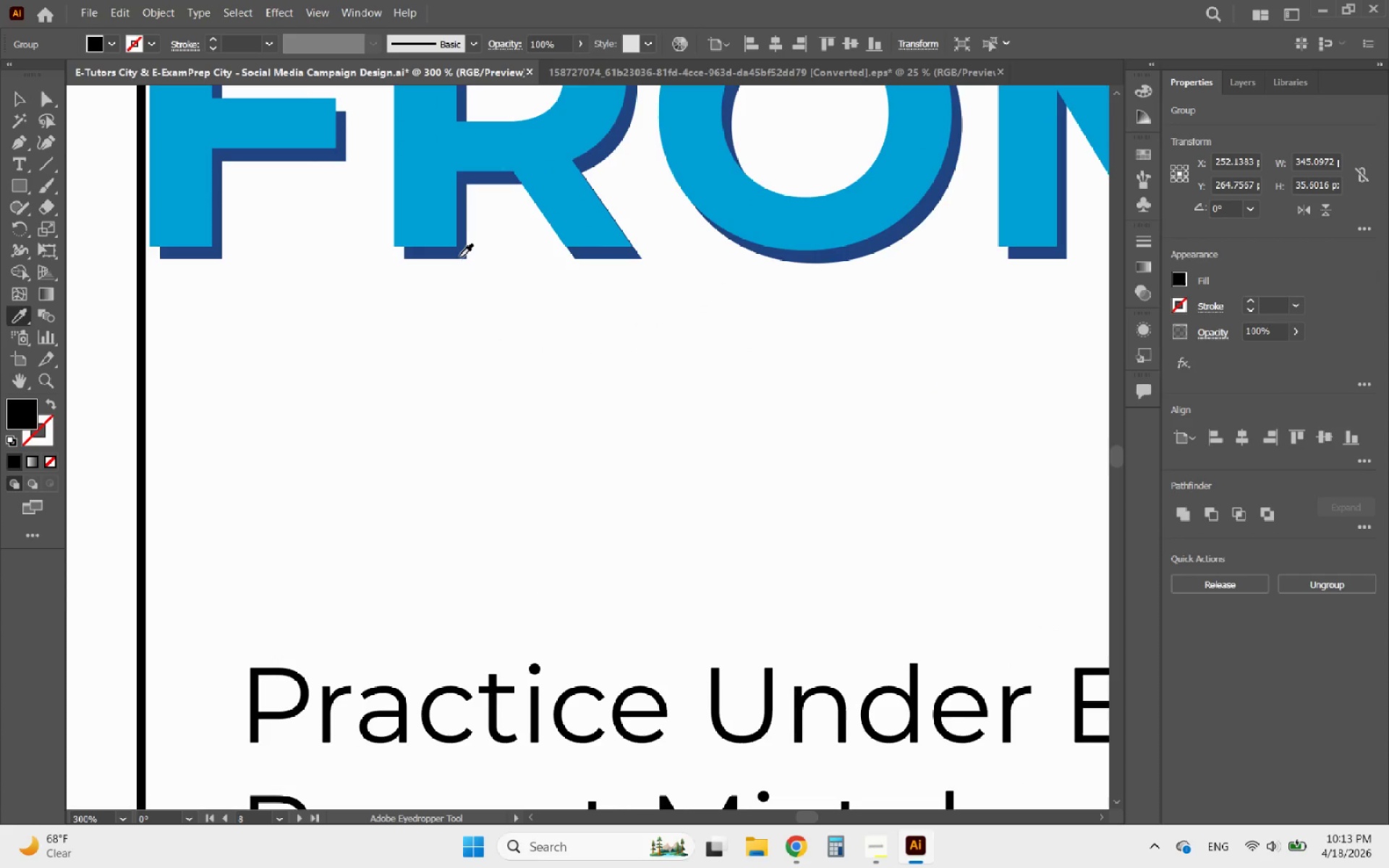 
left_click([459, 256])
 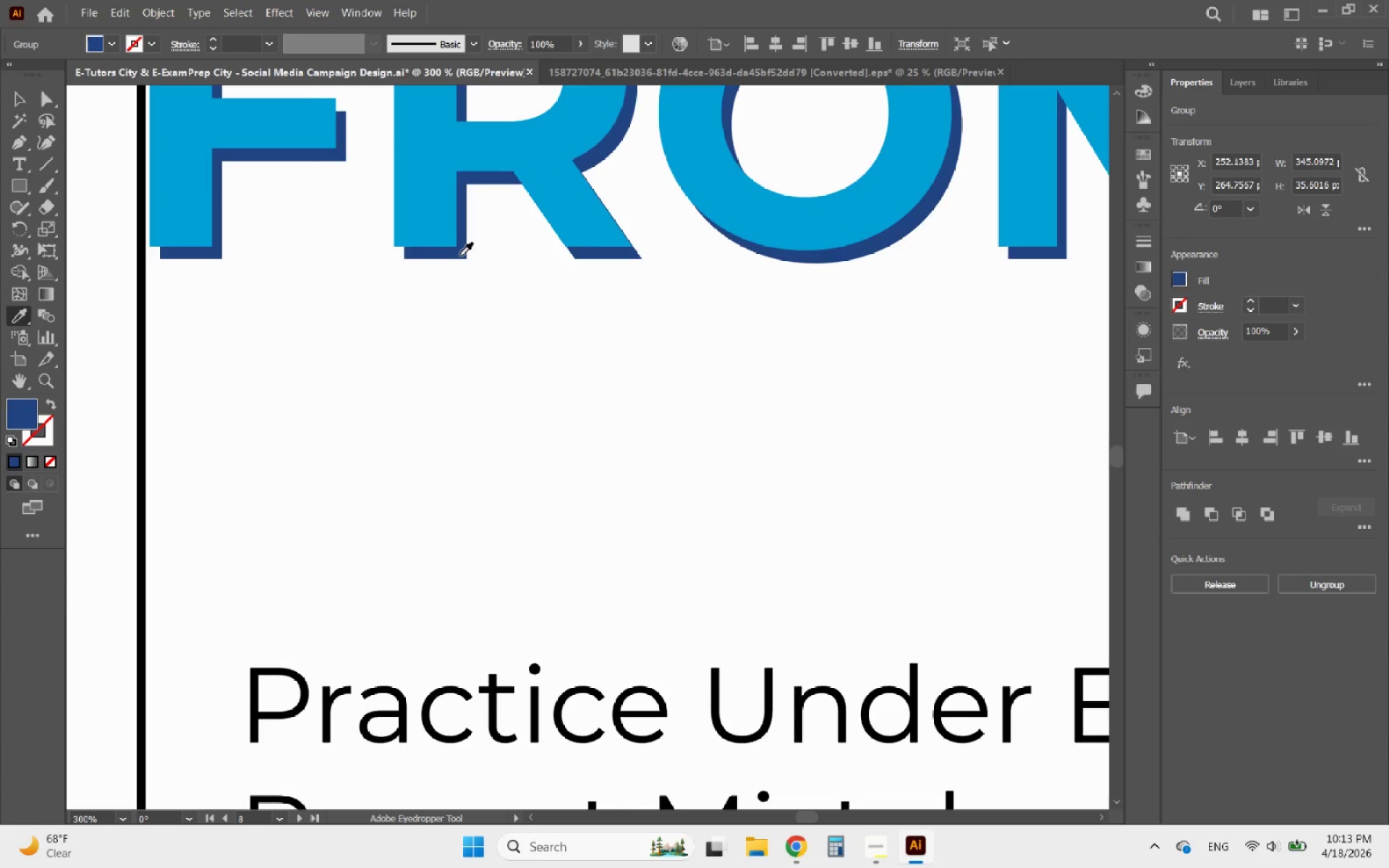 
hold_key(key=AltLeft, duration=0.93)
scroll: coordinate [569, 493], scroll_direction: down, amount: 3.0
 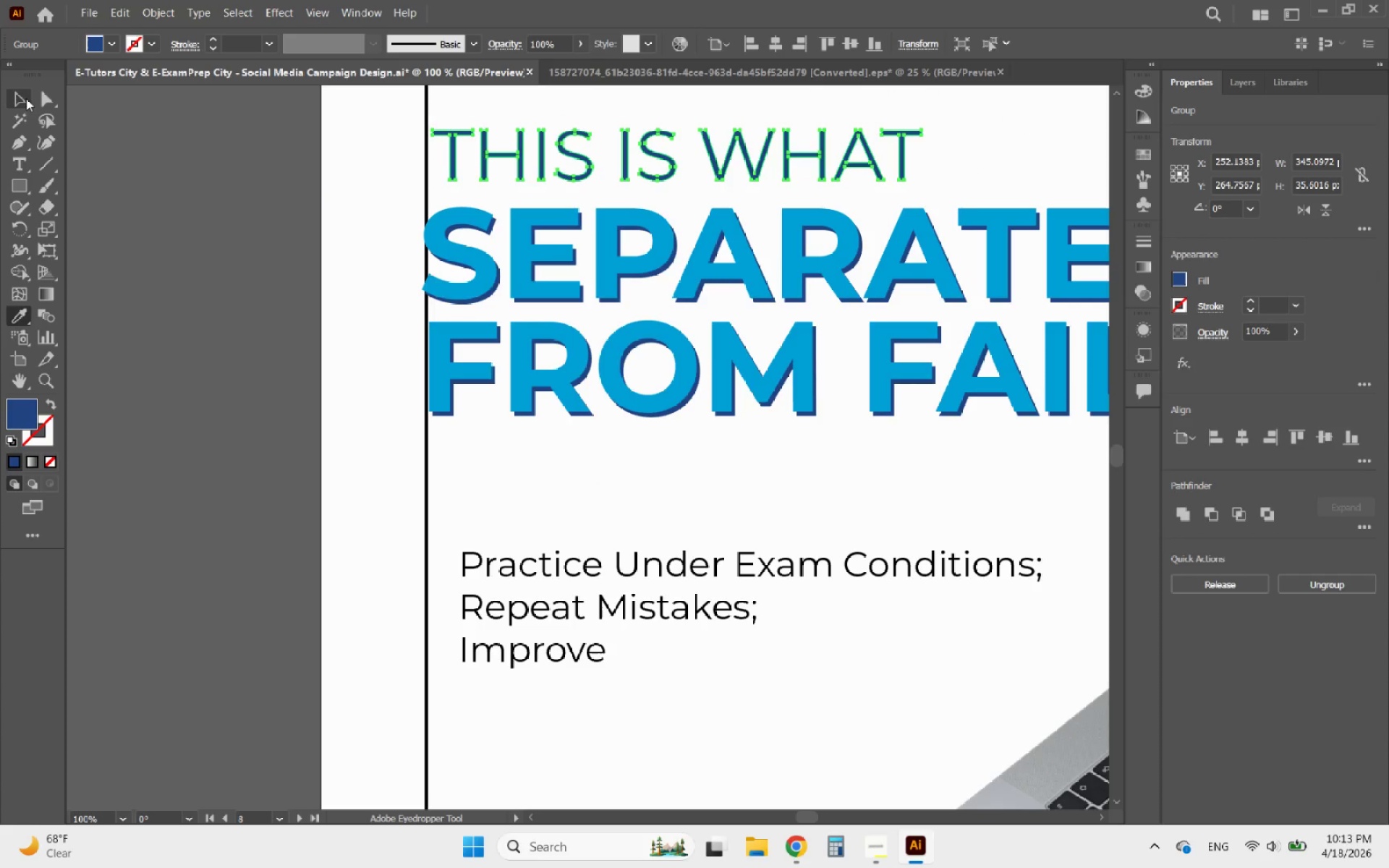 
left_click([15, 96])
 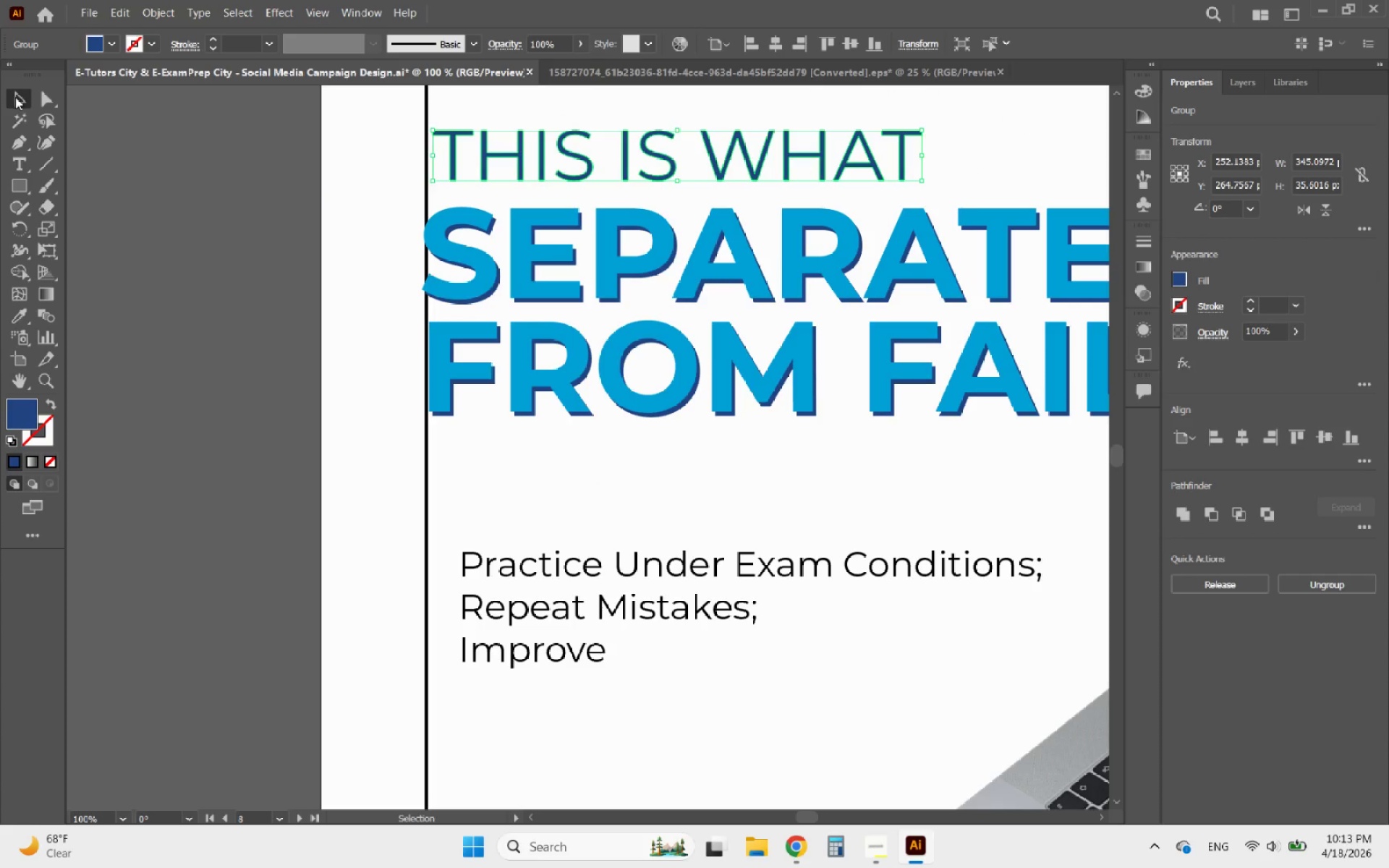 
hold_key(key=AltLeft, duration=0.54)
 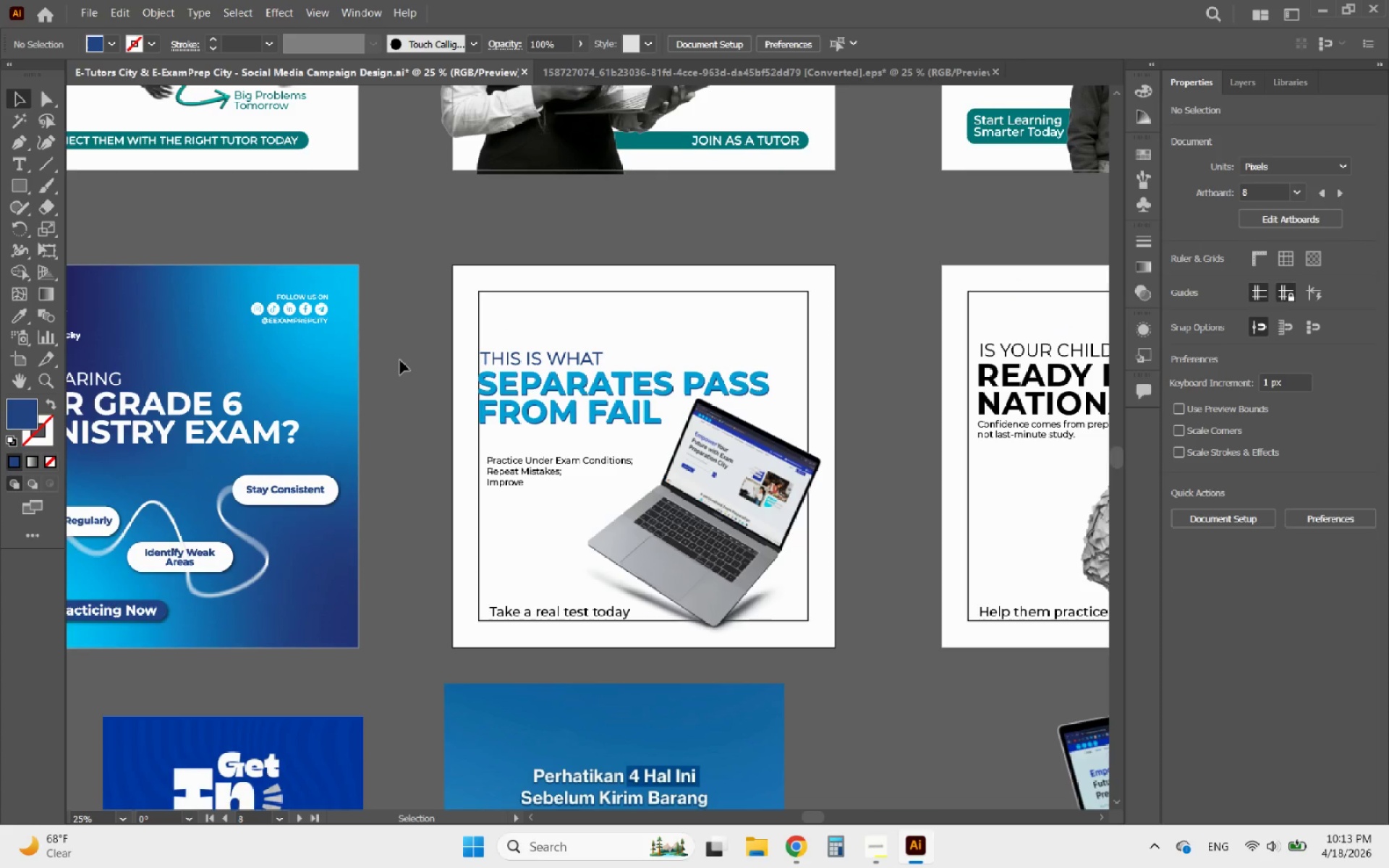 
left_click([400, 360])
 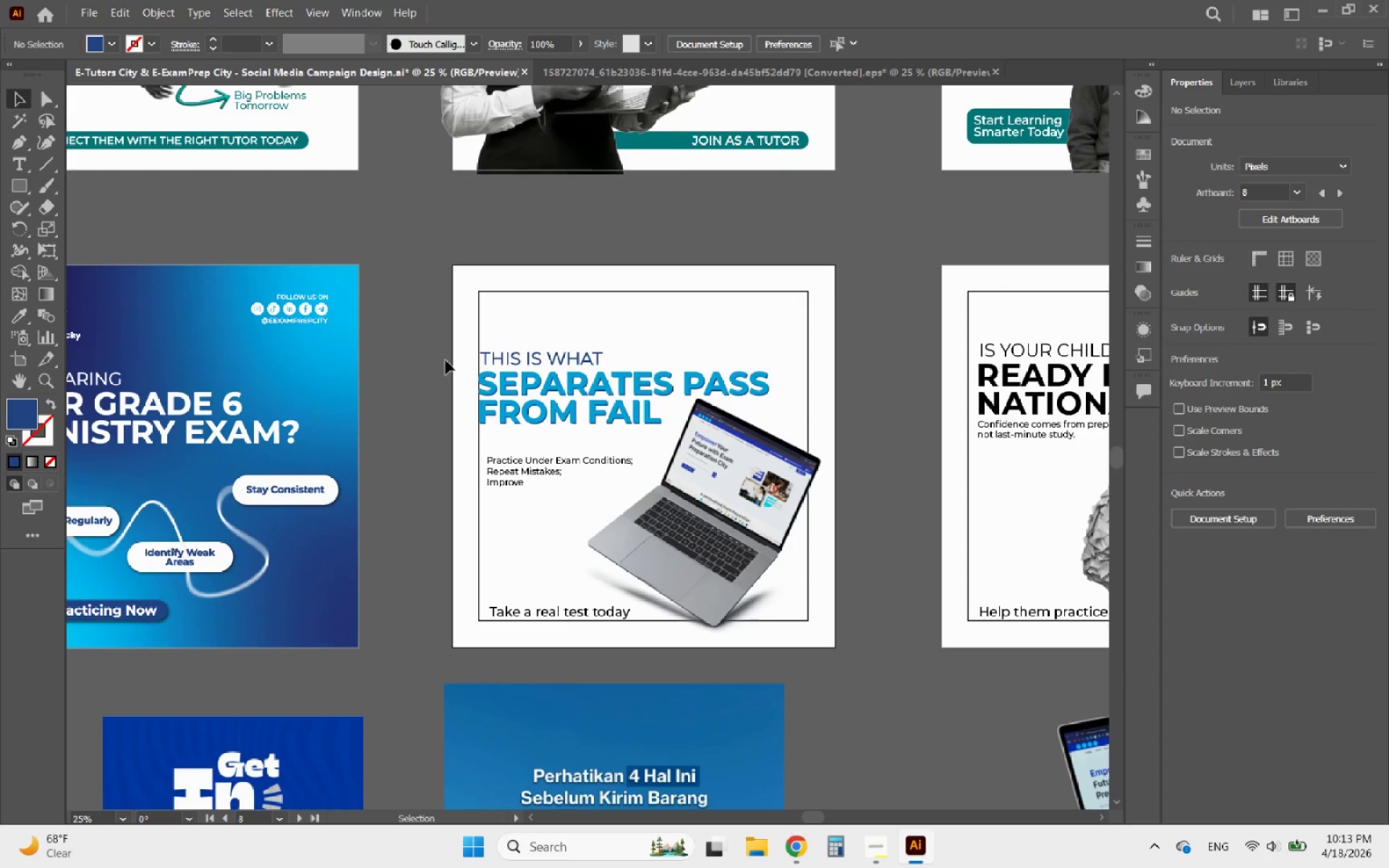 
scroll: coordinate [496, 427], scroll_direction: down, amount: 4.0
 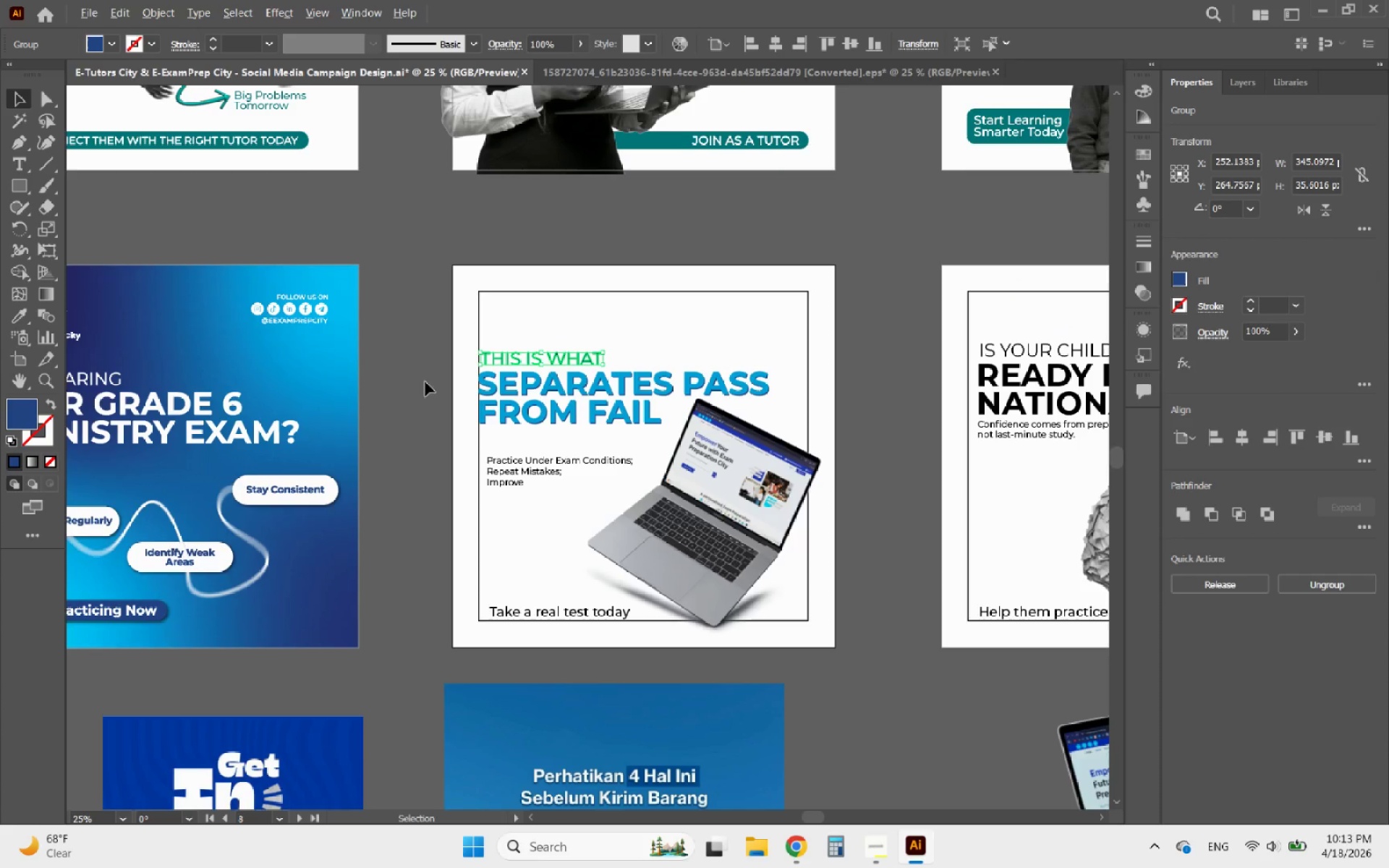 
hold_key(key=AltLeft, duration=0.65)
scroll: coordinate [579, 347], scroll_direction: down, amount: 1.0
 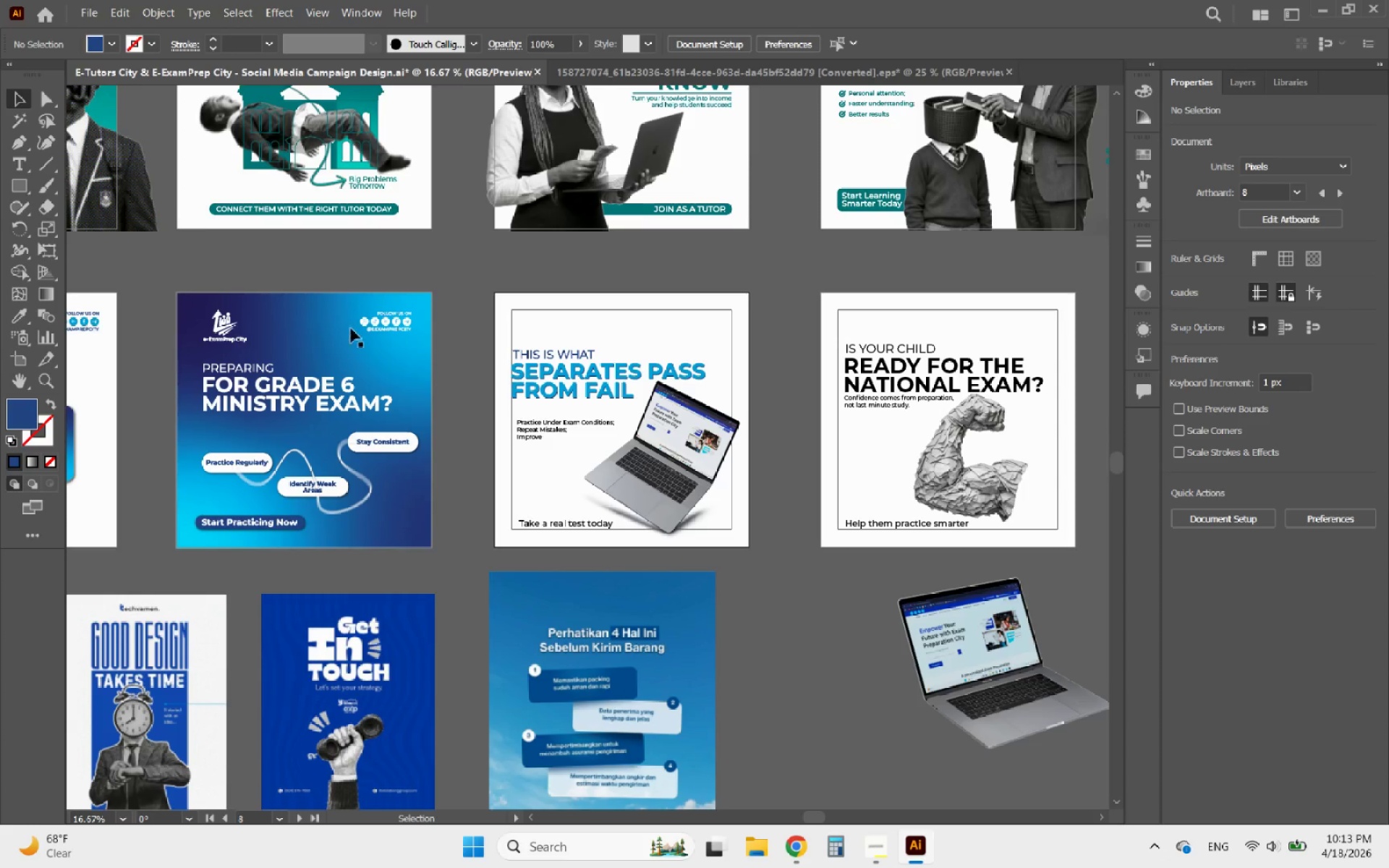 
hold_key(key=AltLeft, duration=0.88)
scroll: coordinate [245, 333], scroll_direction: down, amount: 3.0
 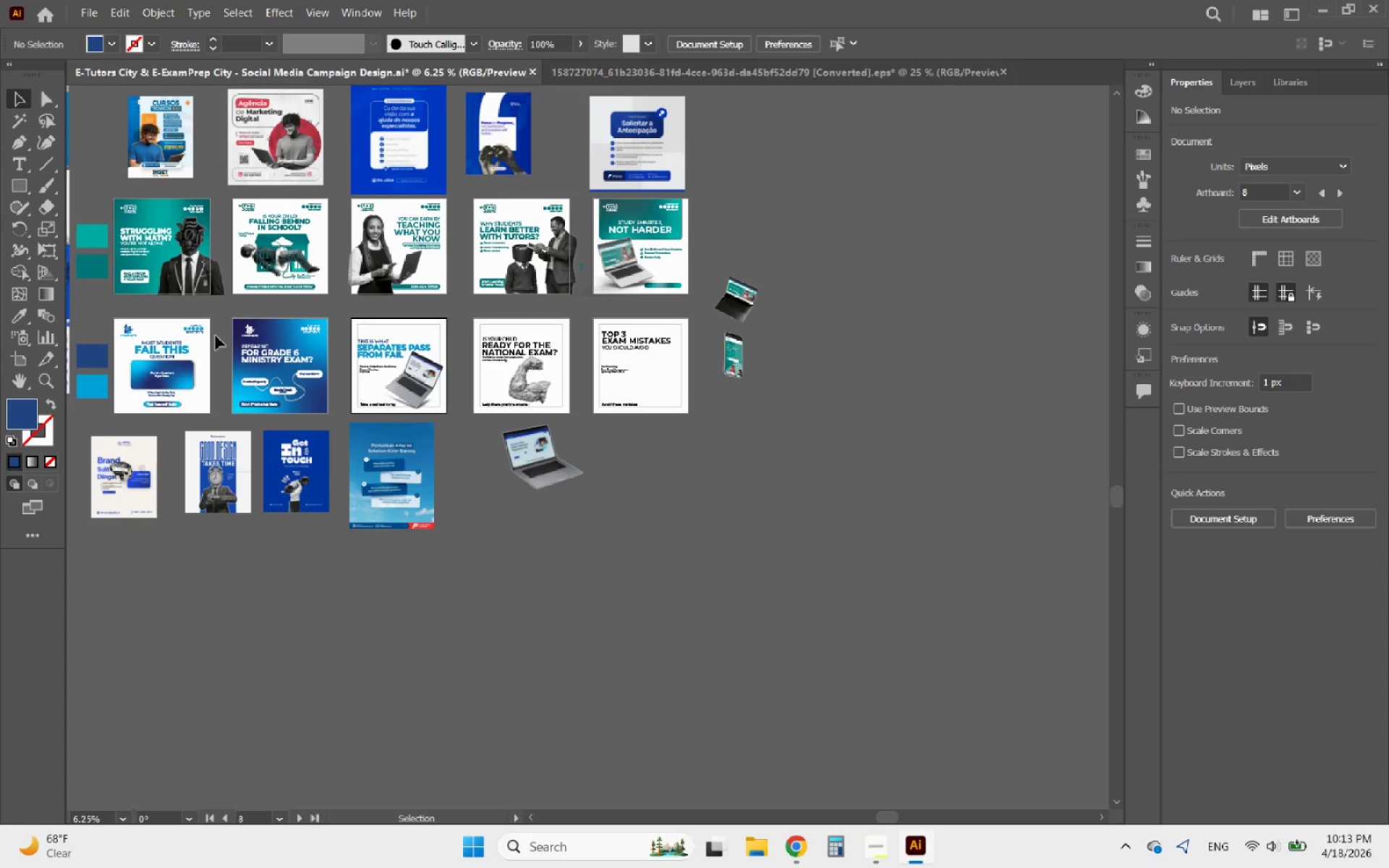 
left_click_drag(start_coordinate=[214, 336], to_coordinate=[122, 316])
 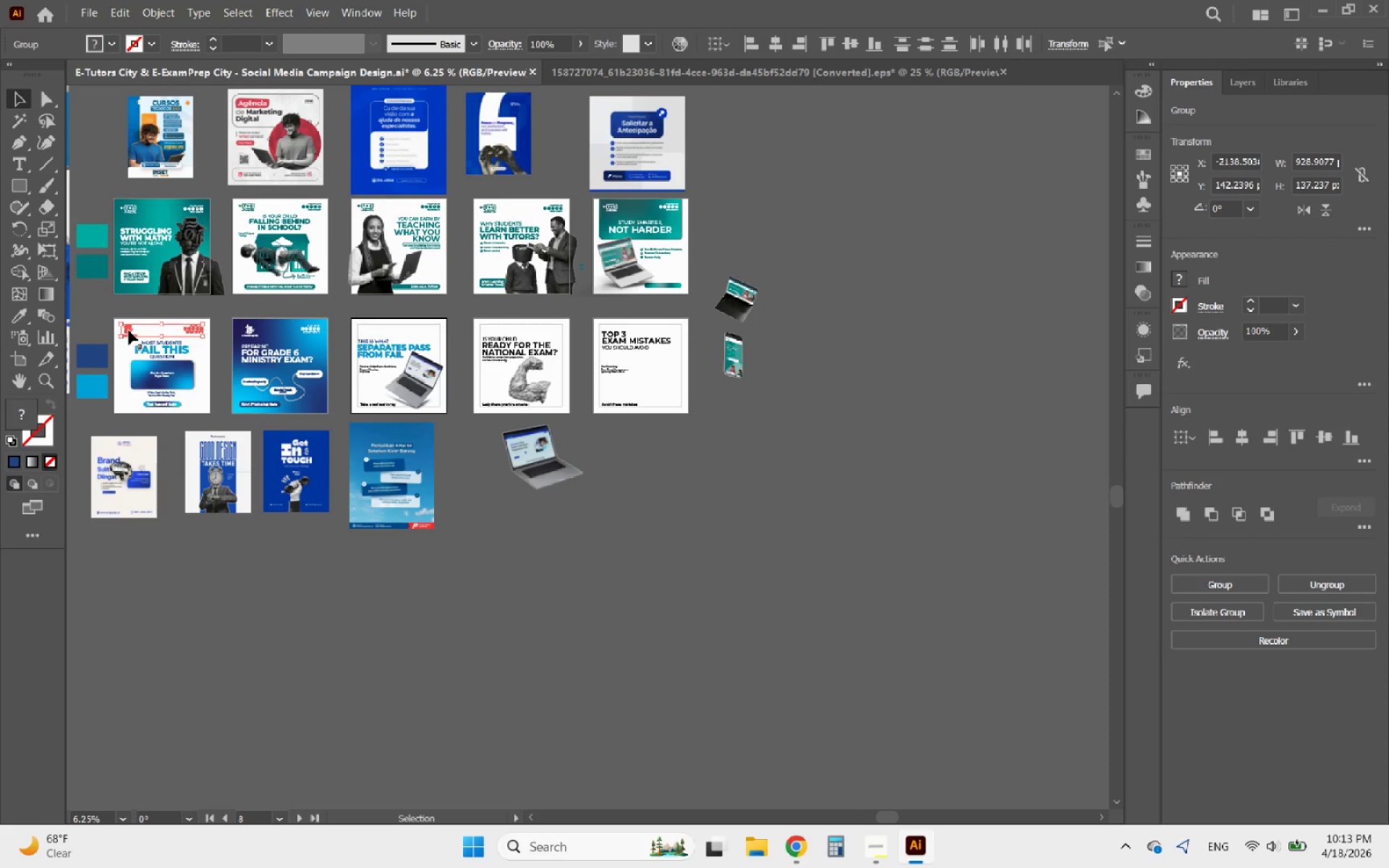 
hold_key(key=AltLeft, duration=3.0)
left_click_drag(start_coordinate=[129, 330], to_coordinate=[366, 324])
 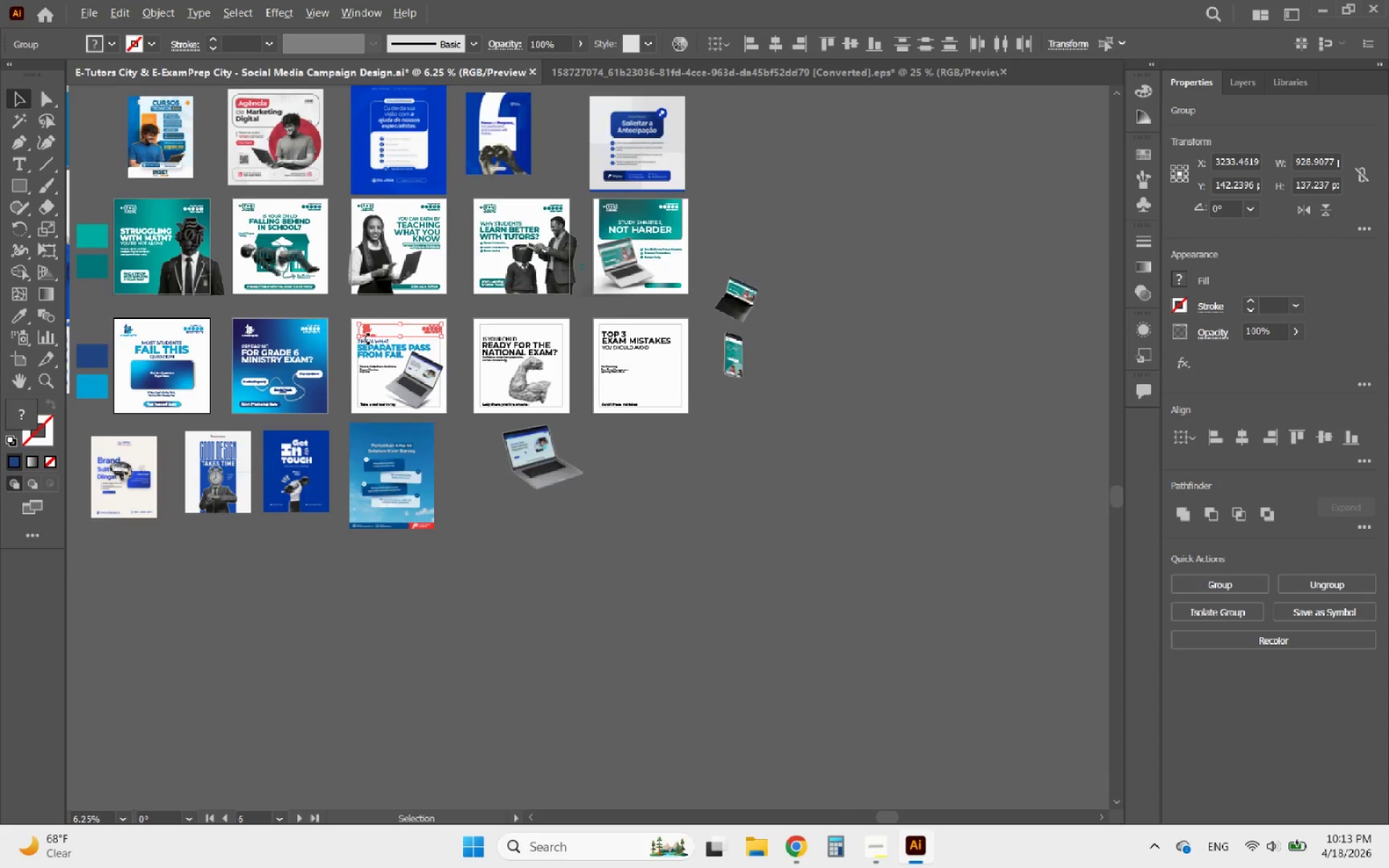 
hold_key(key=ShiftLeft, duration=2.17)
 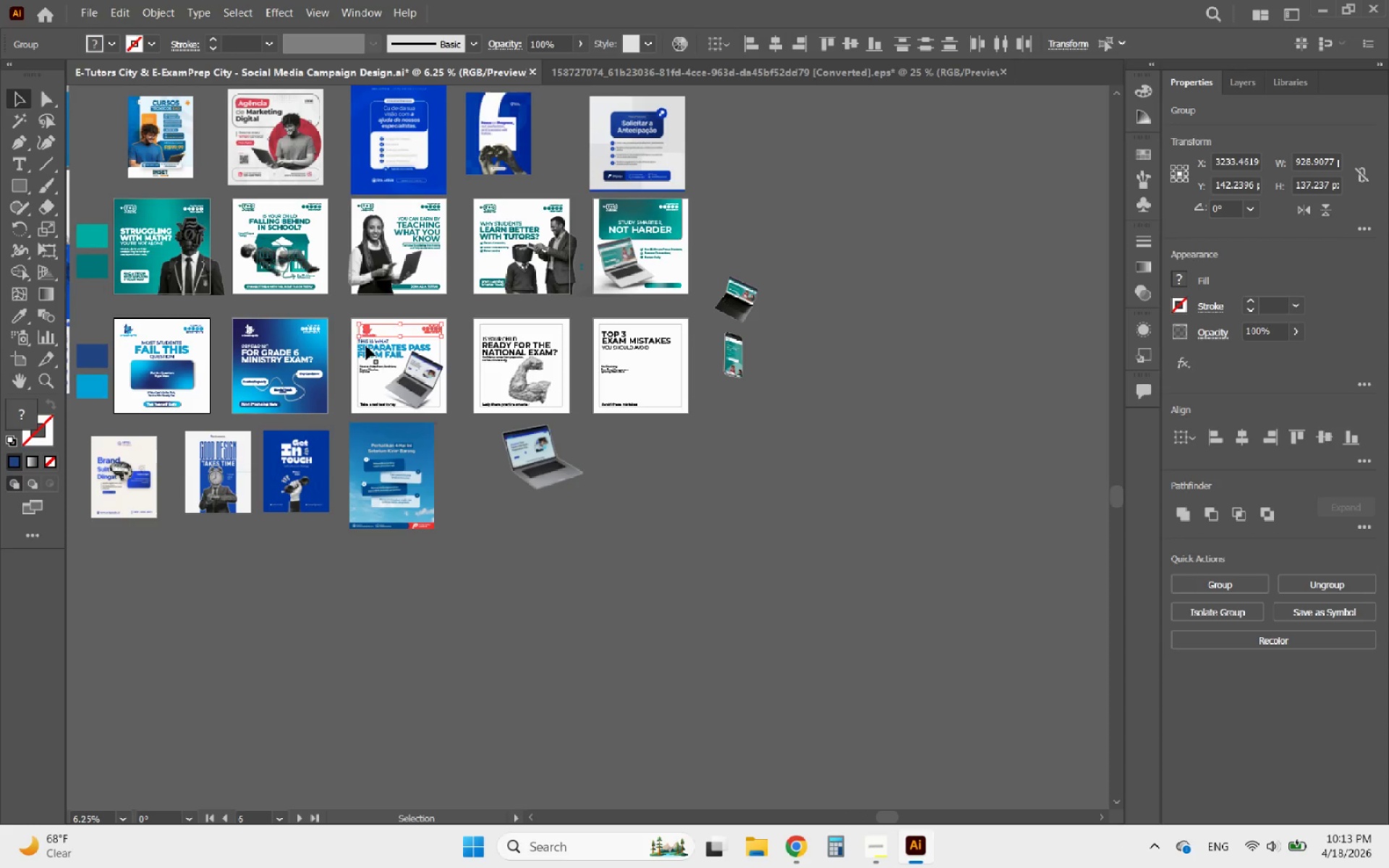 
hold_key(key=AltLeft, duration=1.44)
scroll: coordinate [274, 366], scroll_direction: up, amount: 6.0
 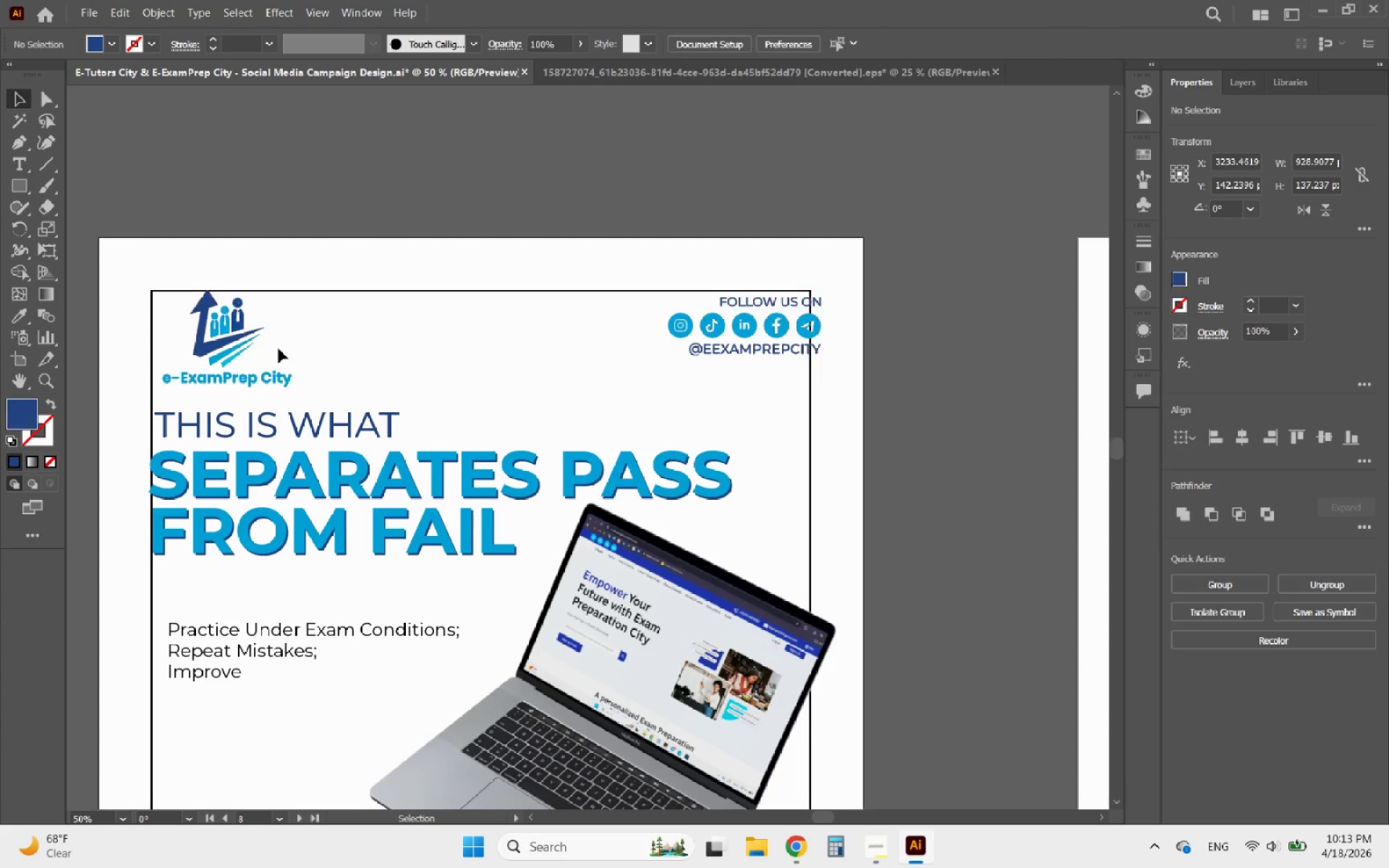 
left_click_drag(start_coordinate=[220, 352], to_coordinate=[208, 335])
 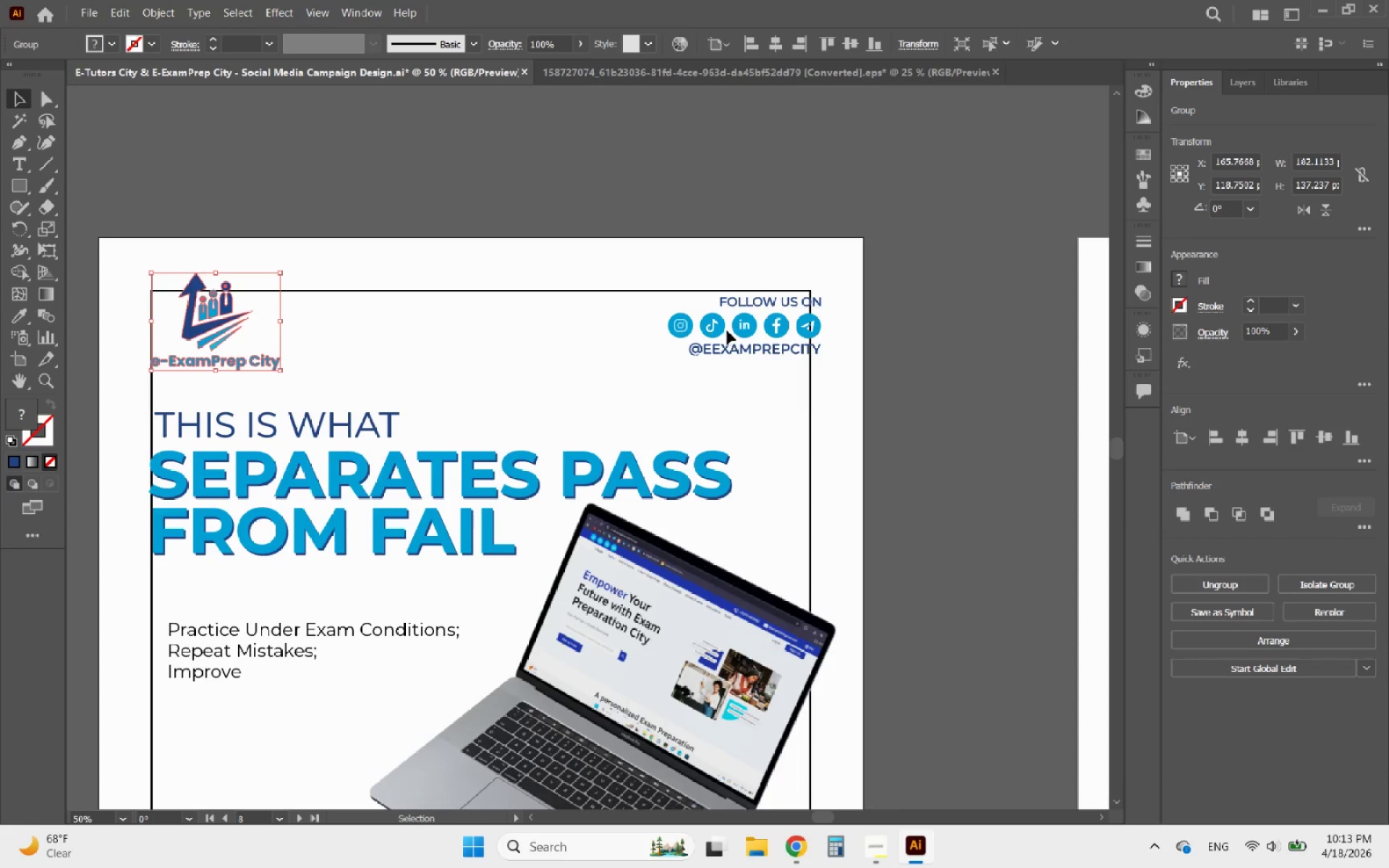 
left_click_drag(start_coordinate=[729, 331], to_coordinate=[700, 325])
 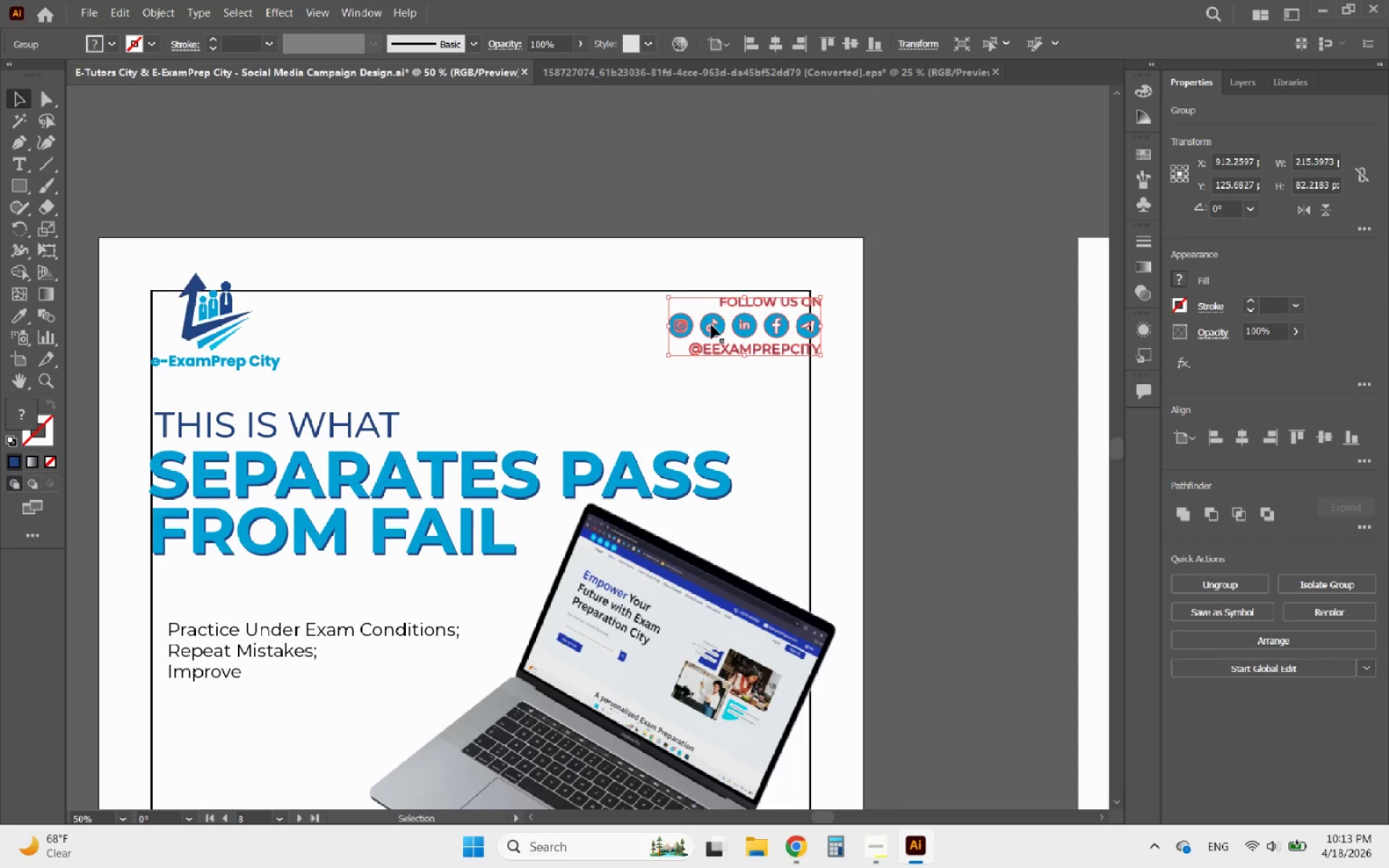 
left_click_drag(start_coordinate=[711, 325], to_coordinate=[700, 311])
 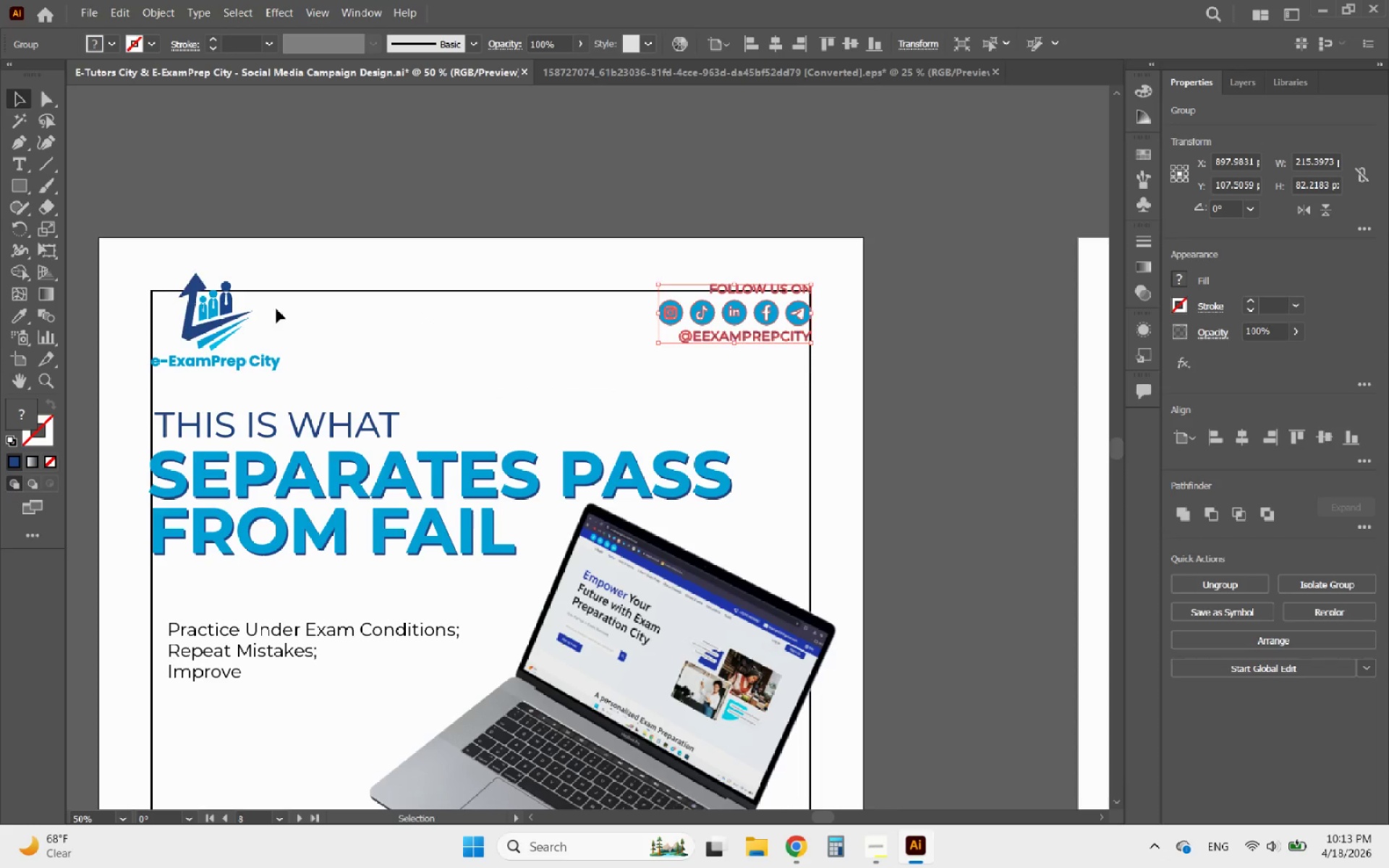 
hold_key(key=ShiftLeft, duration=0.69)
left_click([230, 323])
 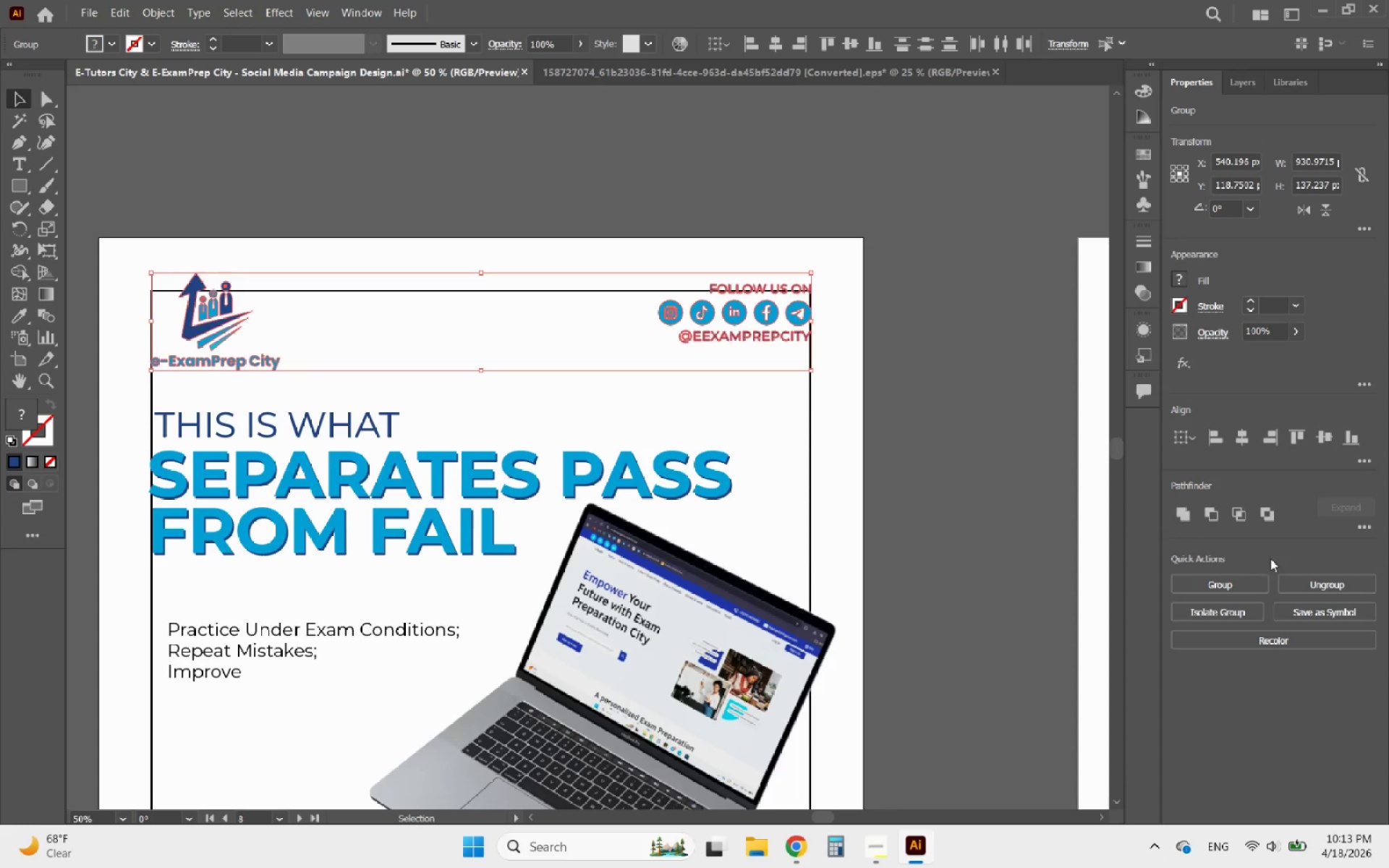 
left_click([1240, 581])
 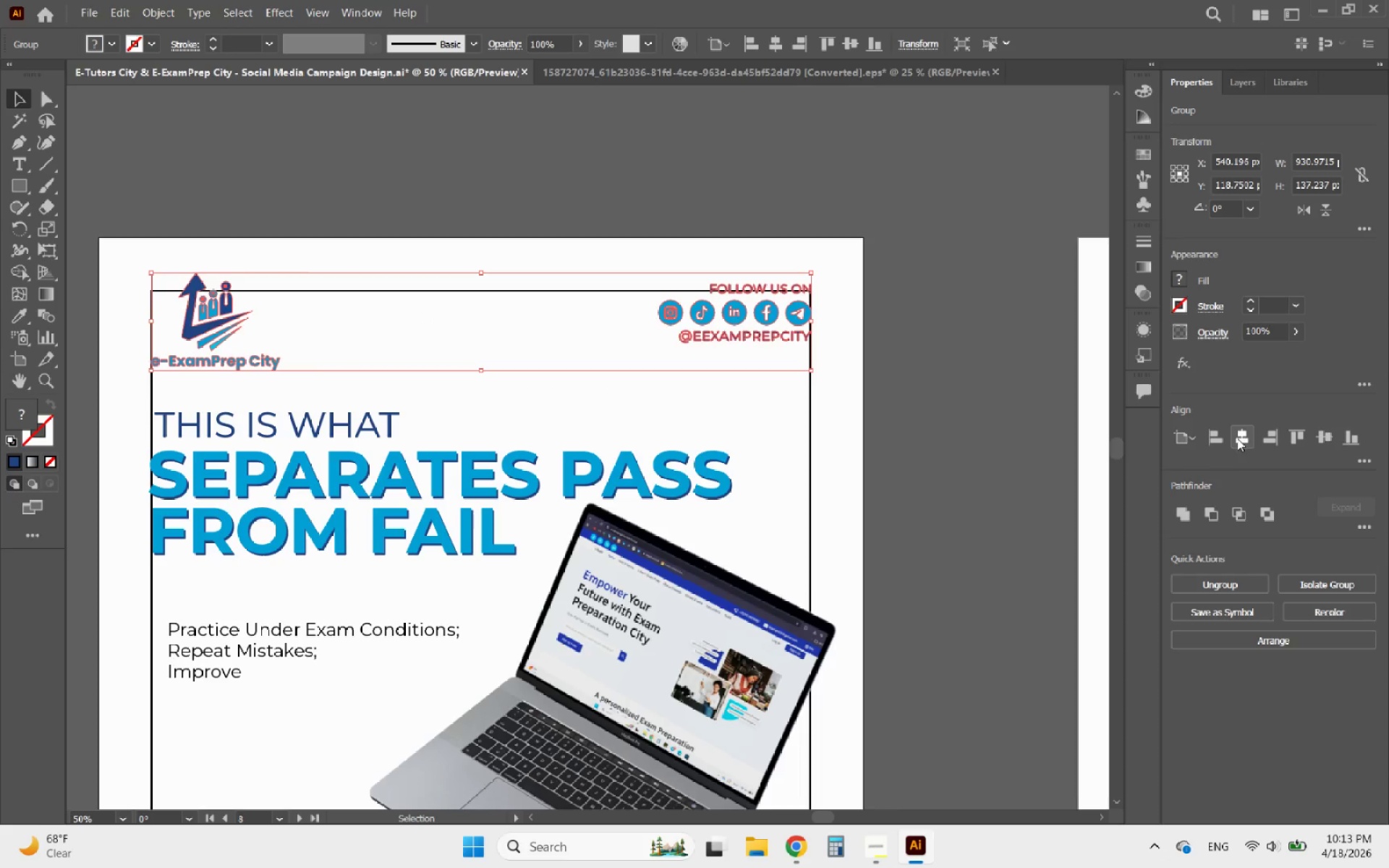 
left_click([1244, 437])
 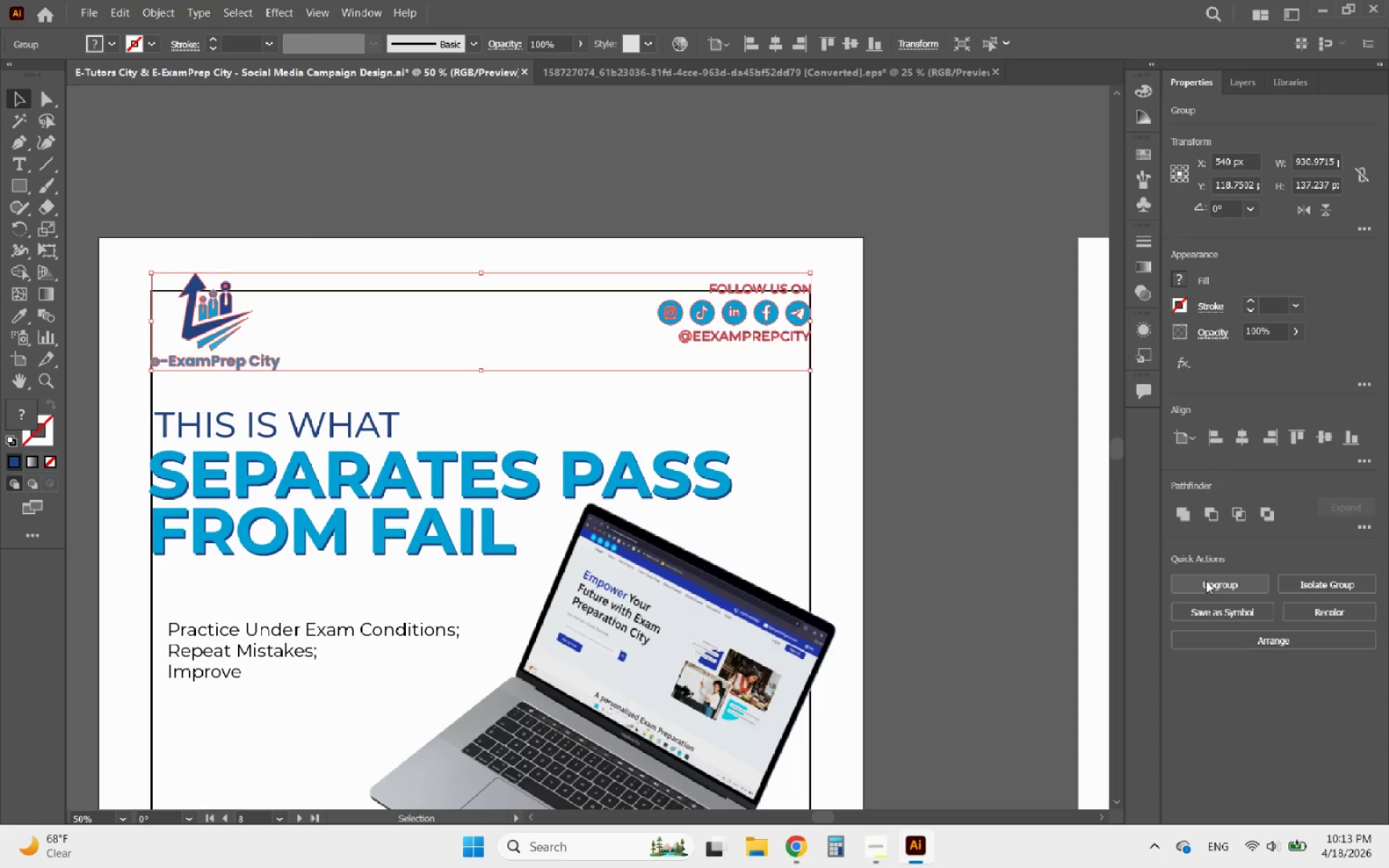 
left_click([817, 380])
 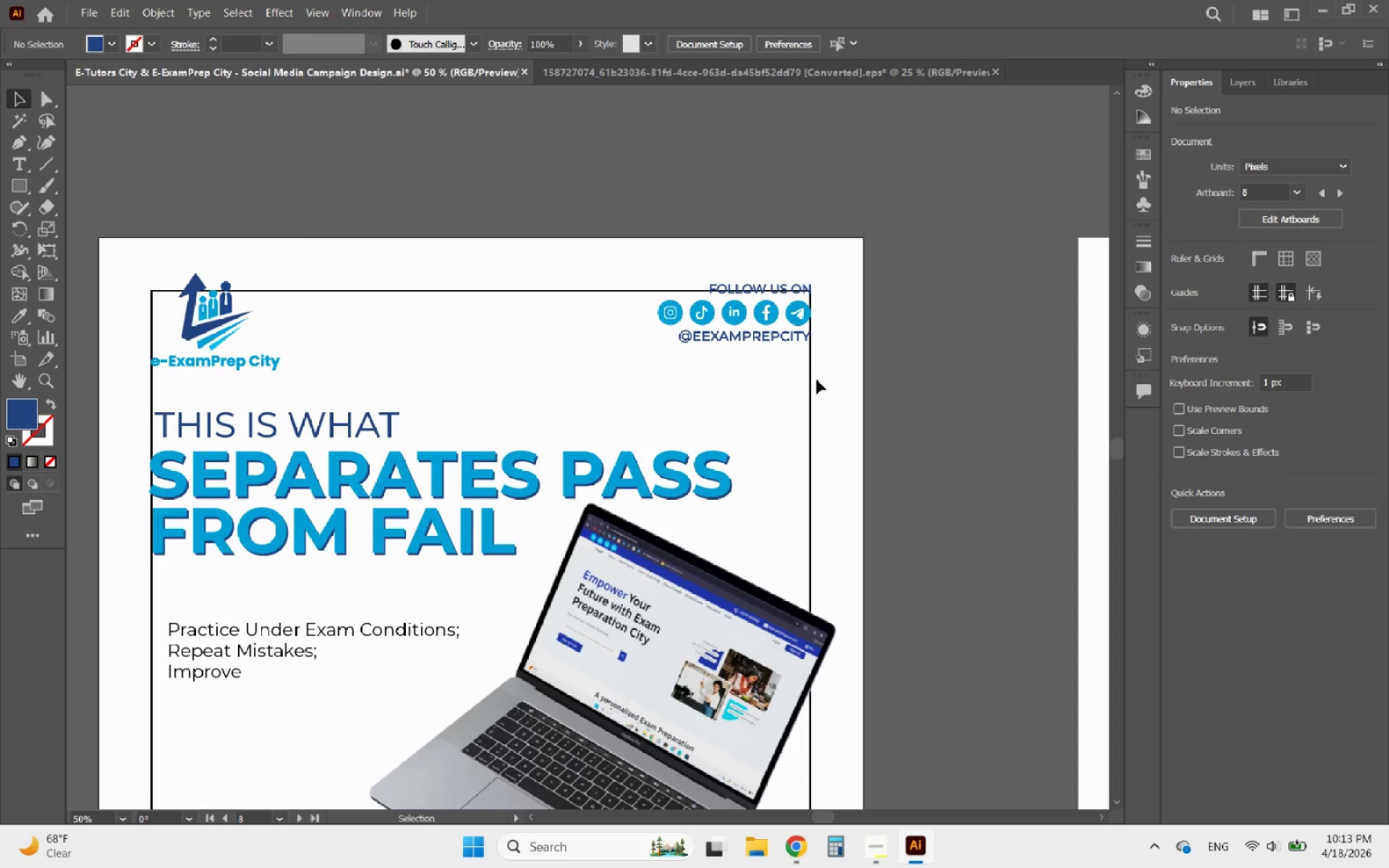 
hold_key(key=AltLeft, duration=1.72)
scroll: coordinate [841, 339], scroll_direction: down, amount: 2.0
 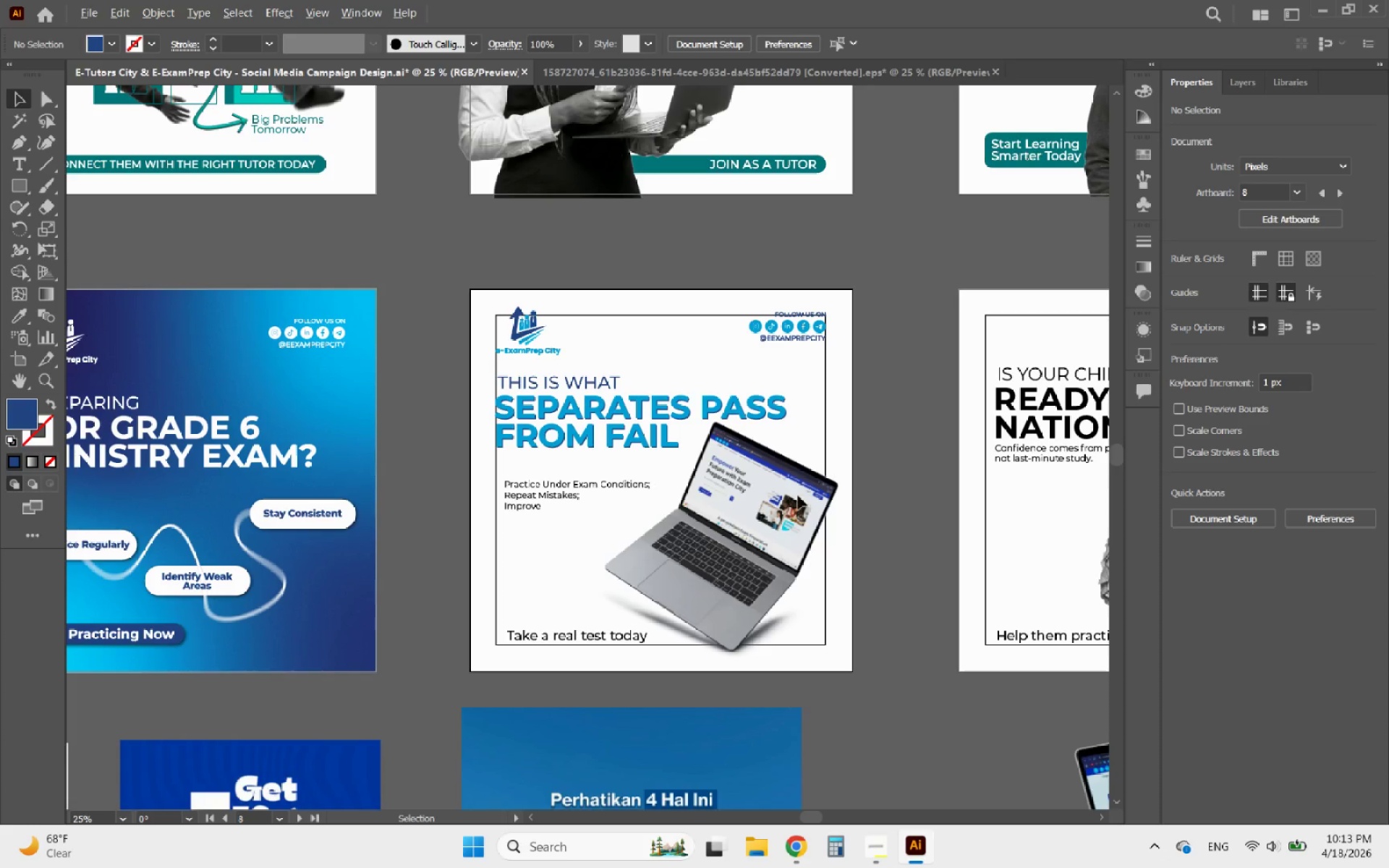 
scroll: coordinate [744, 557], scroll_direction: up, amount: 2.0
 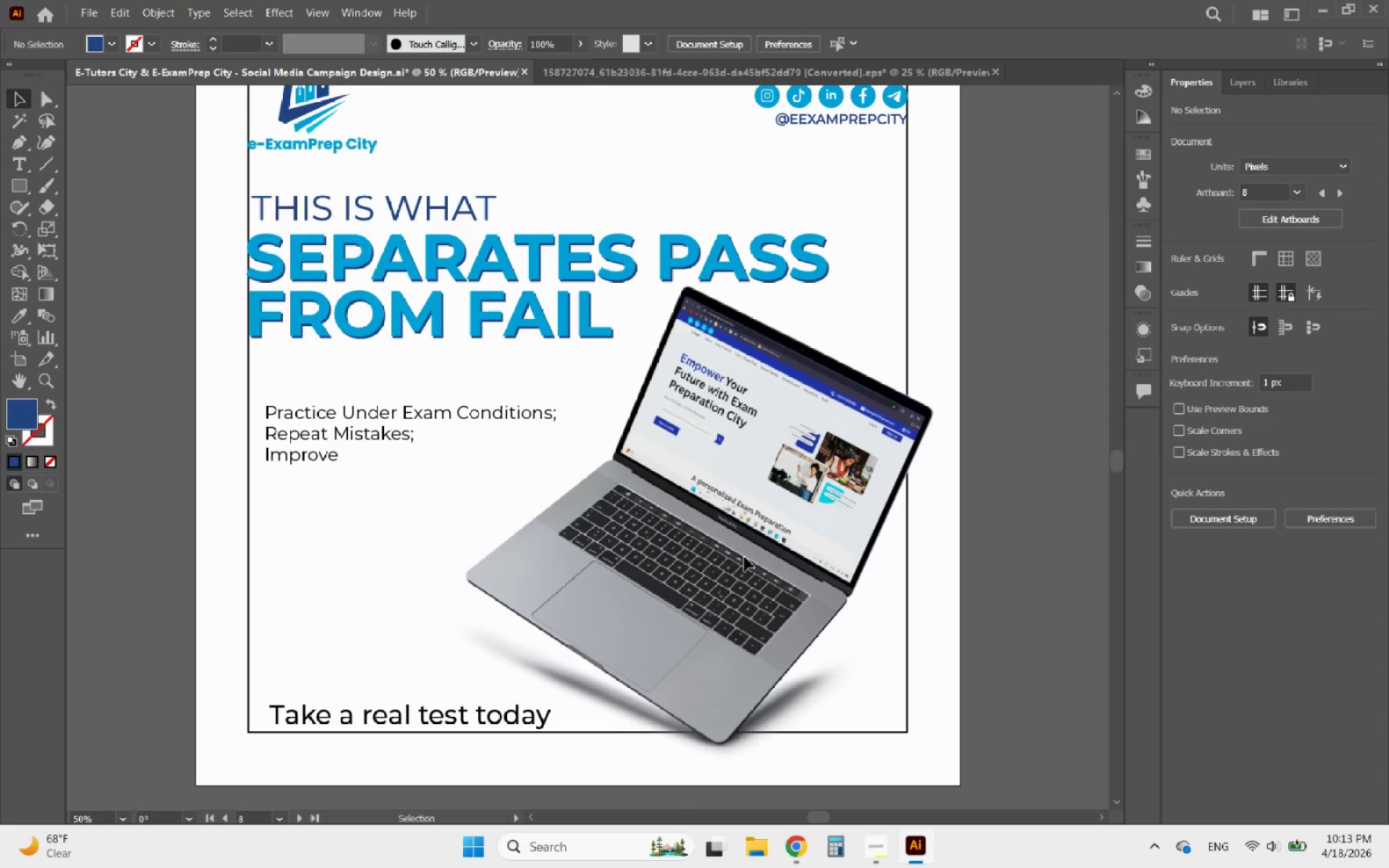 
hold_key(key=AltLeft, duration=1.78)
scroll: coordinate [646, 567], scroll_direction: down, amount: 1.0
 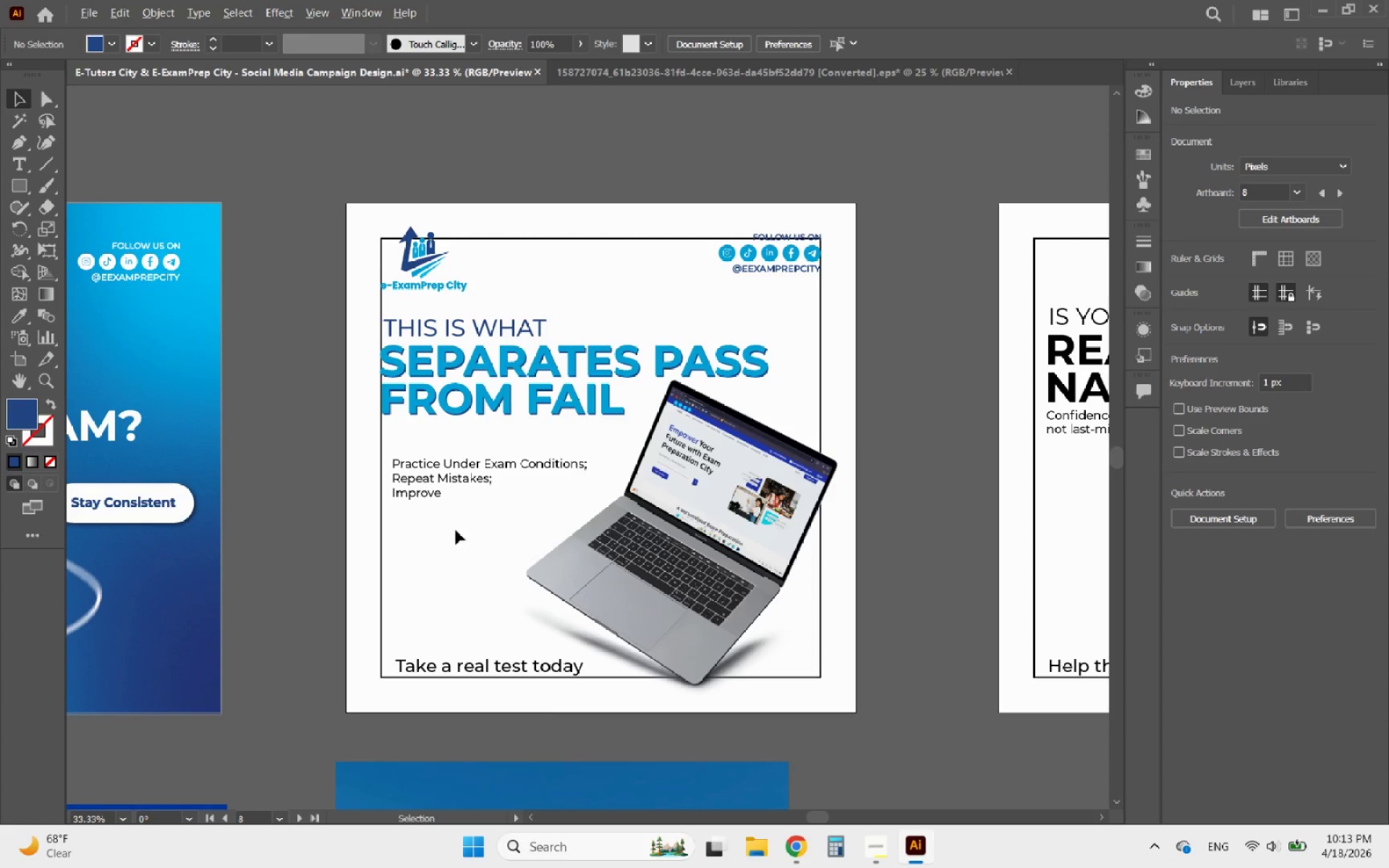 
scroll: coordinate [467, 490], scroll_direction: none, amount: 0.0
 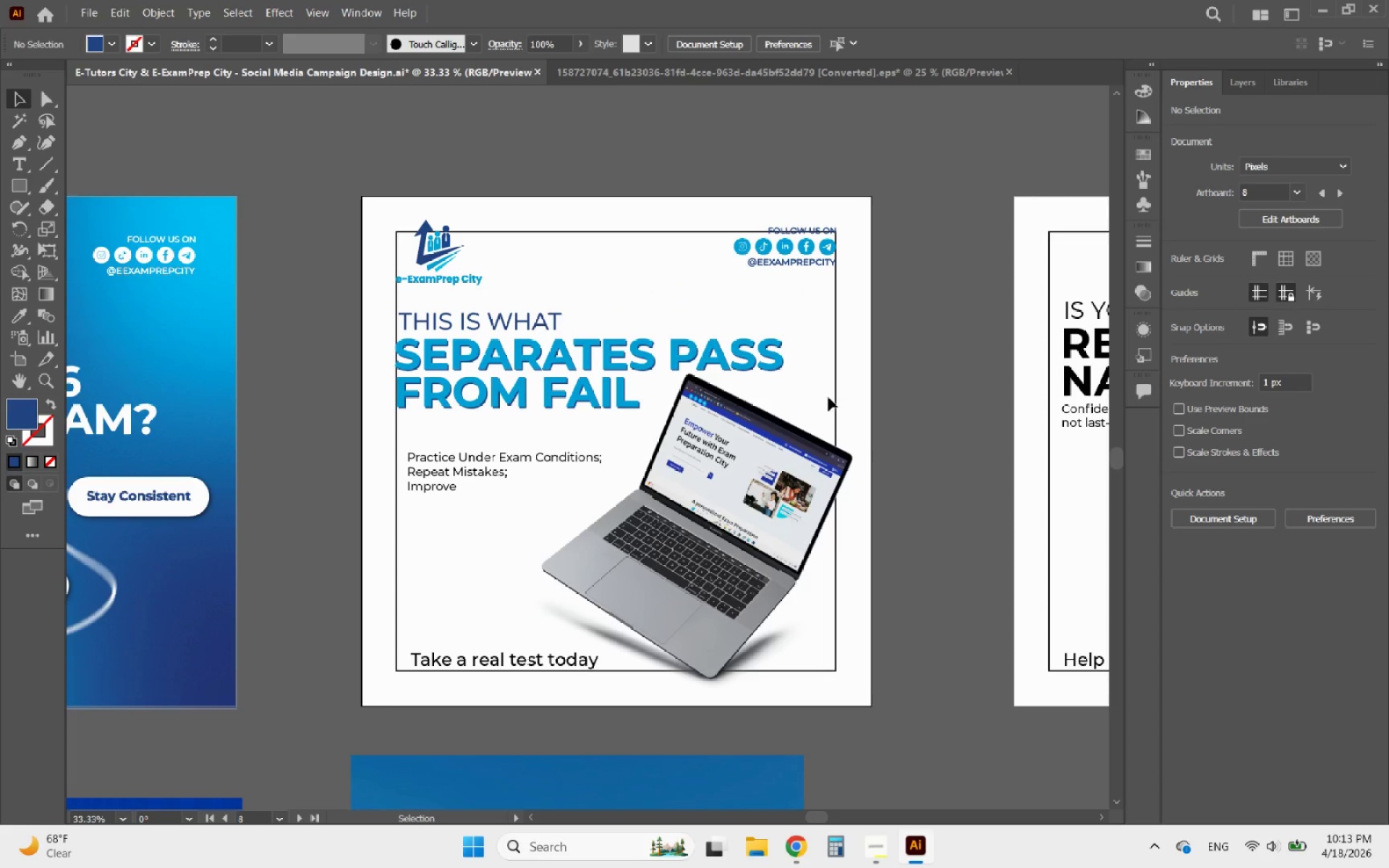 
left_click([836, 394])
 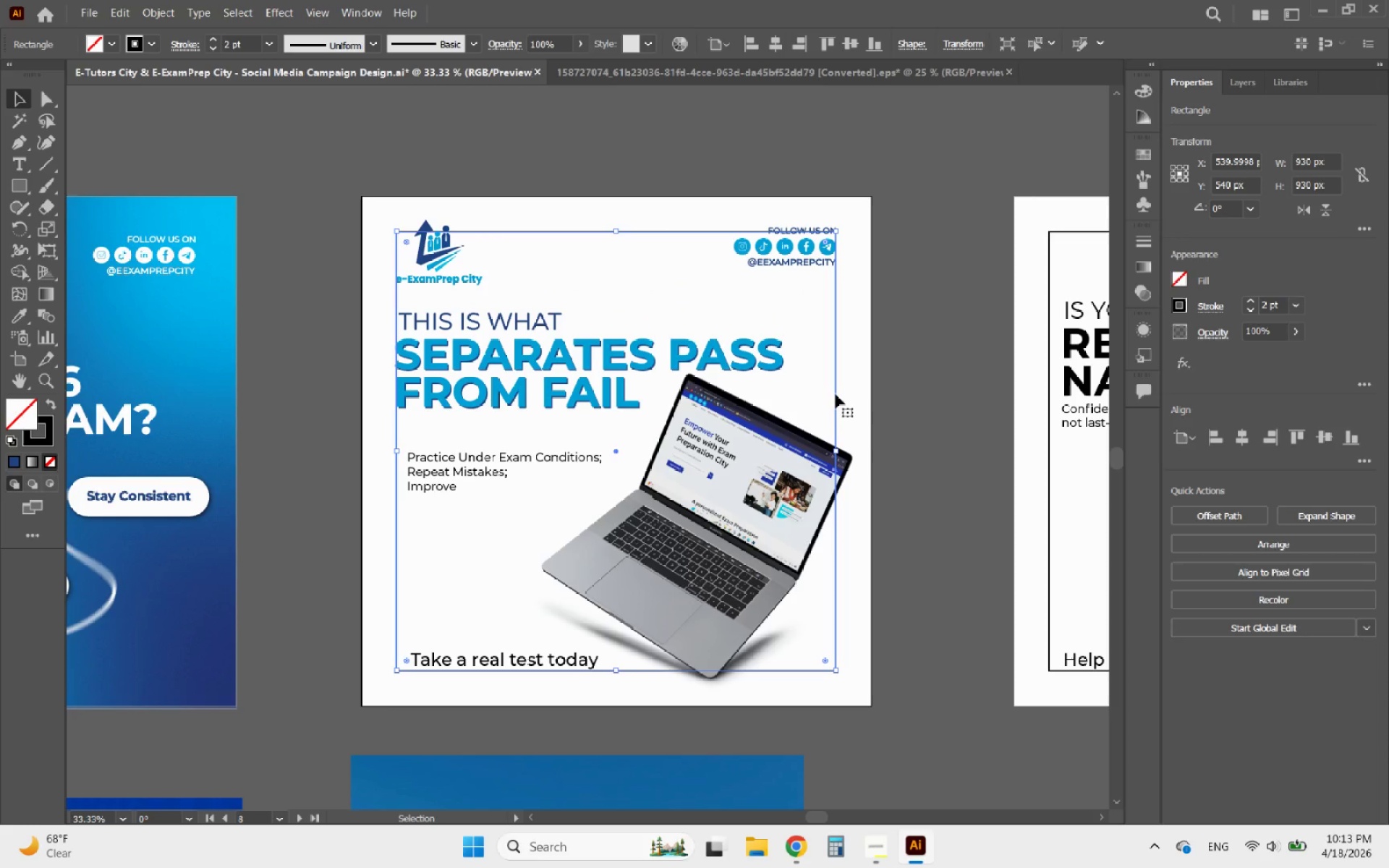 
key(Delete)
 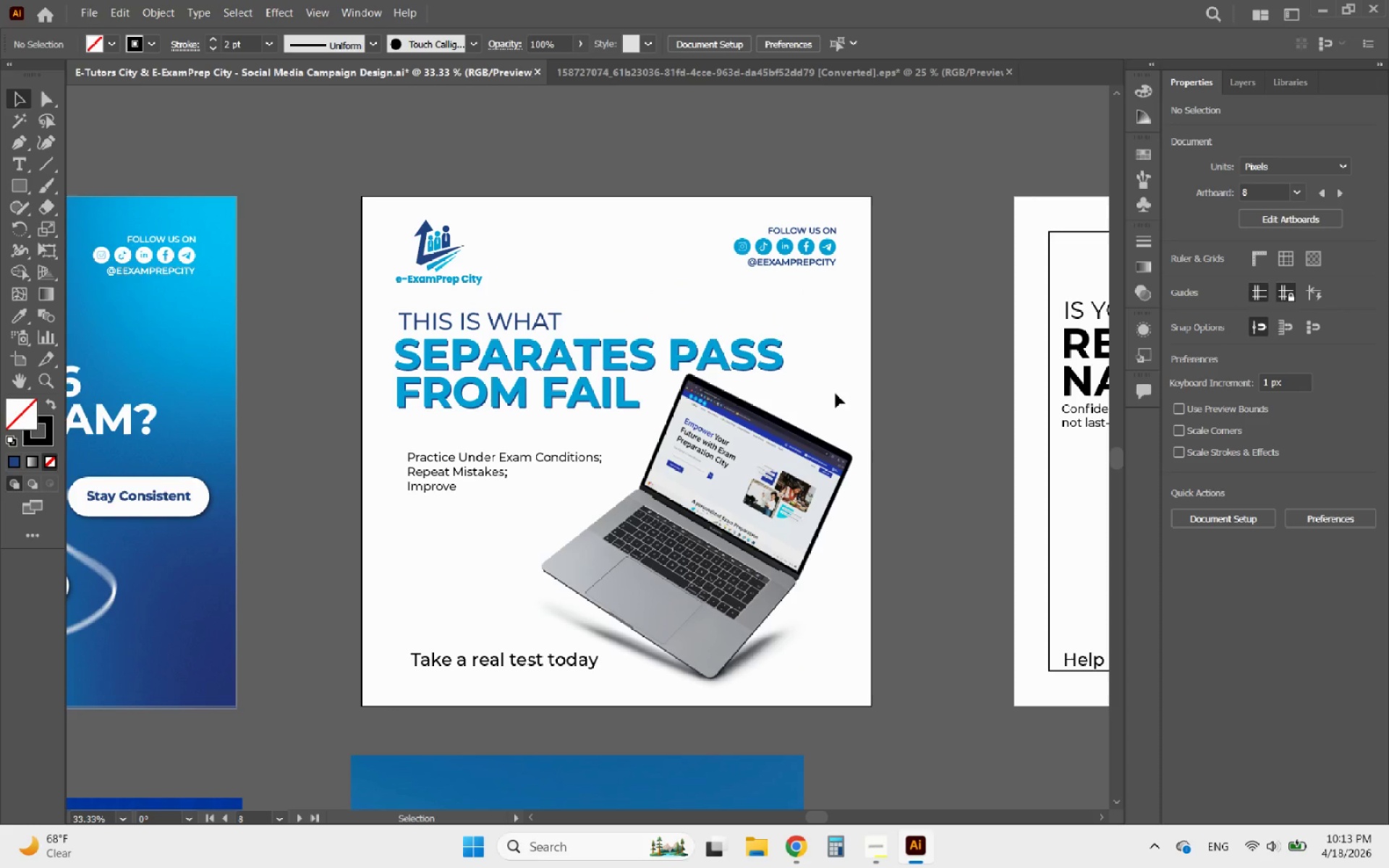 
hold_key(key=AltLeft, duration=2.89)
scroll: coordinate [517, 359], scroll_direction: down, amount: 3.0
 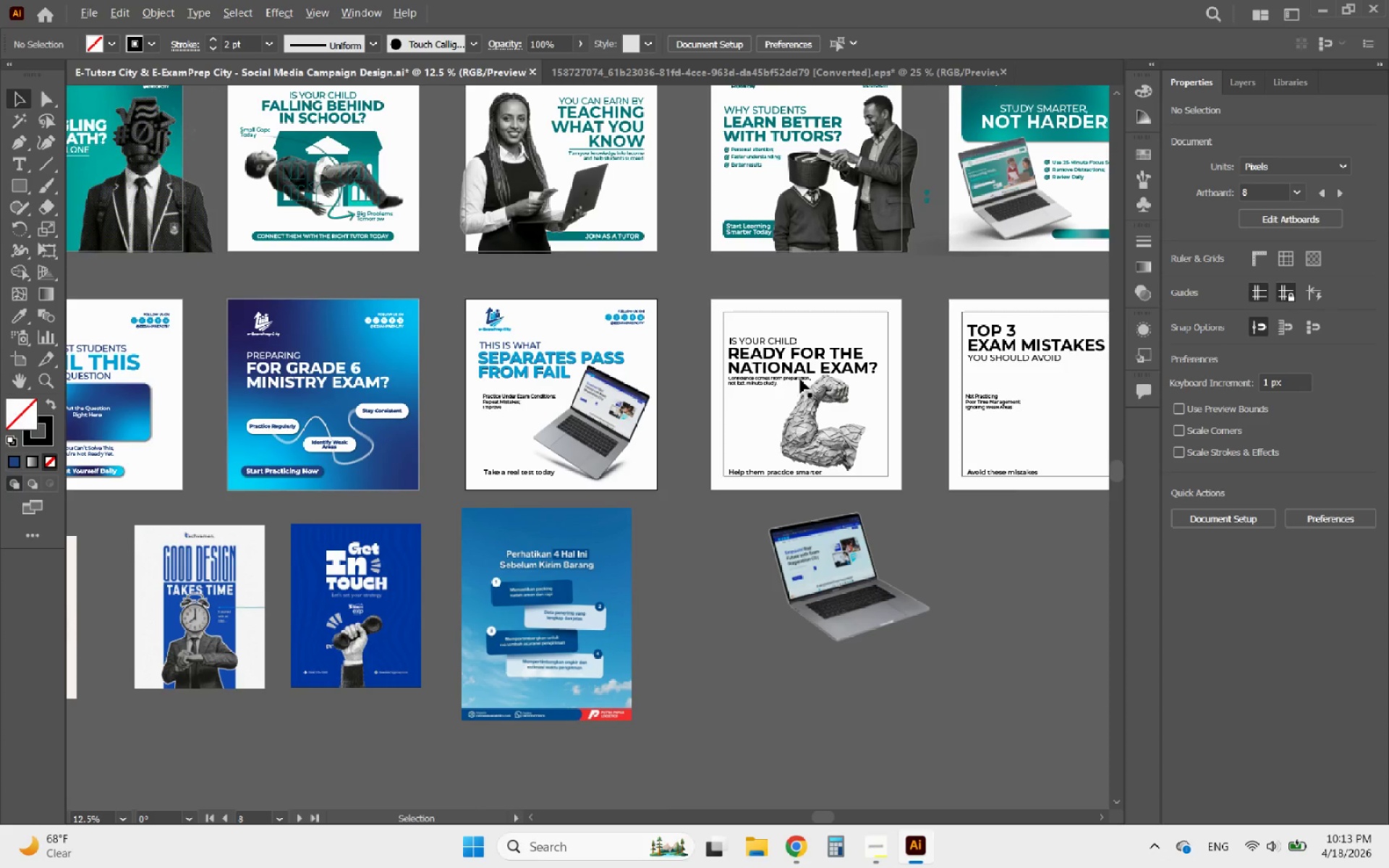 
scroll: coordinate [684, 378], scroll_direction: up, amount: 1.0
 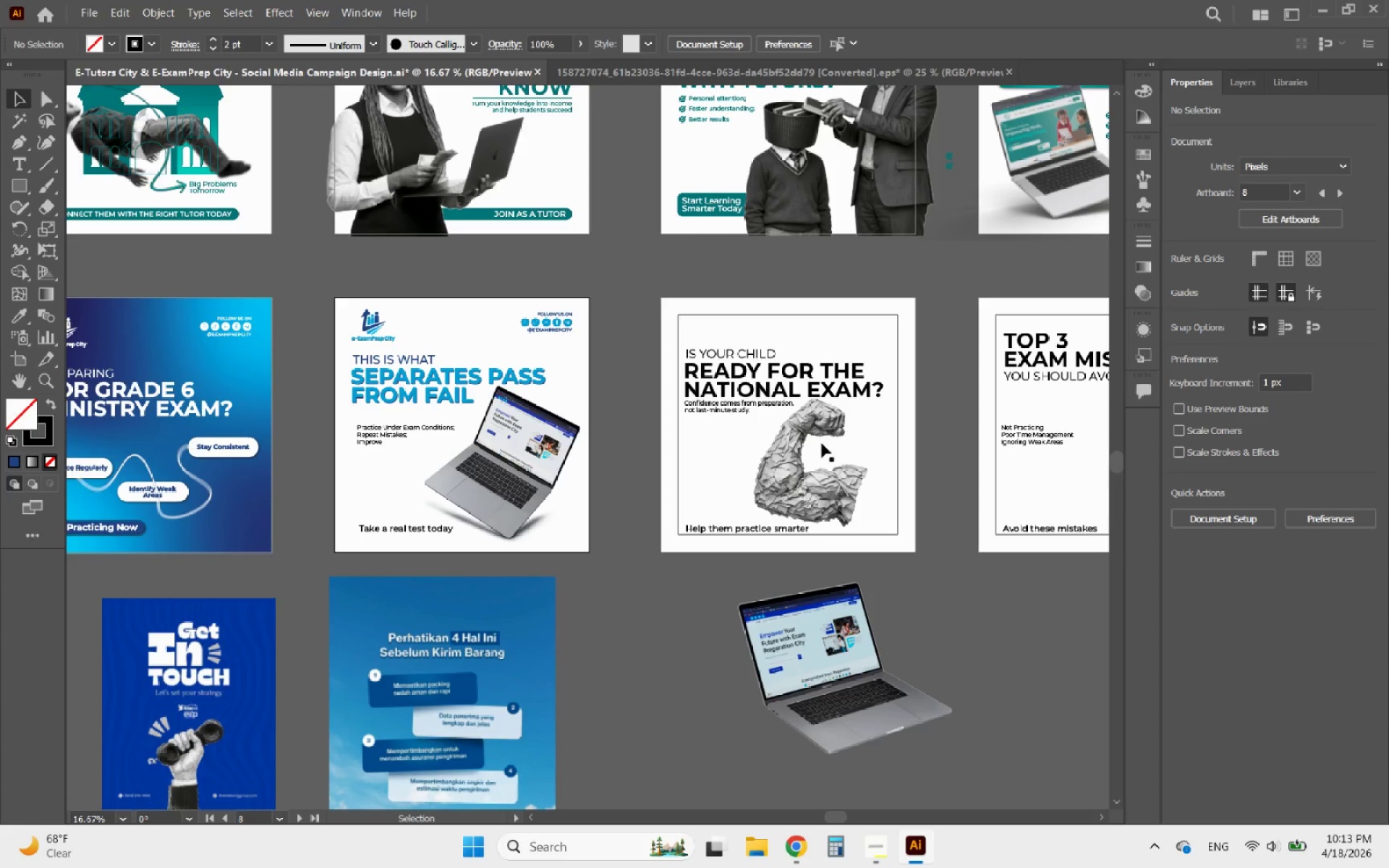 
left_click_drag(start_coordinate=[807, 464], to_coordinate=[823, 467])
 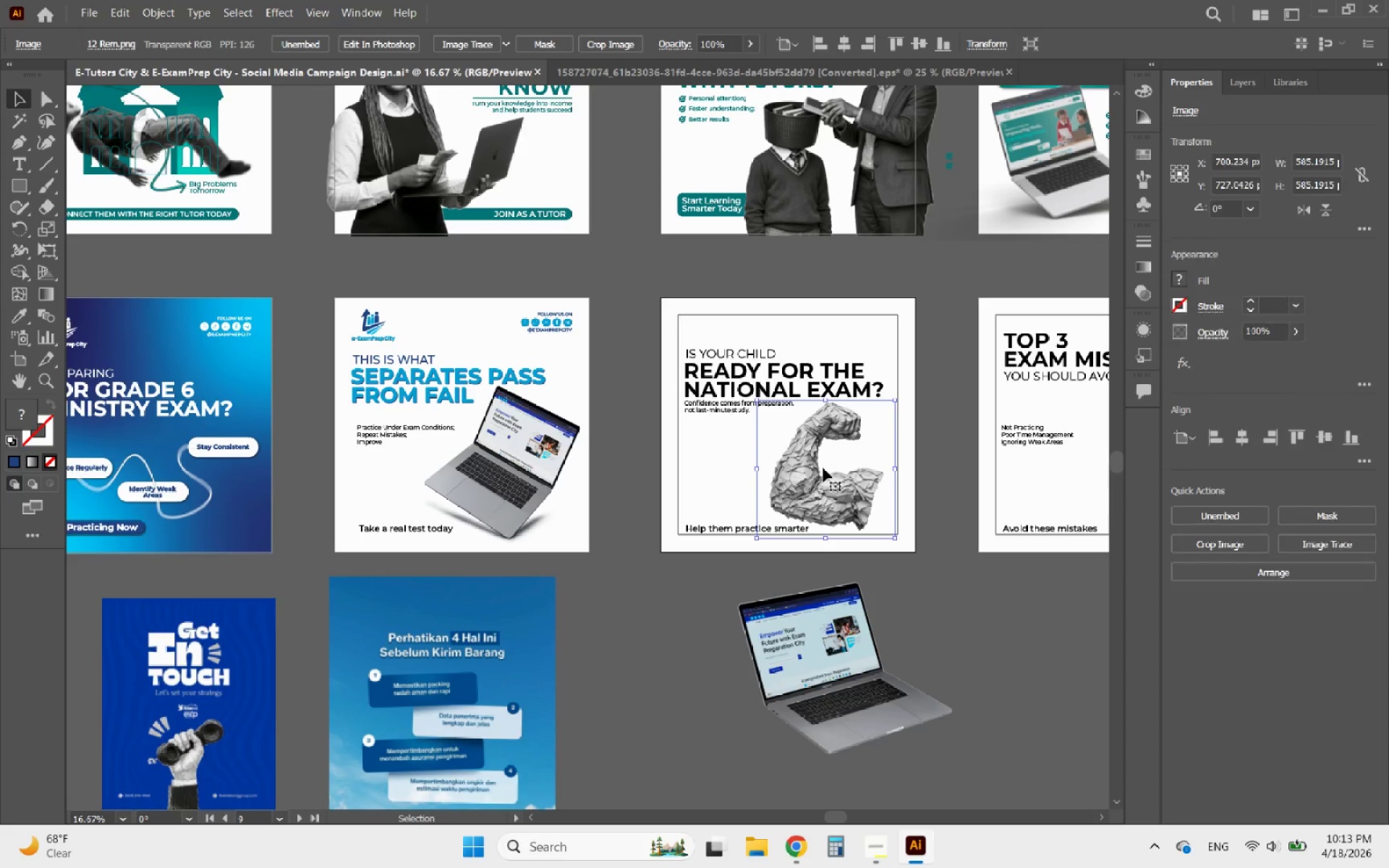 
hold_key(key=AltLeft, duration=0.78)
 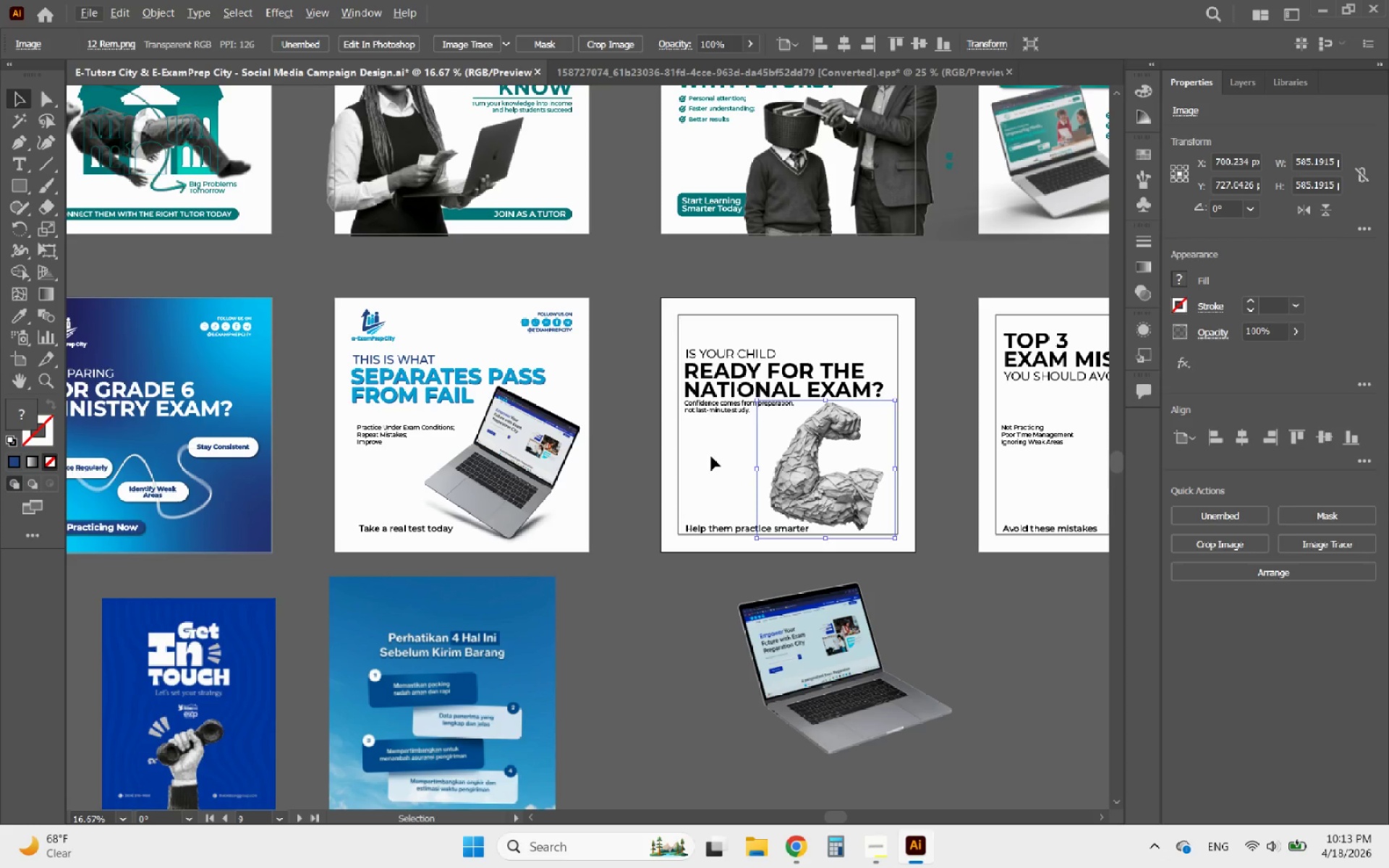 
key(Alt+AltLeft)
 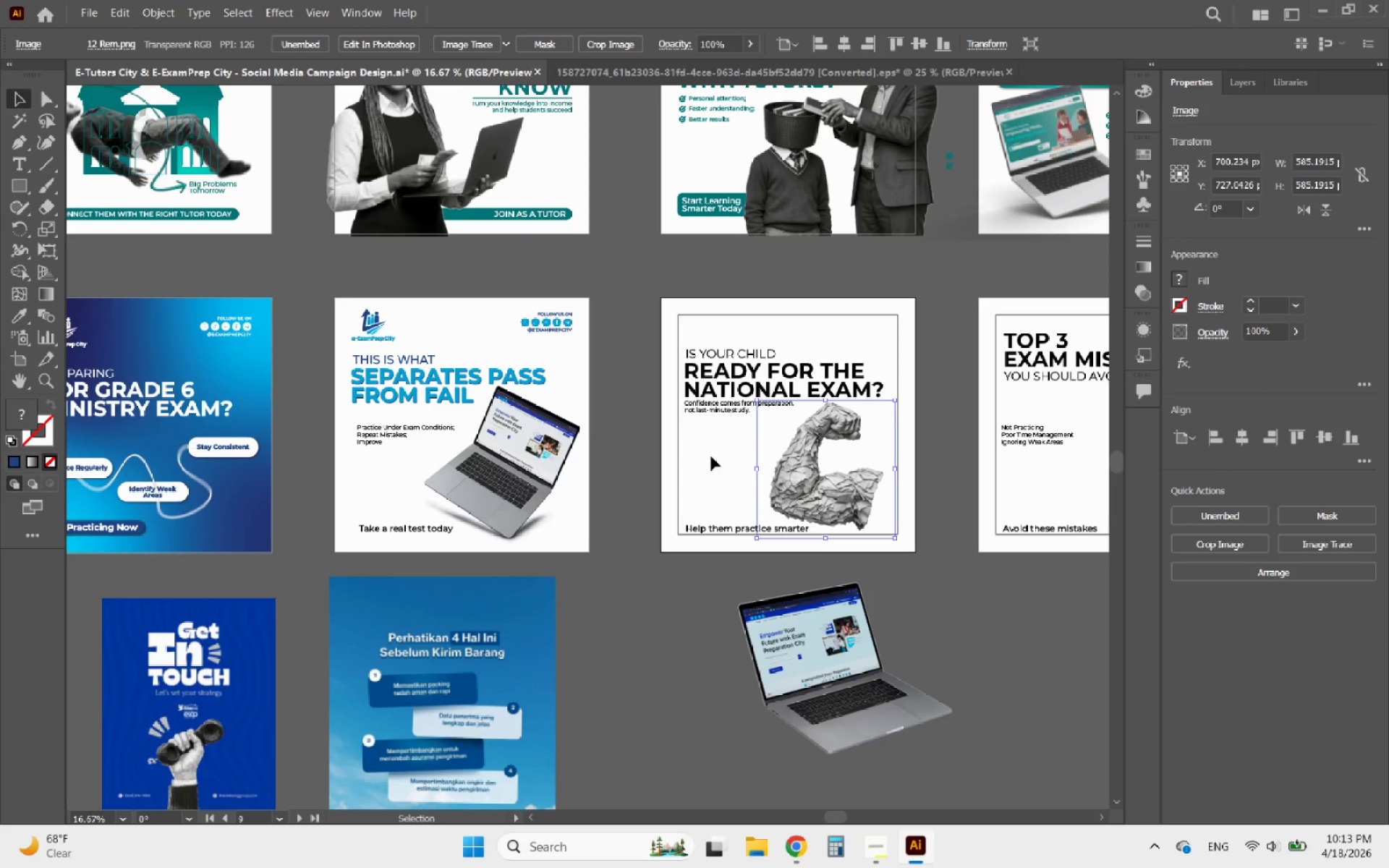 
hold_key(key=AltLeft, duration=1.58)
scroll: coordinate [371, 412], scroll_direction: up, amount: 3.0
 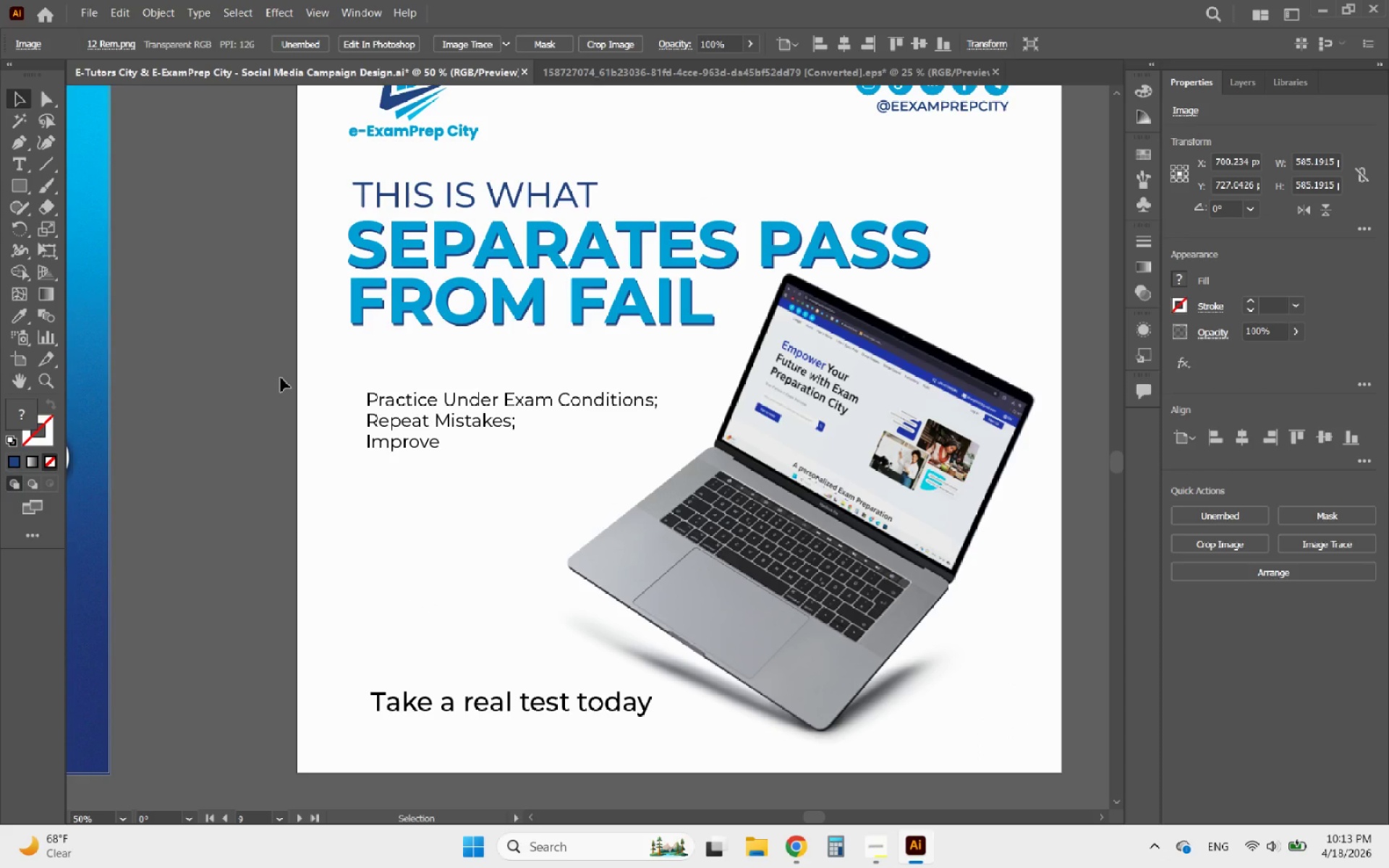 
key(Alt+AltLeft)
 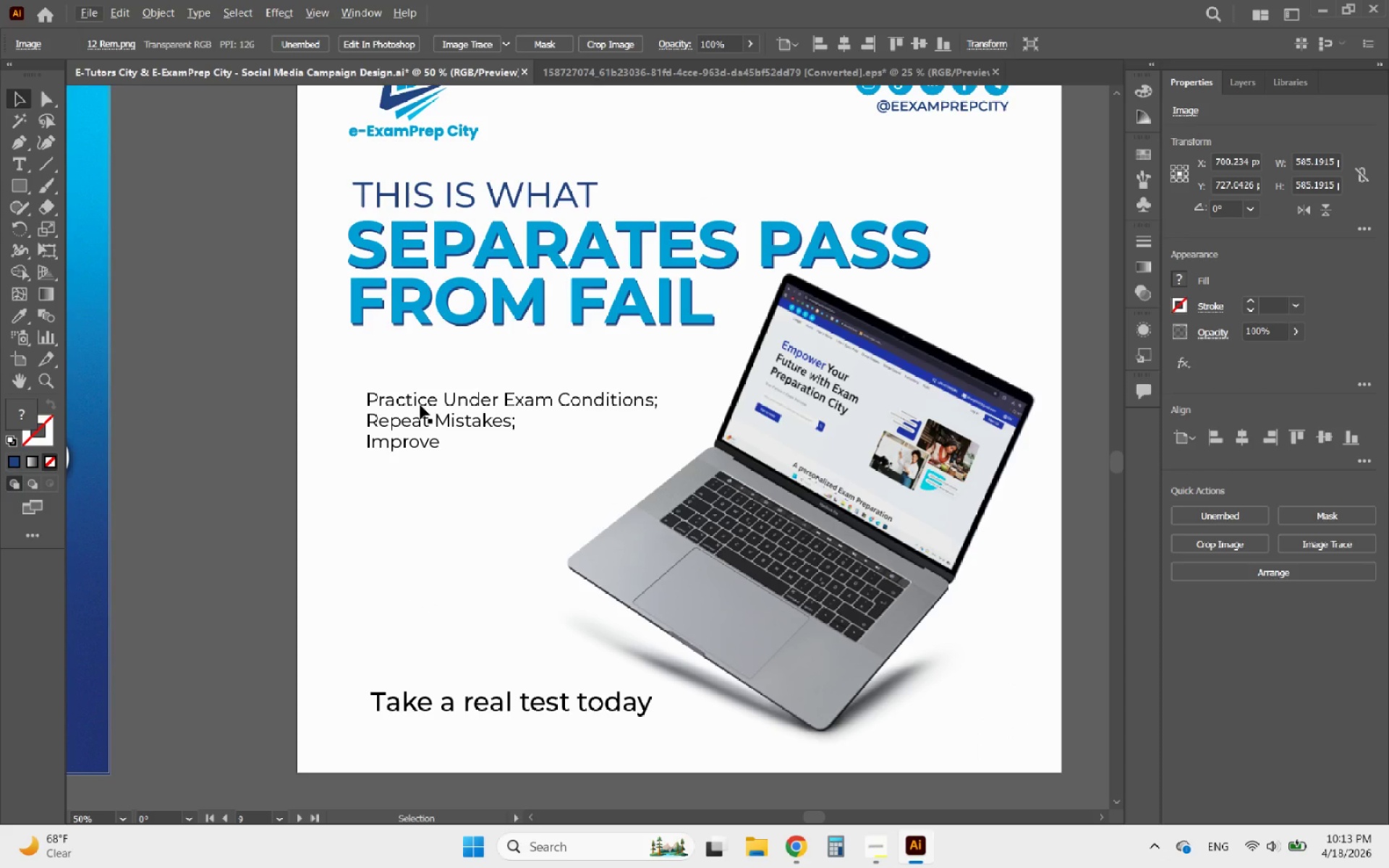 
left_click_drag(start_coordinate=[419, 404], to_coordinate=[195, 274])
 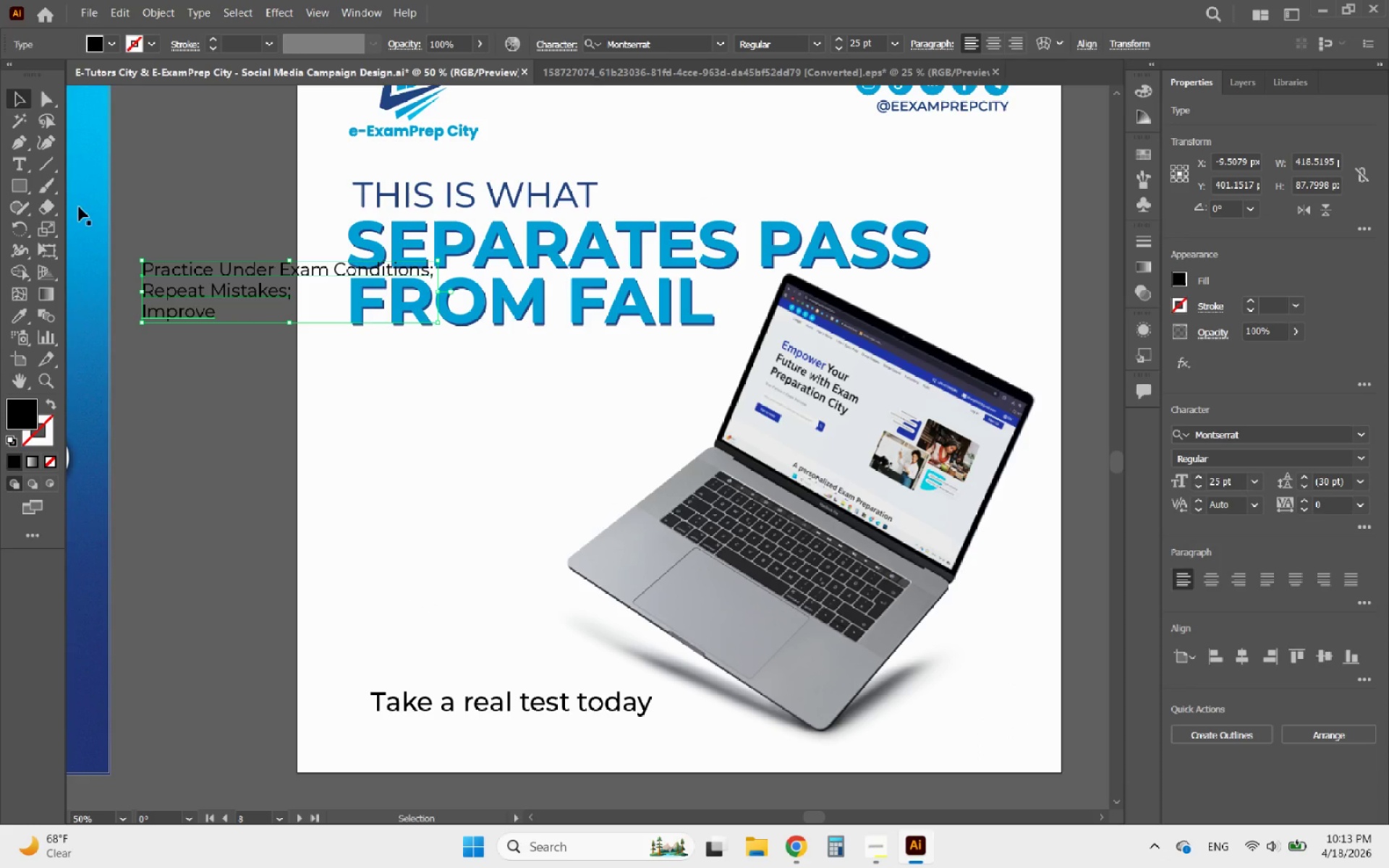 
left_click([21, 186])
 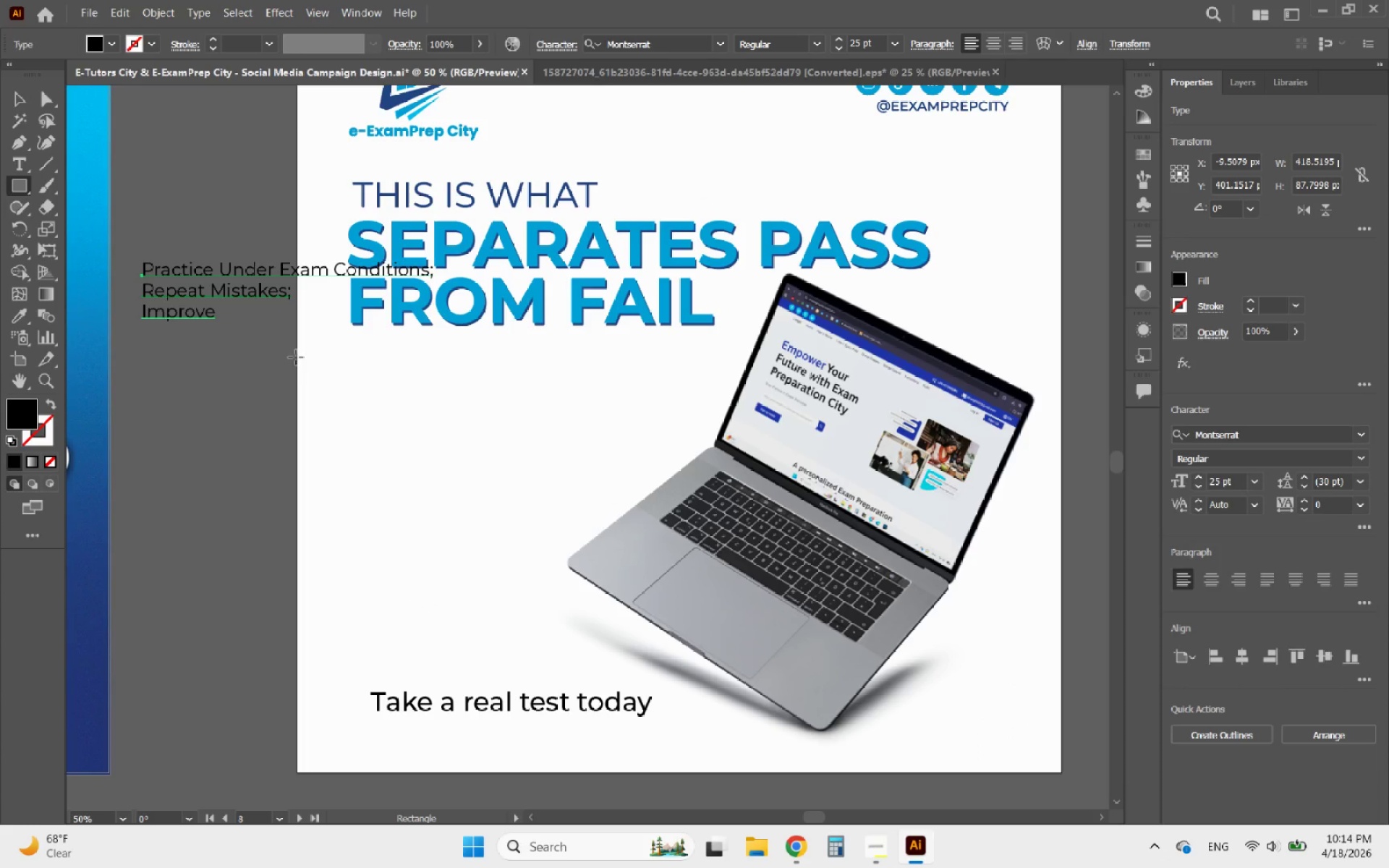 
left_click_drag(start_coordinate=[325, 365], to_coordinate=[652, 407])
 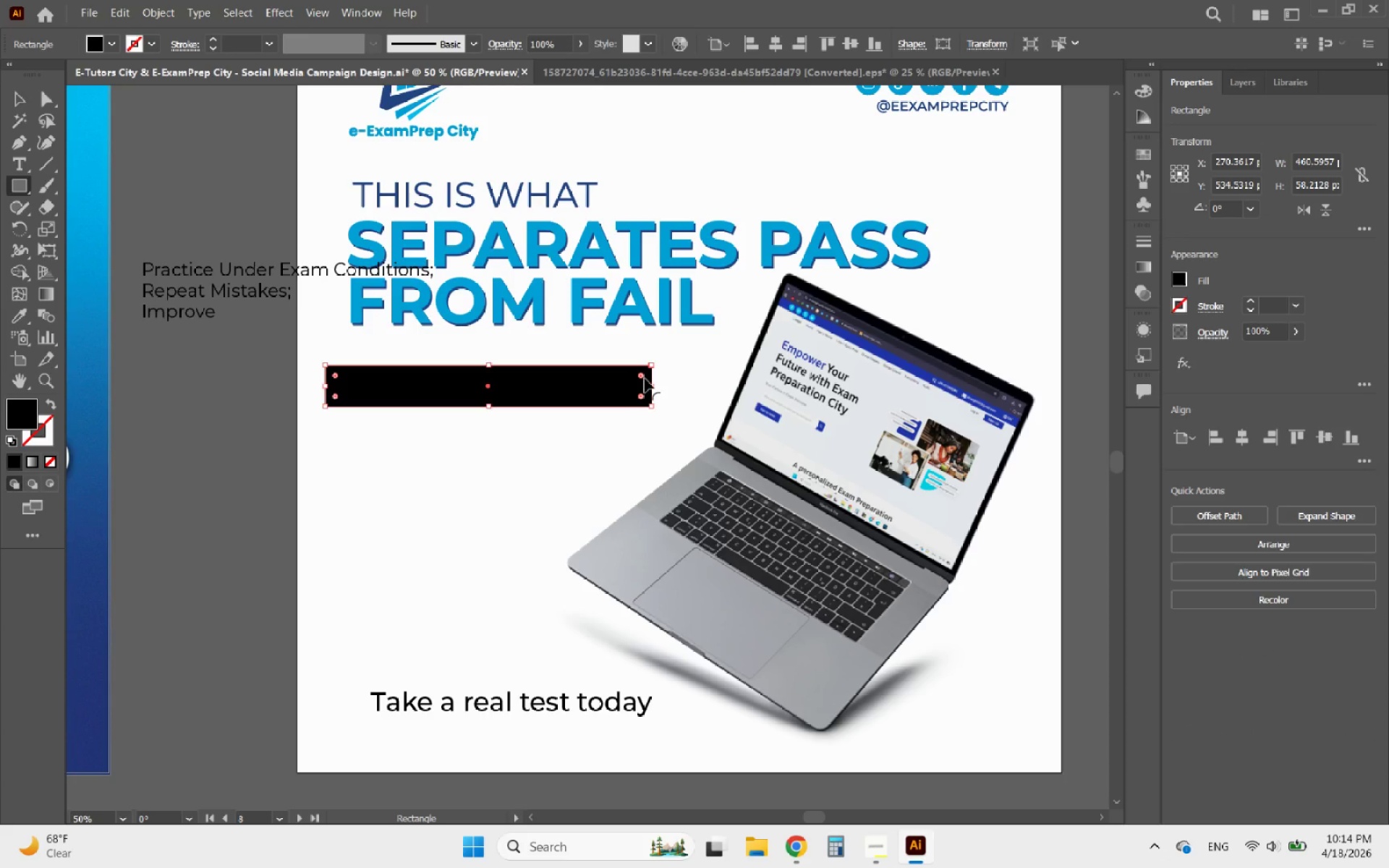 
left_click_drag(start_coordinate=[643, 376], to_coordinate=[500, 402])
 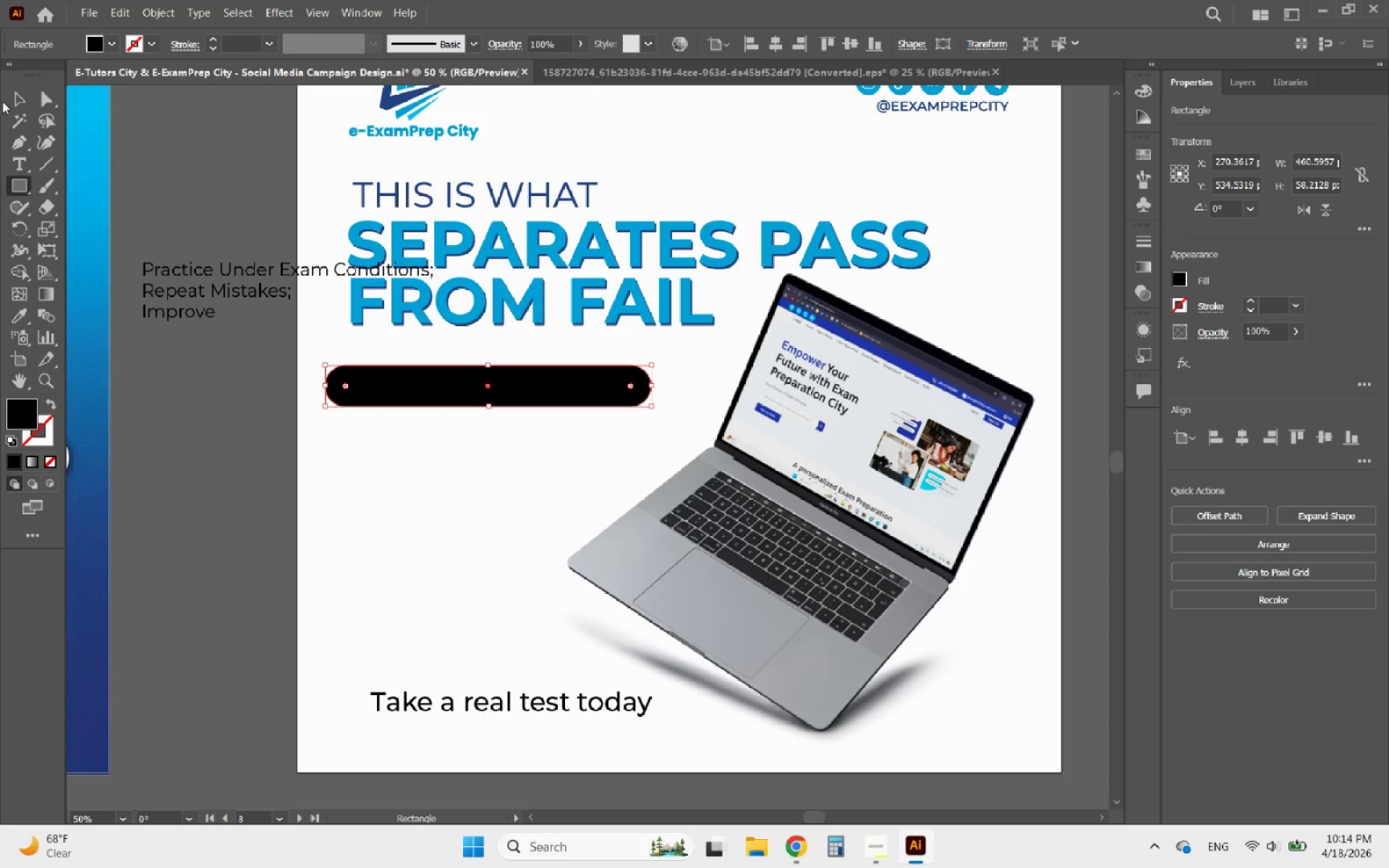 
left_click([10, 98])
 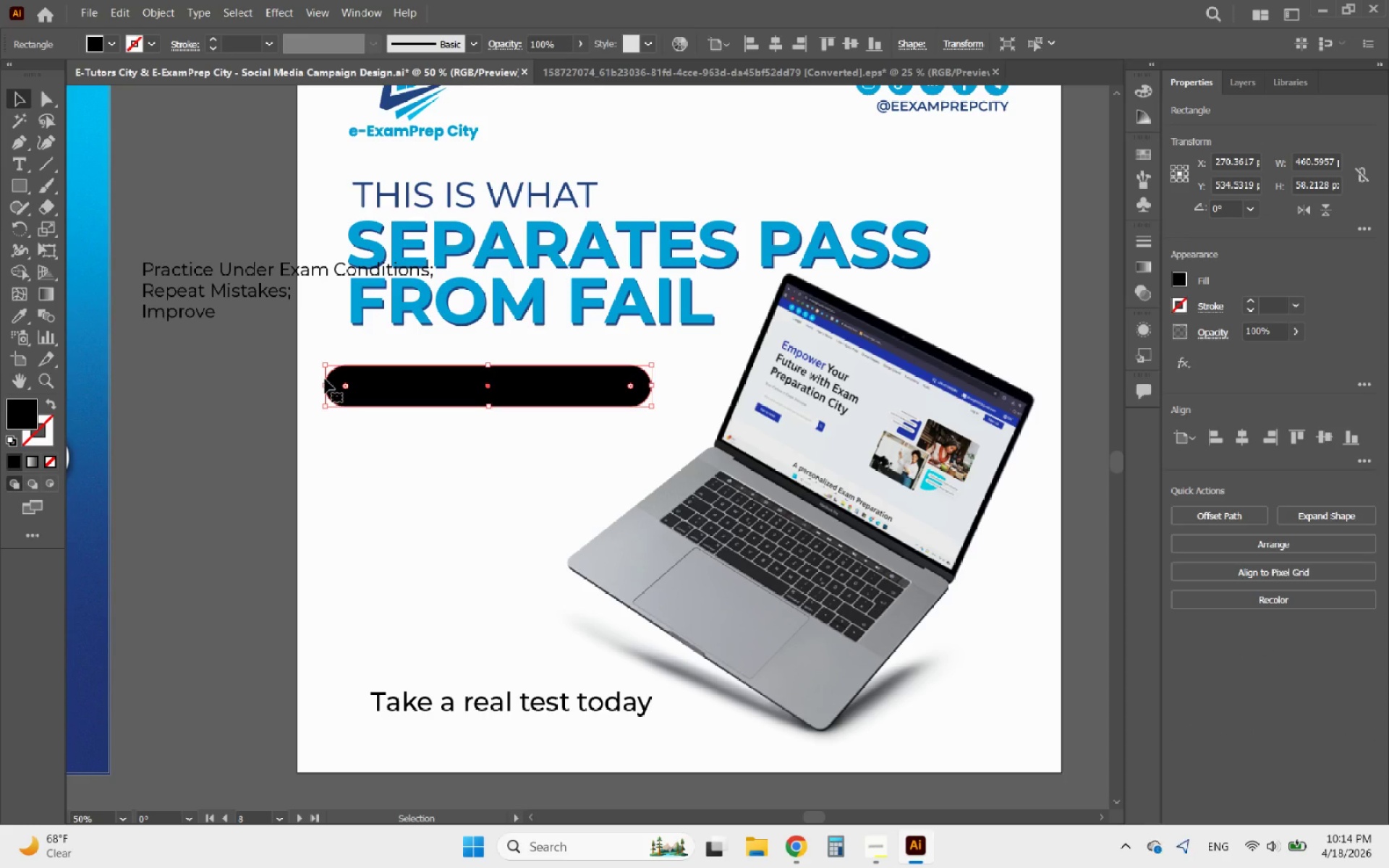 
left_click_drag(start_coordinate=[326, 387], to_coordinate=[347, 386])
 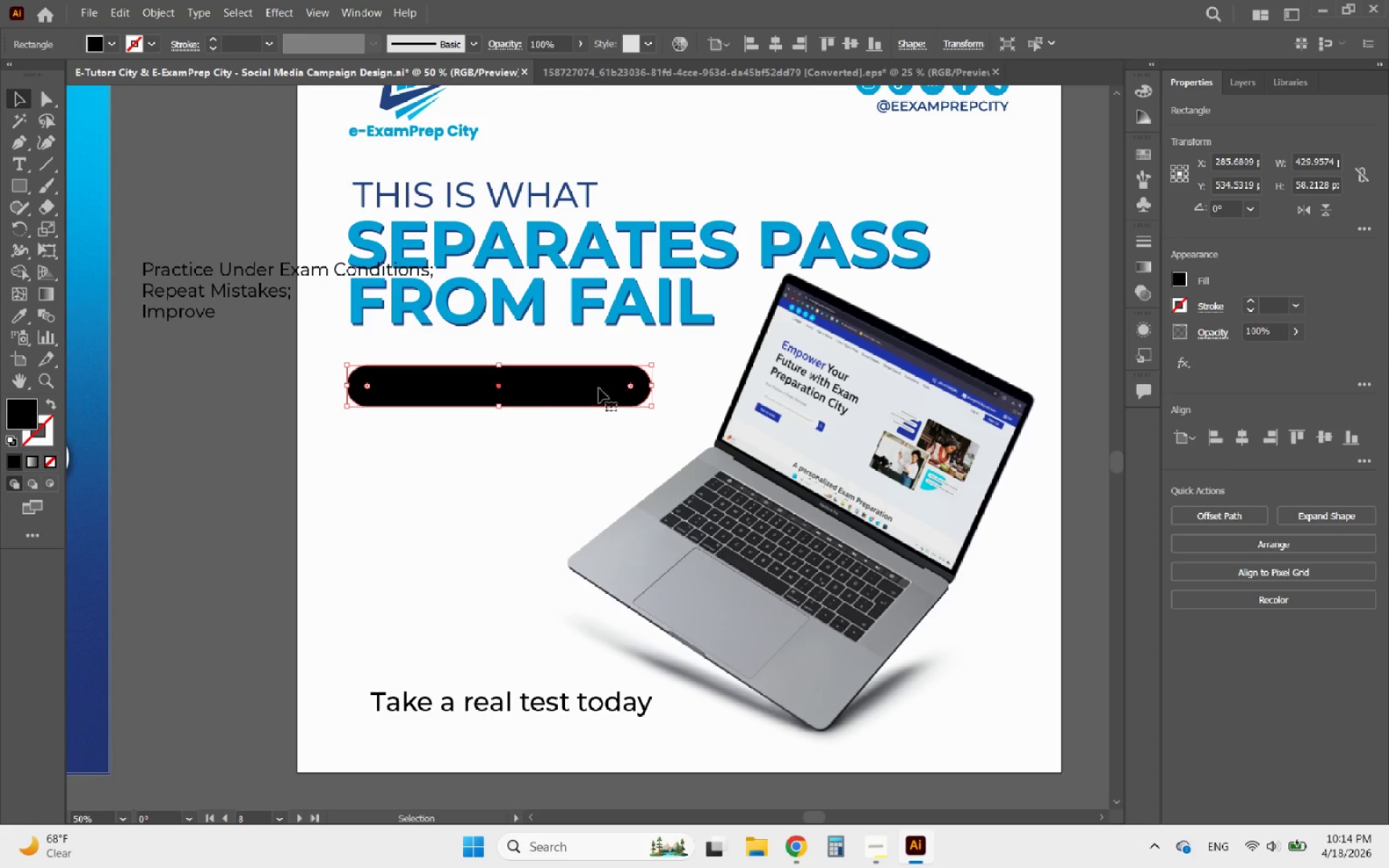 
left_click_drag(start_coordinate=[632, 386], to_coordinate=[697, 366])
 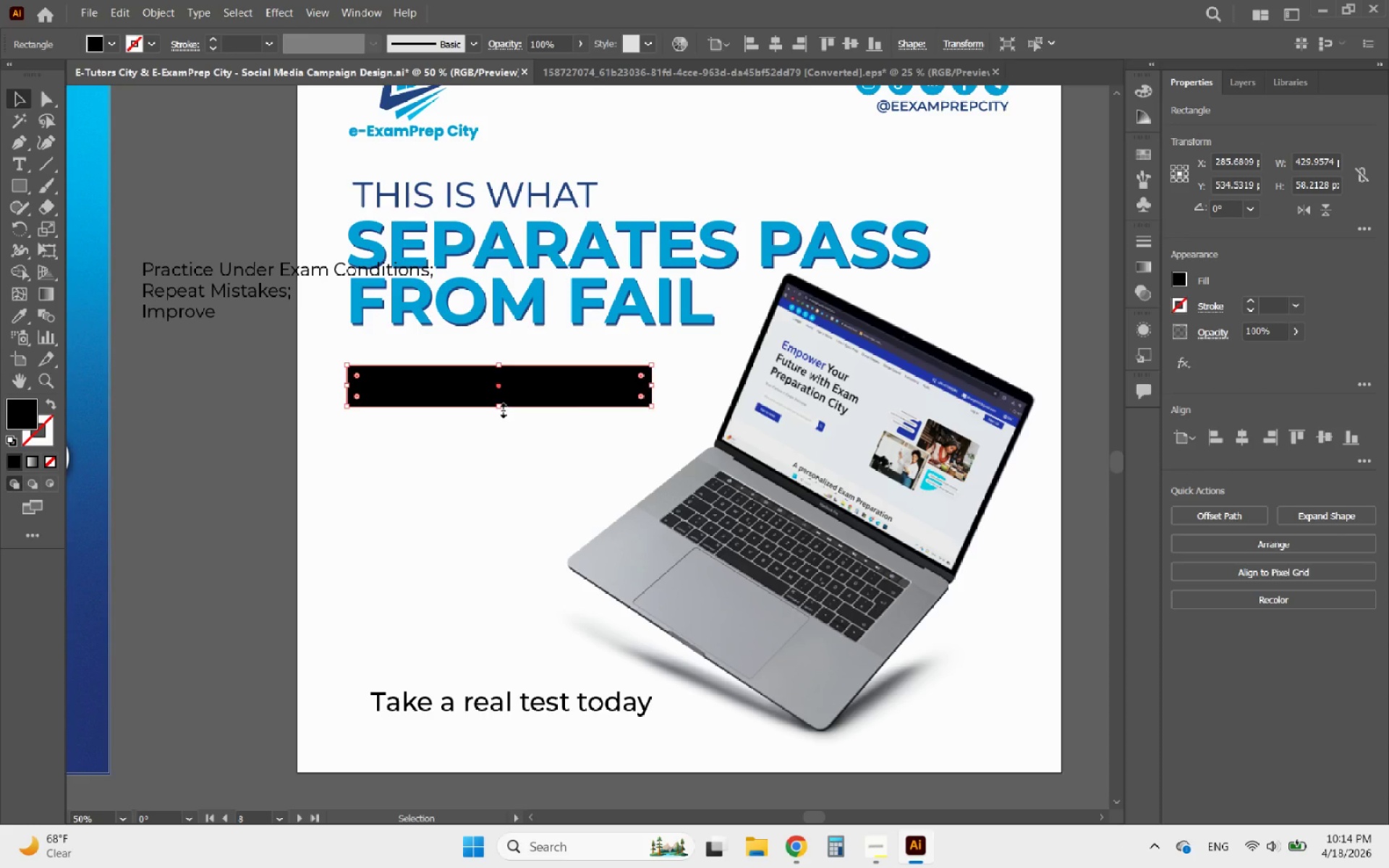 
left_click_drag(start_coordinate=[501, 409], to_coordinate=[508, 396])
 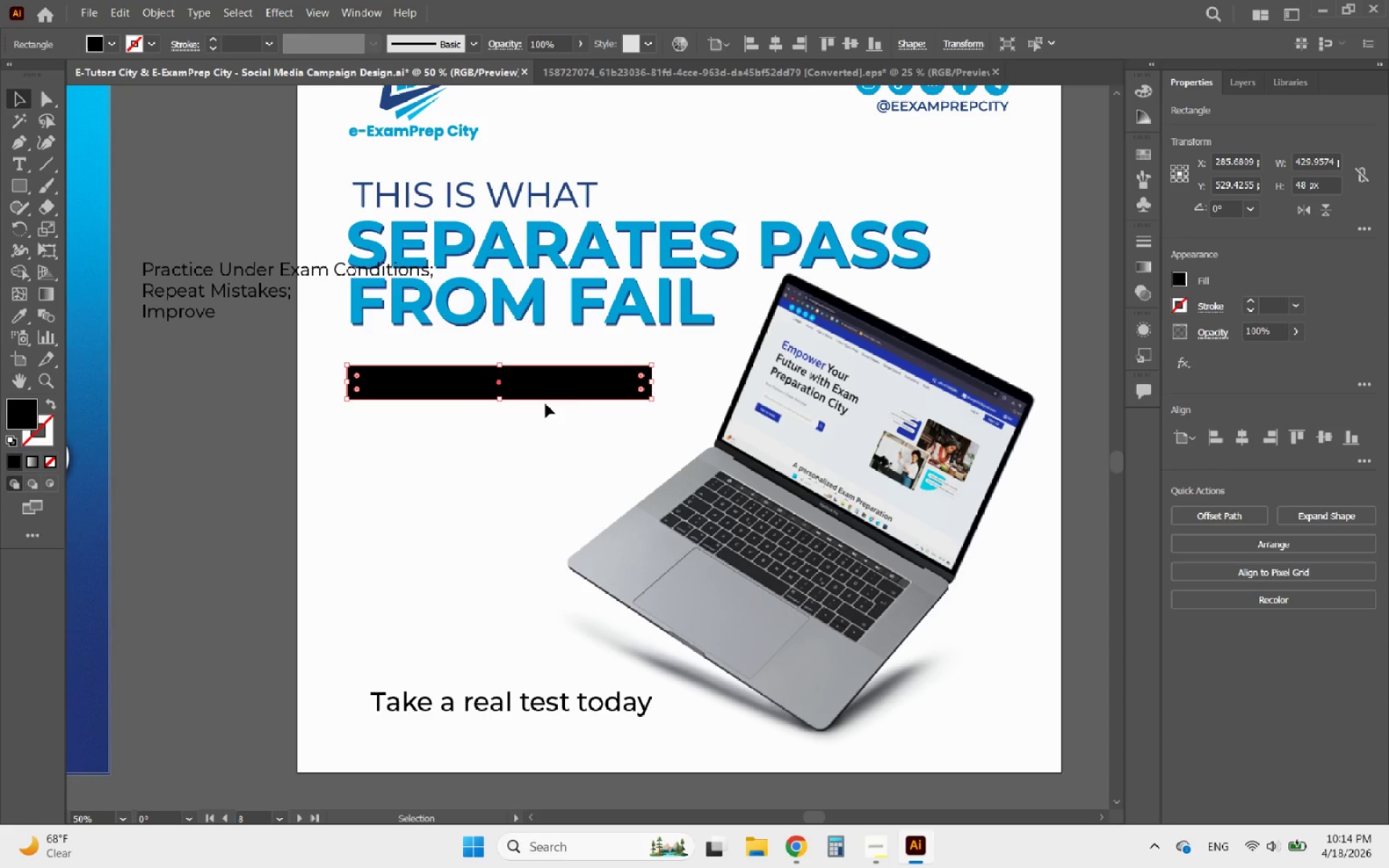 
hold_key(key=AltLeft, duration=2.24)
left_click_drag(start_coordinate=[572, 391], to_coordinate=[574, 449])
 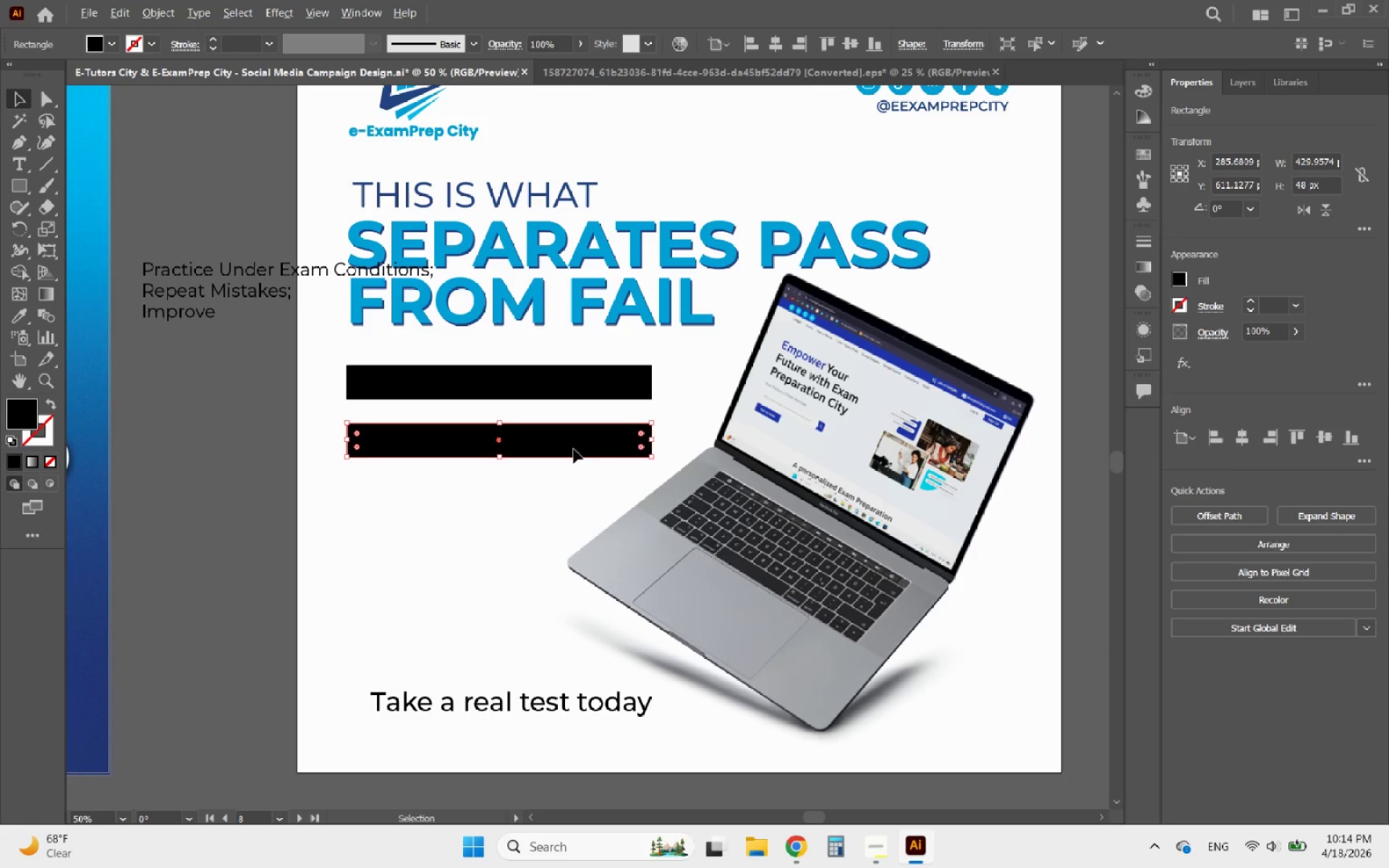 
hold_key(key=ShiftLeft, duration=1.88)
 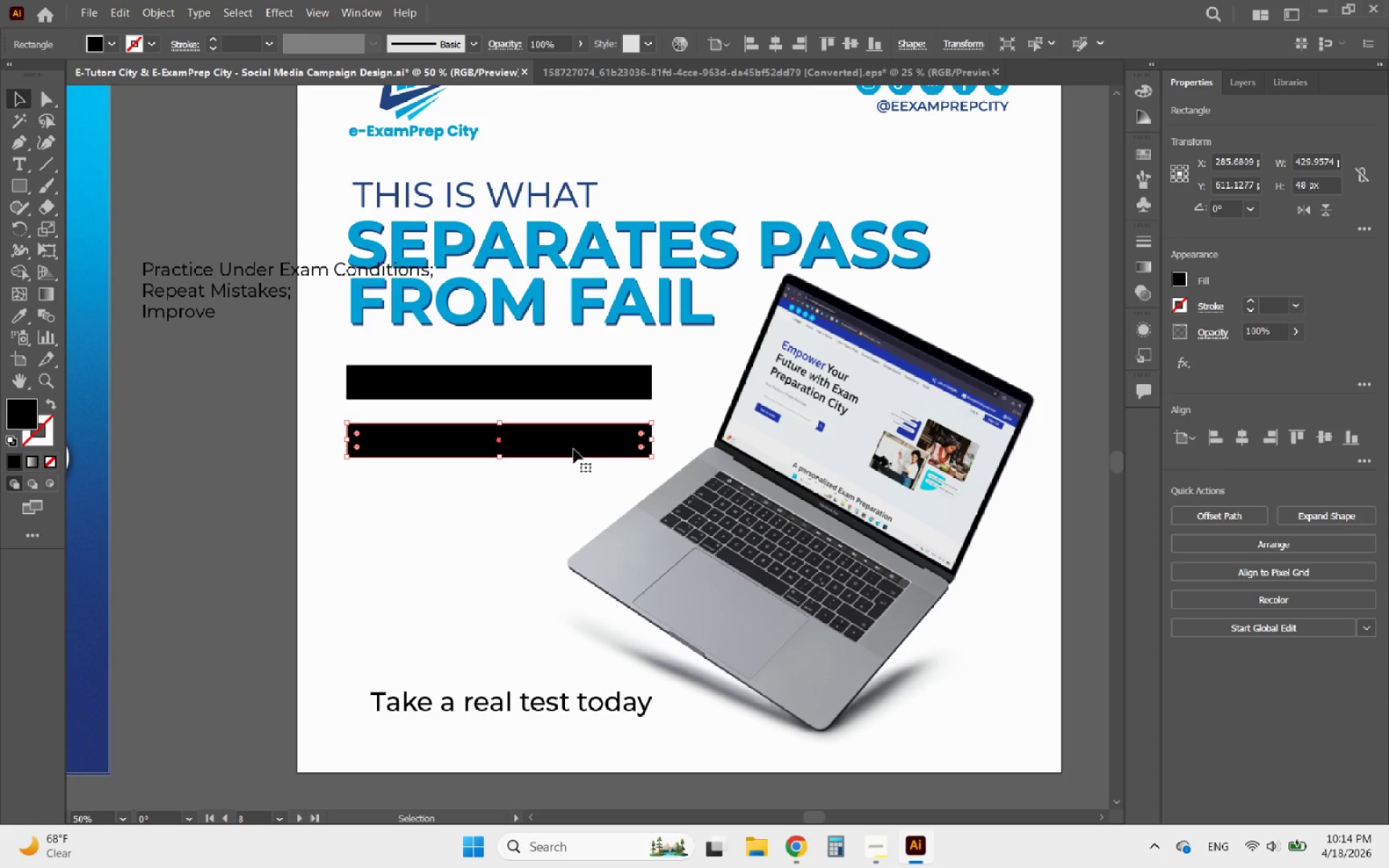 
hold_key(key=AltLeft, duration=3.49)
left_click_drag(start_coordinate=[574, 449], to_coordinate=[564, 509])
 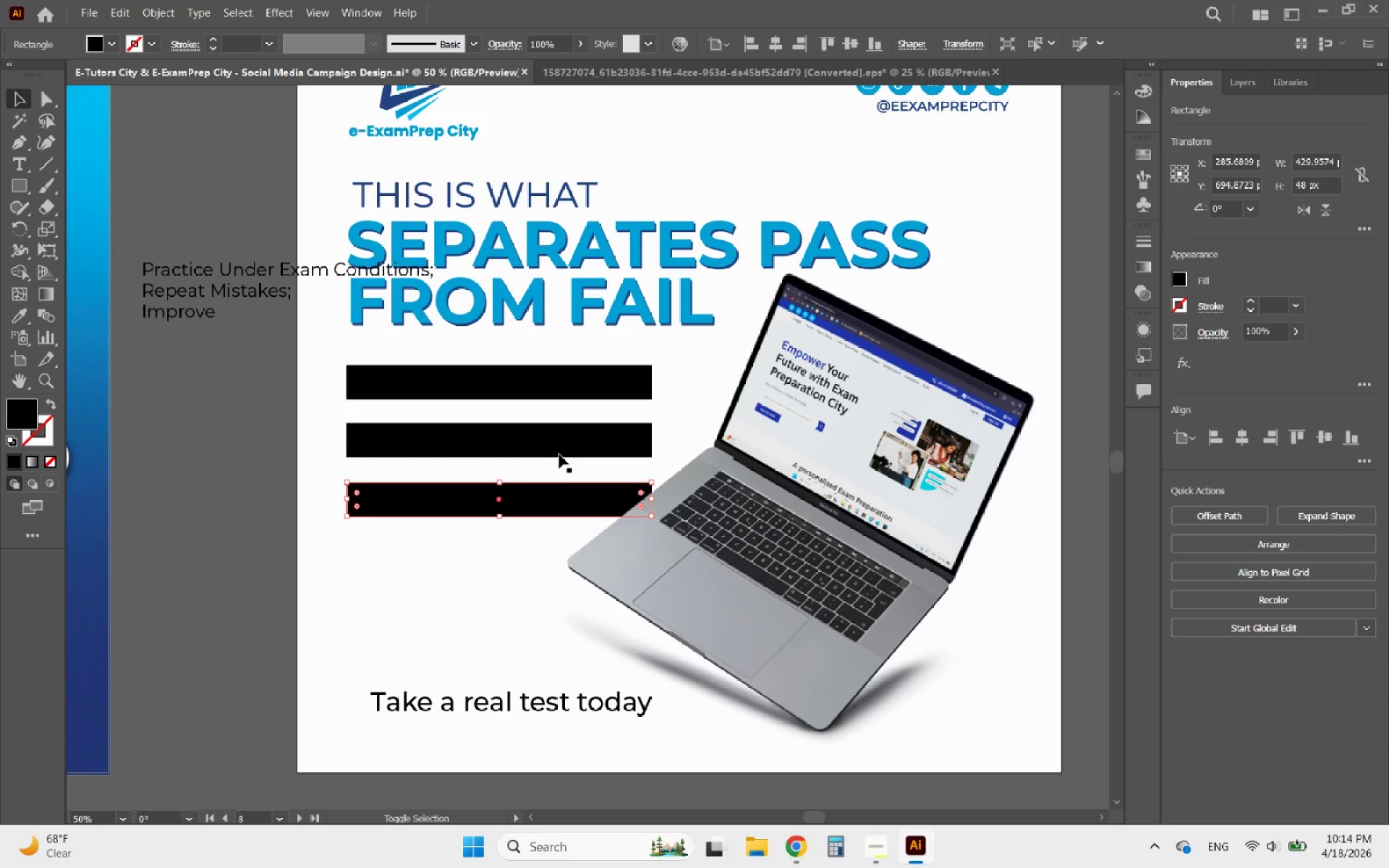 
hold_key(key=ShiftLeft, duration=3.2)
 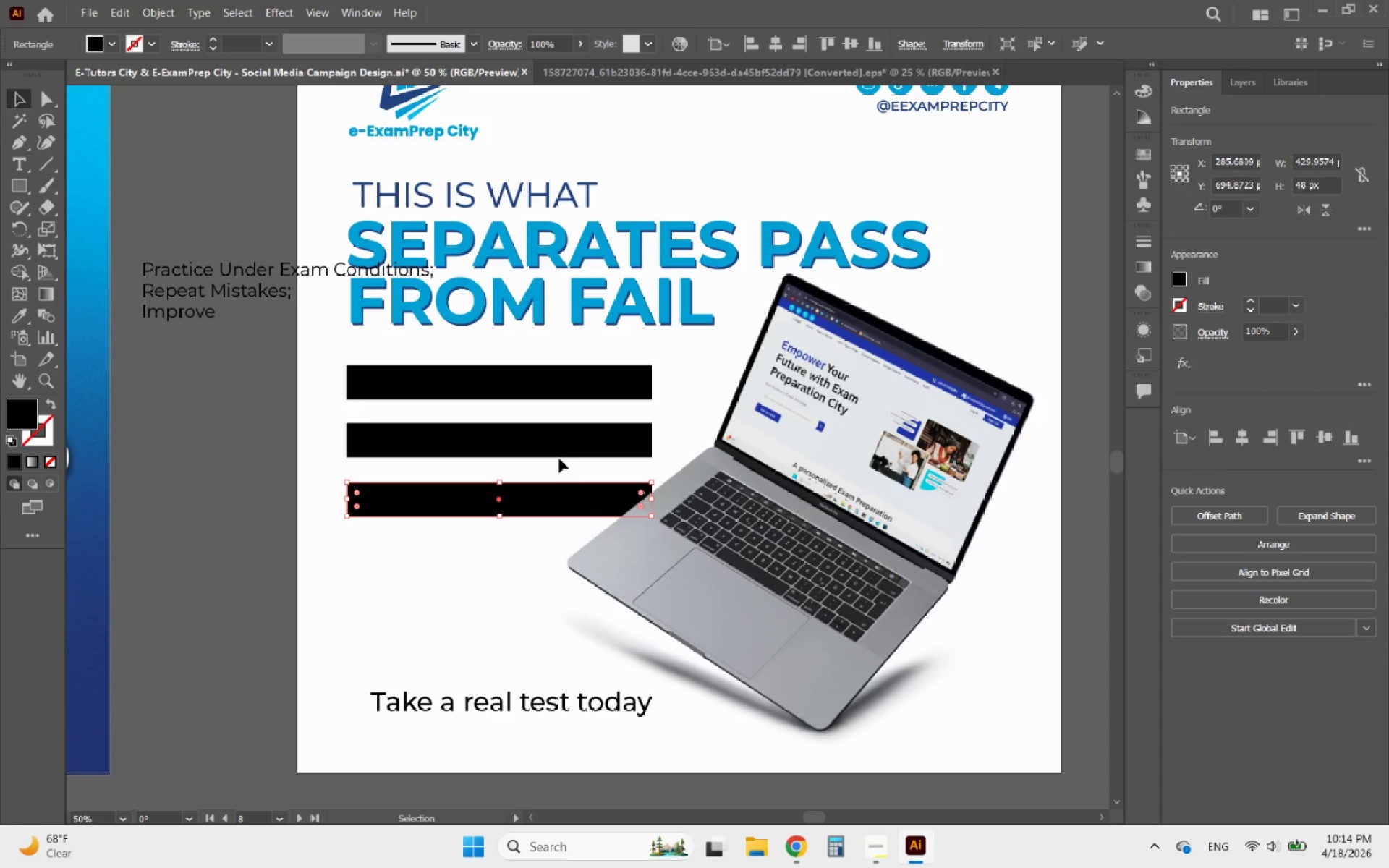 
hold_key(key=ShiftLeft, duration=0.96)
left_click([558, 454])
 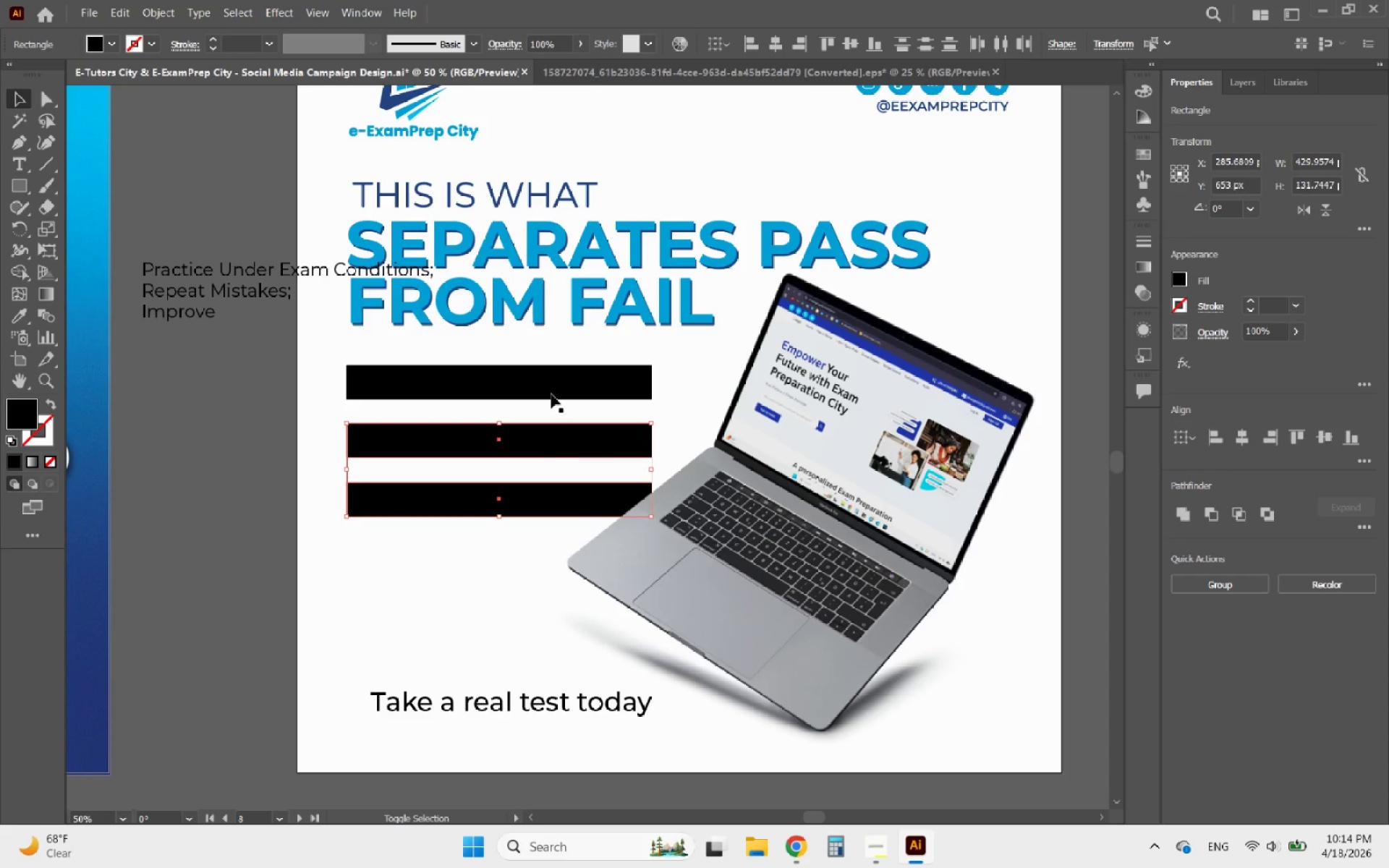 
left_click([551, 393])
 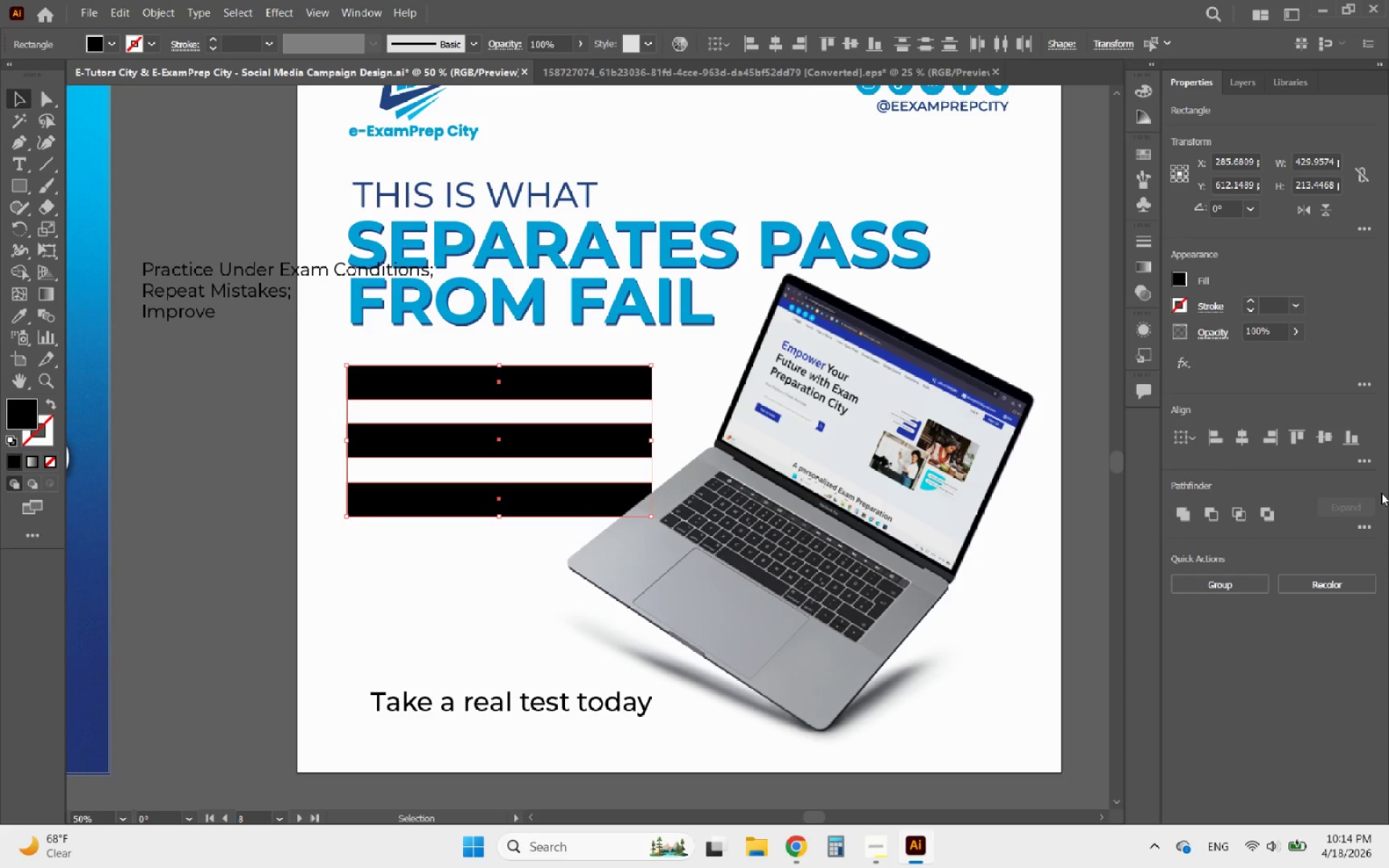 
left_click([1359, 457])
 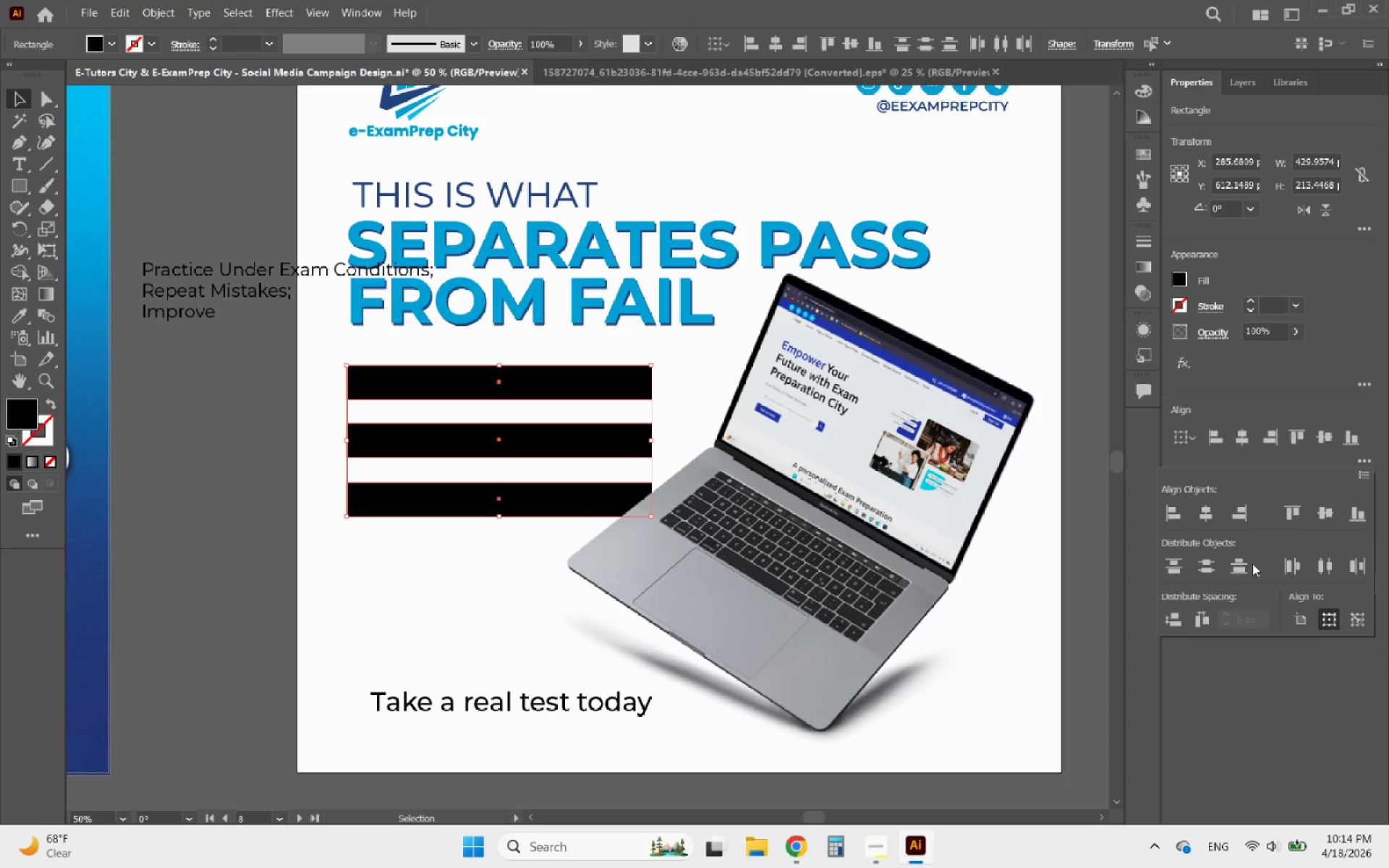 
left_click([1204, 563])
 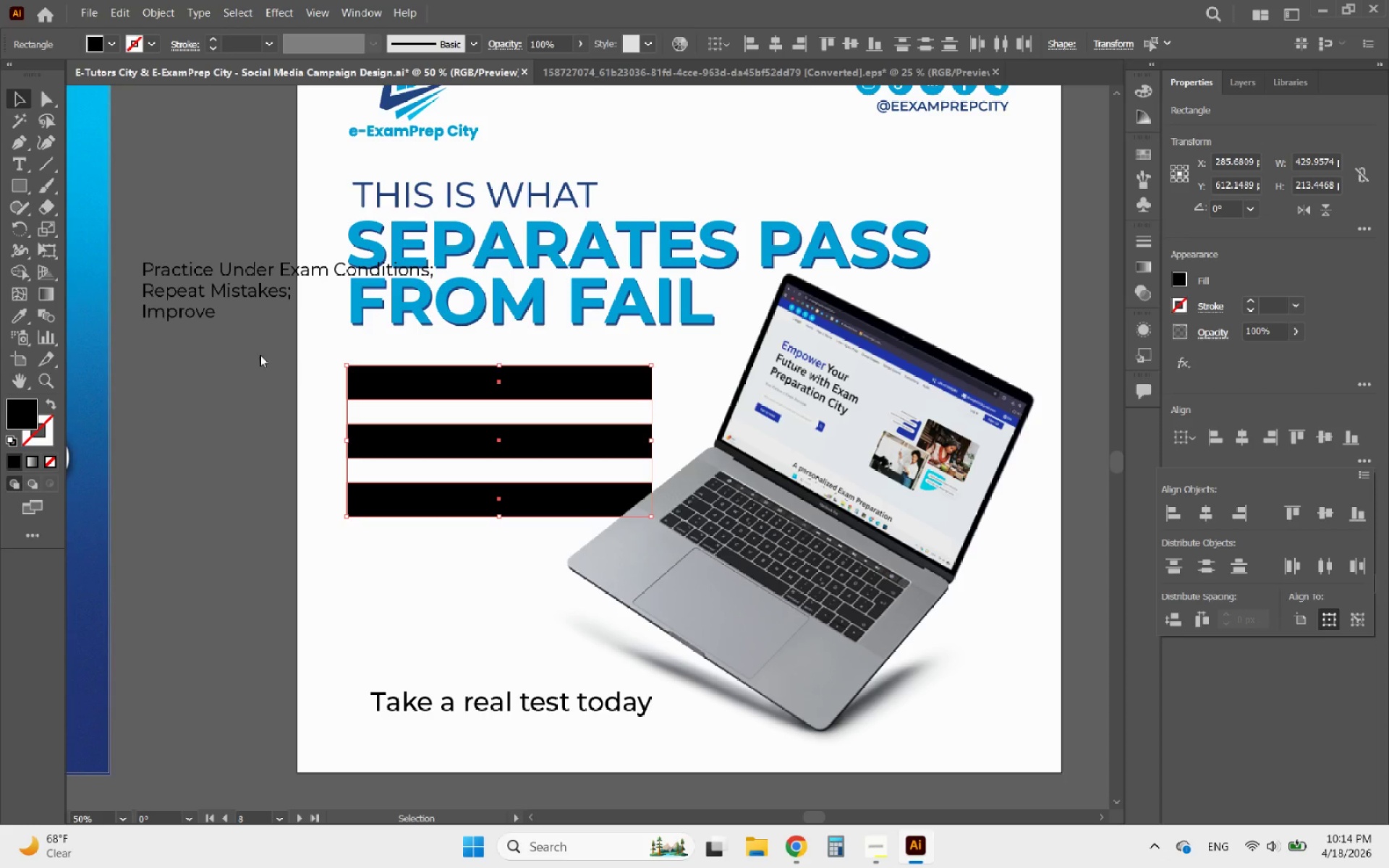 
left_click([260, 354])
 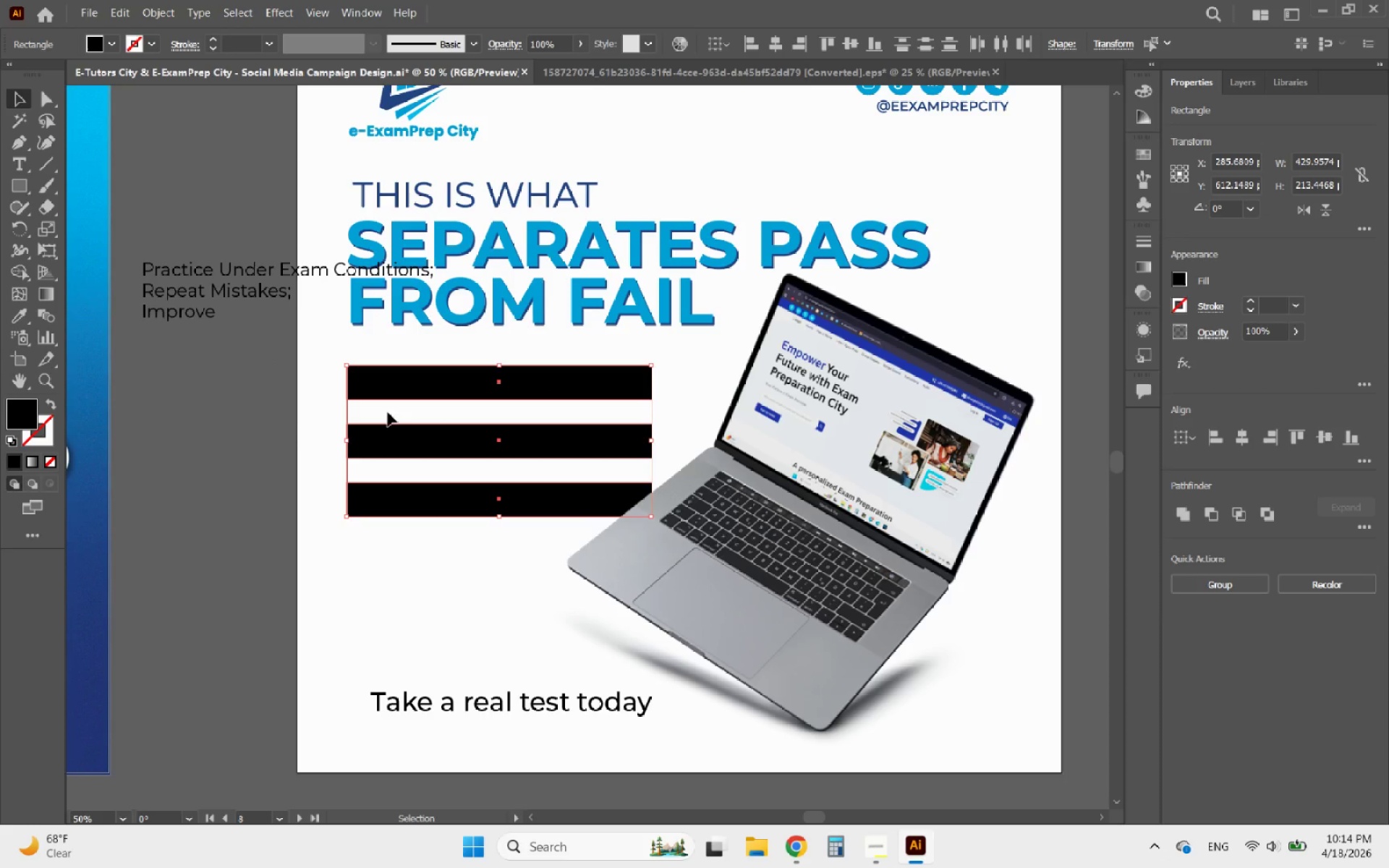 
left_click([260, 416])
 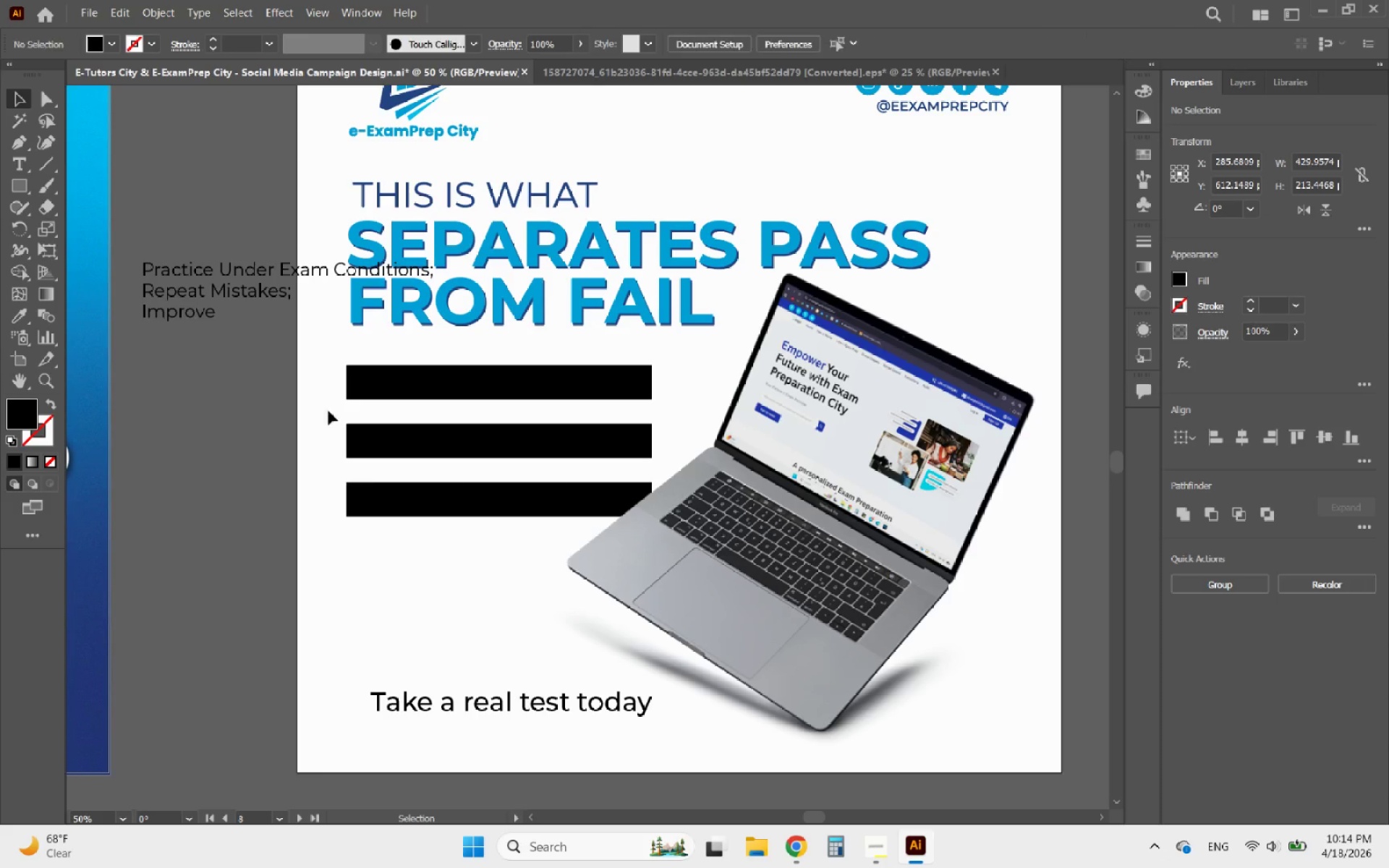 
hold_key(key=AltLeft, duration=0.47)
 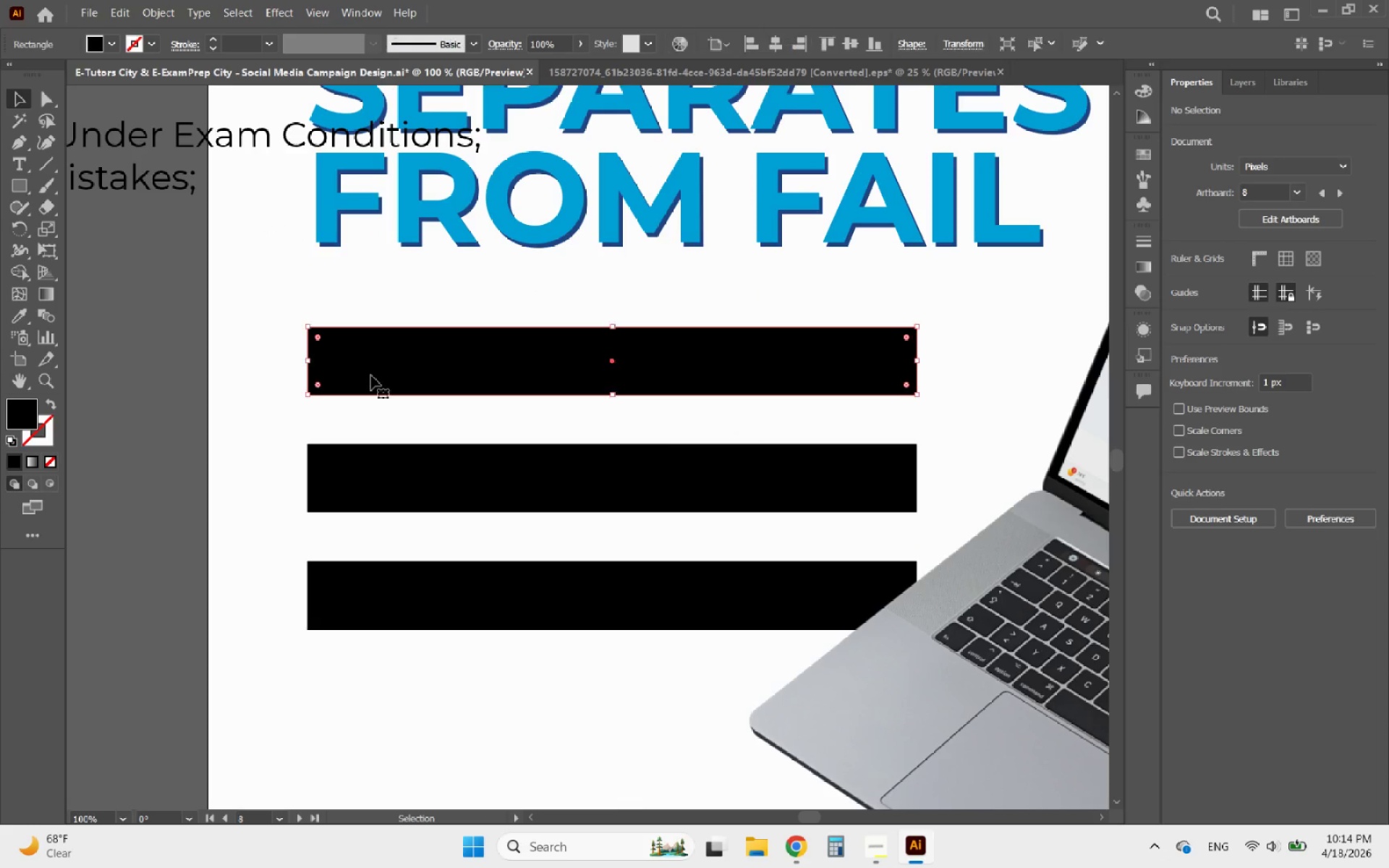 
left_click([371, 375])
 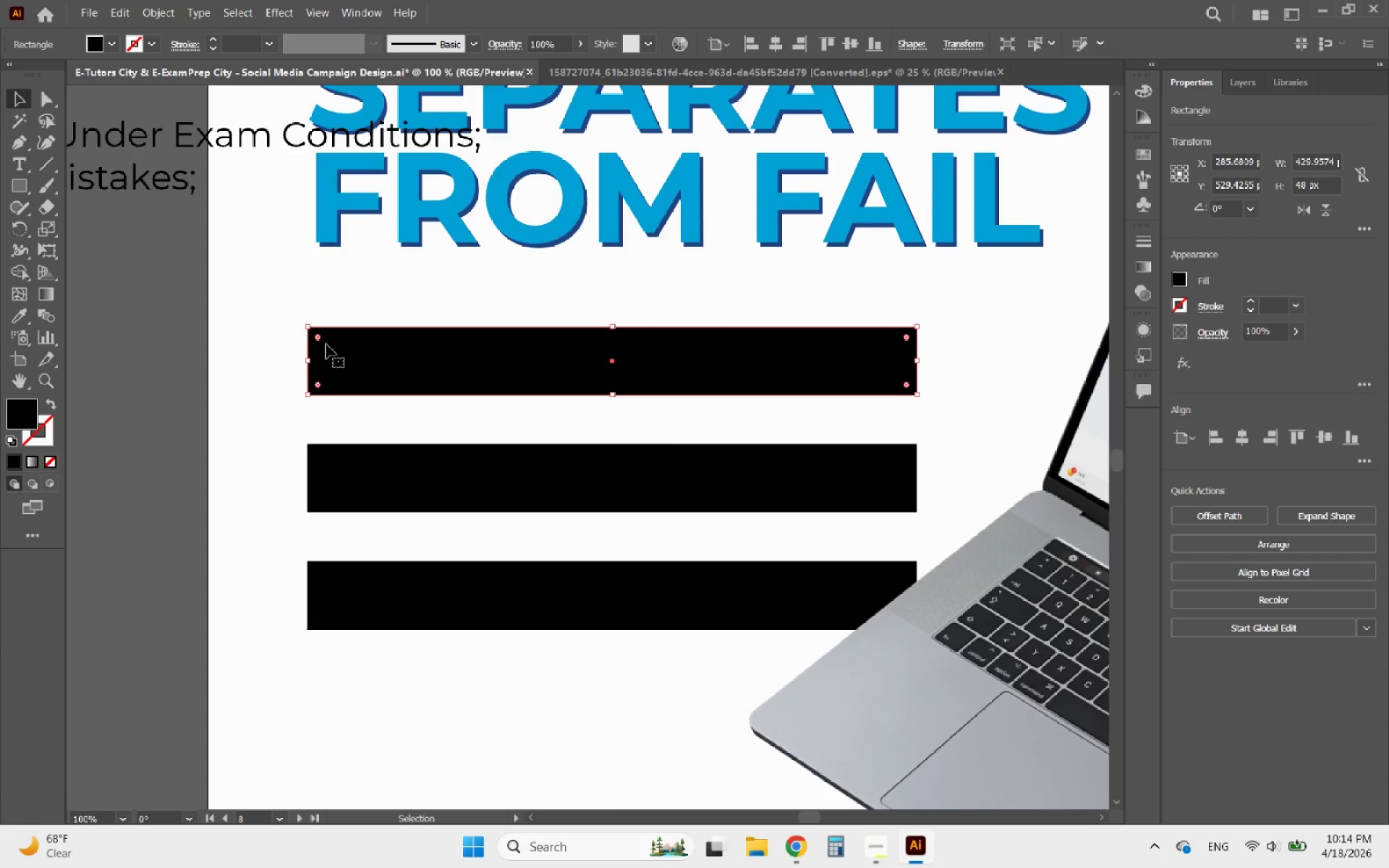 
scroll: coordinate [386, 403], scroll_direction: up, amount: 2.0
 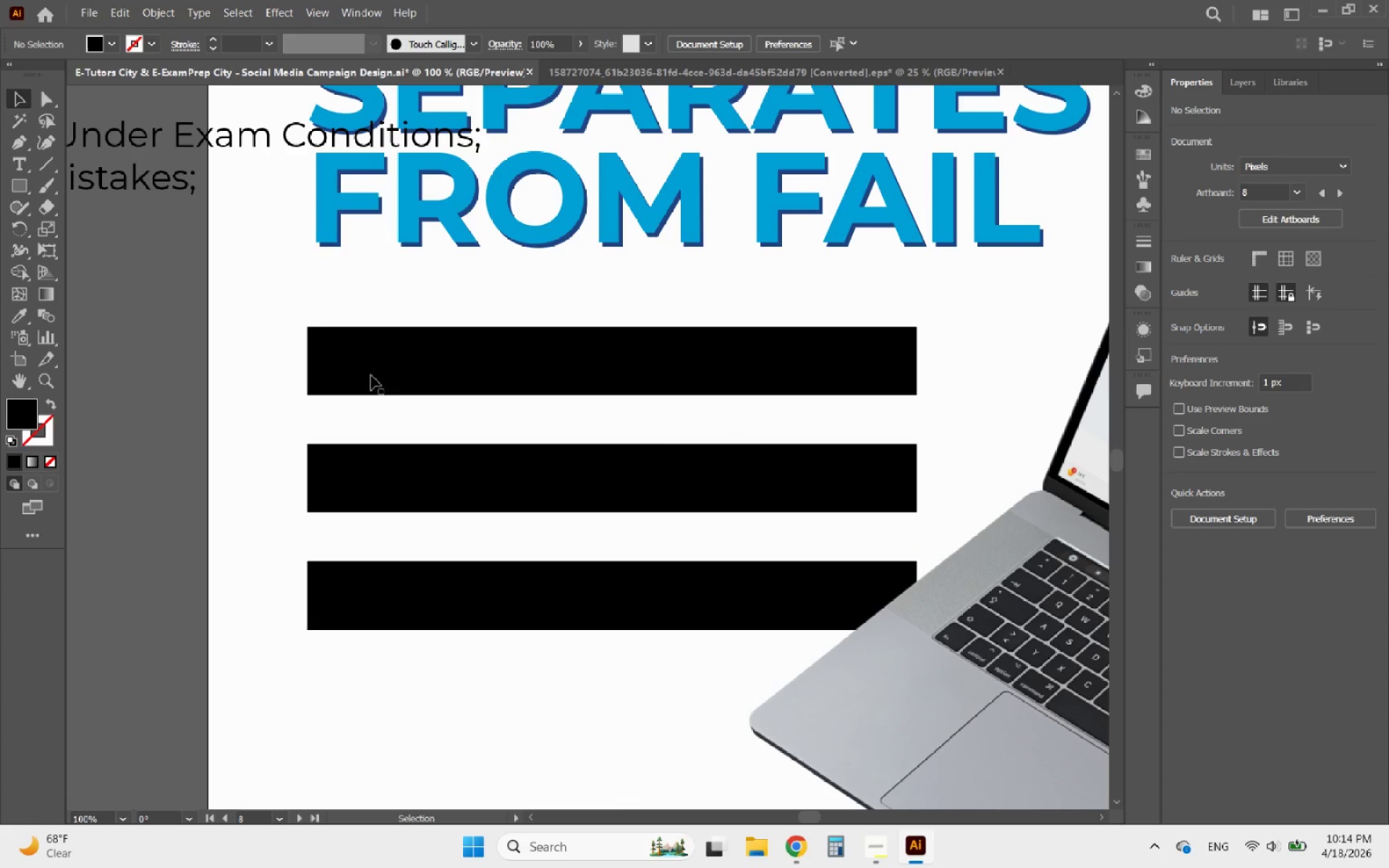 
left_click_drag(start_coordinate=[320, 341], to_coordinate=[475, 427])
 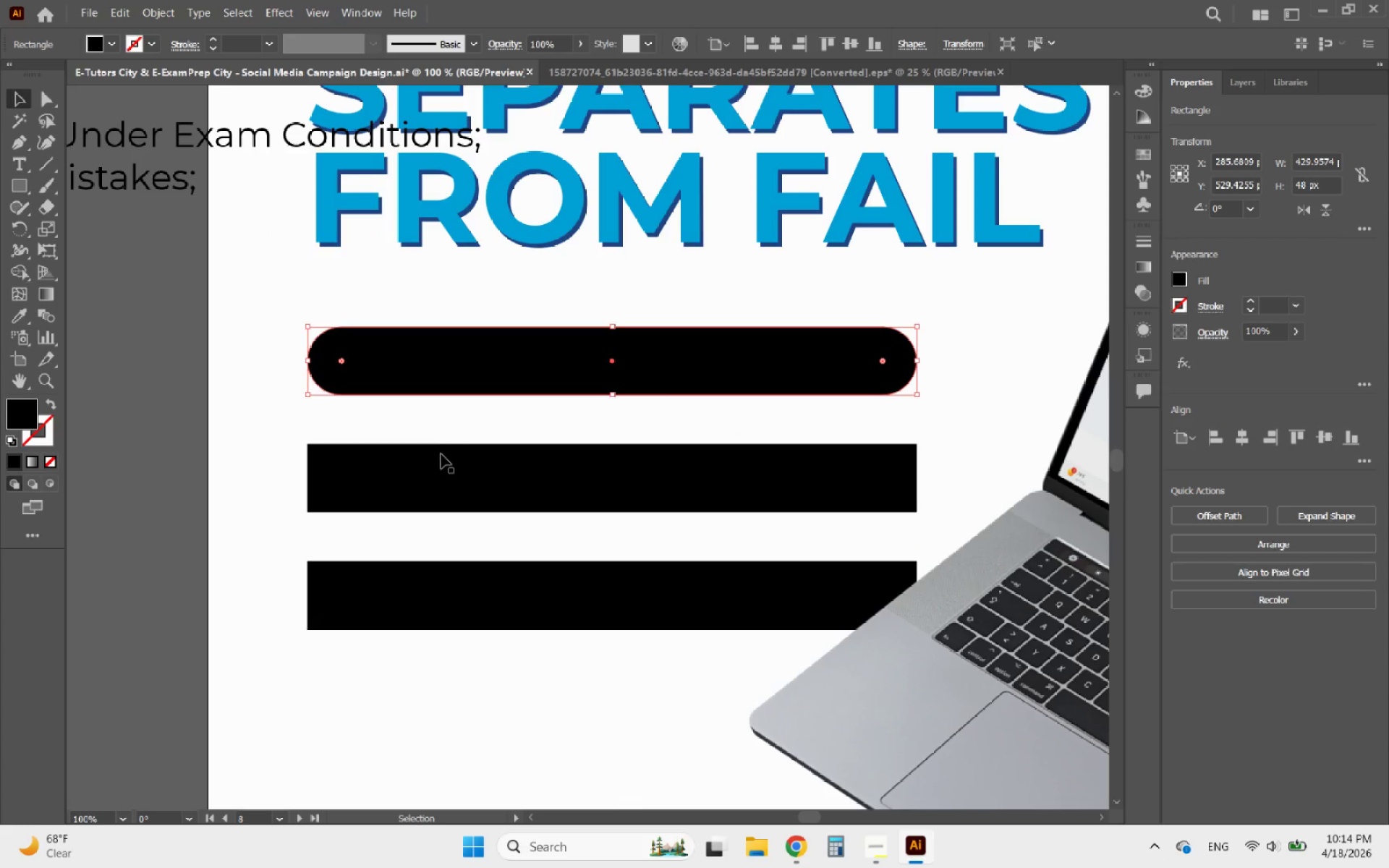 
left_click([439, 456])
 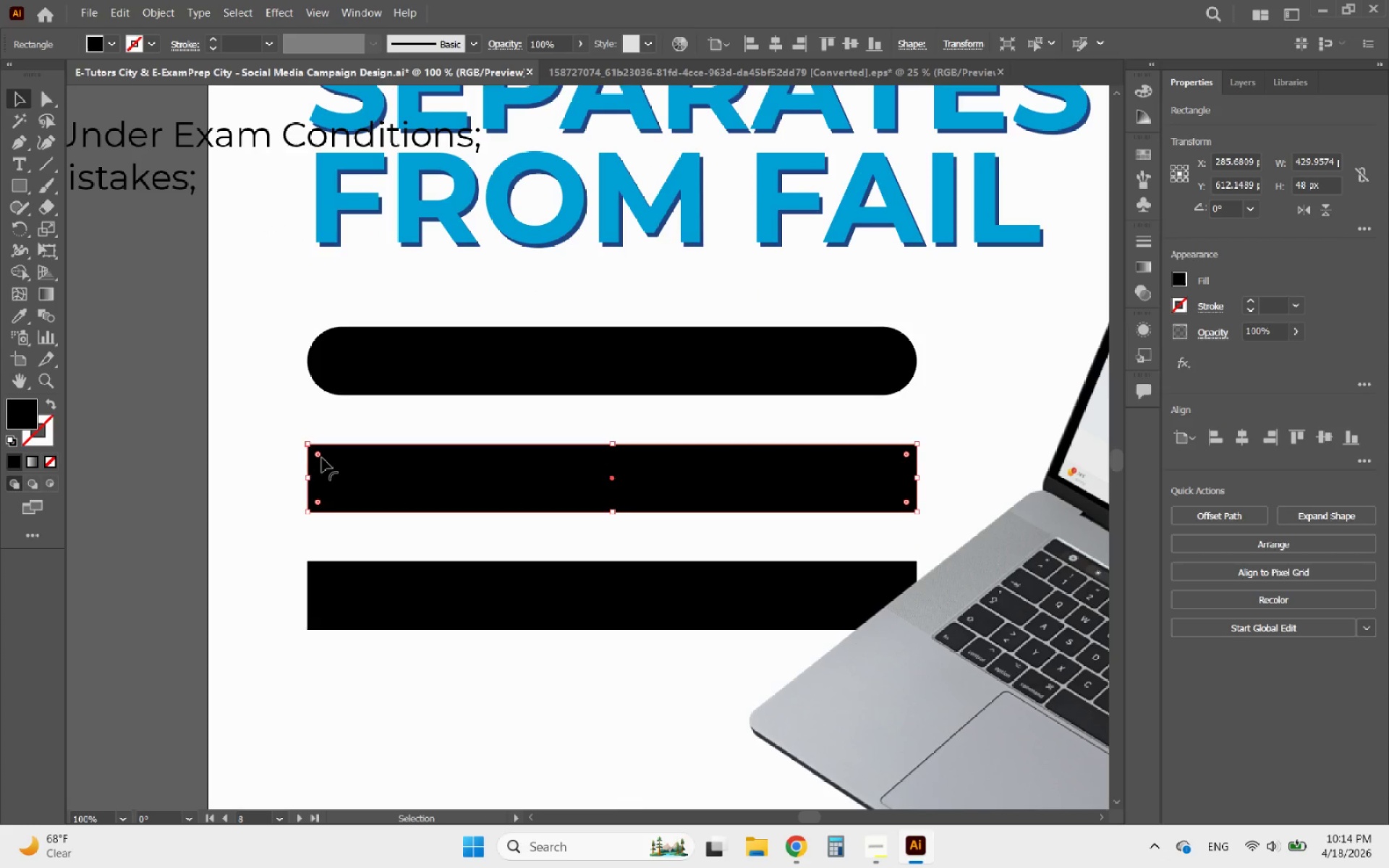 
left_click_drag(start_coordinate=[318, 456], to_coordinate=[501, 540])
 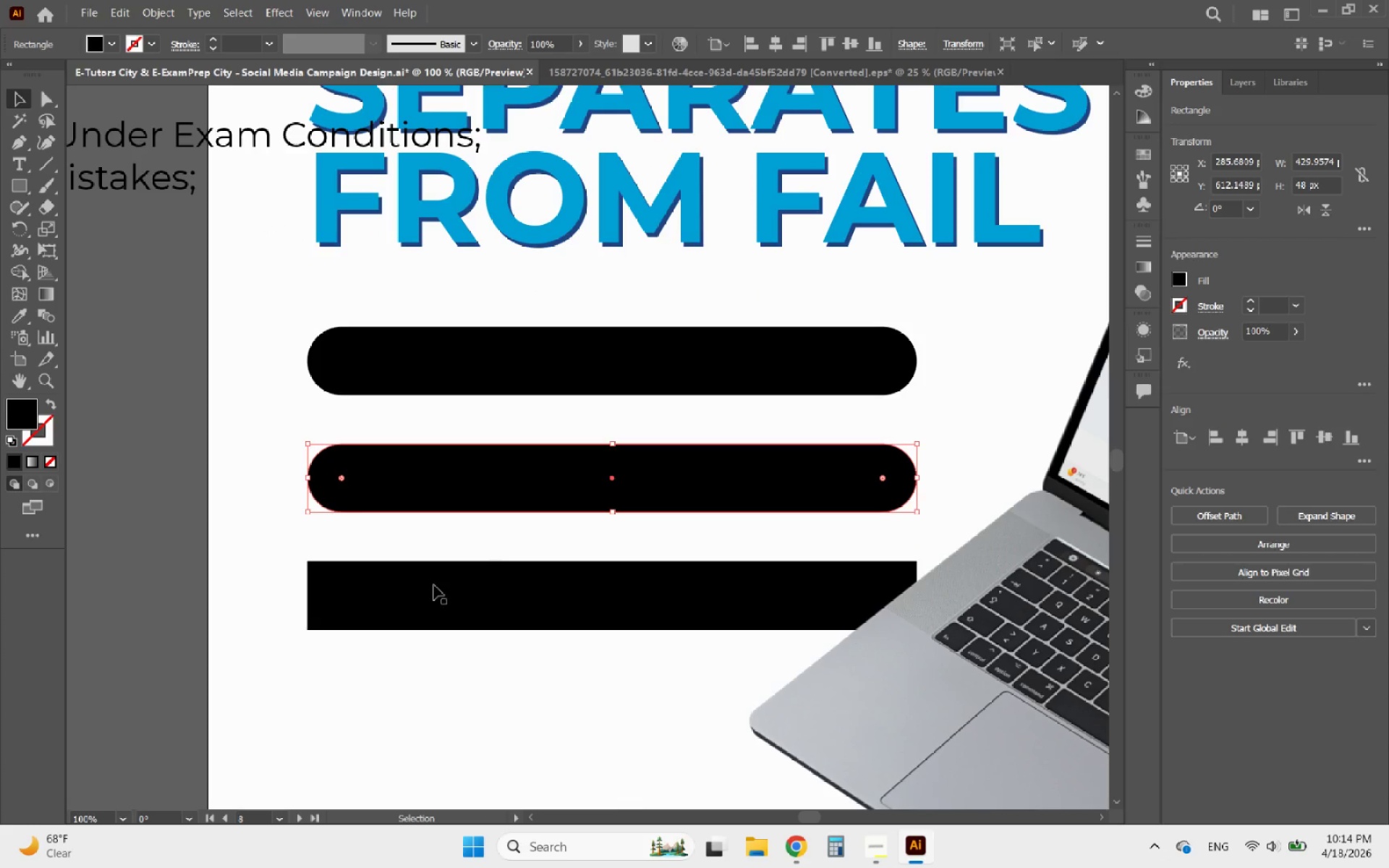 
left_click([431, 586])
 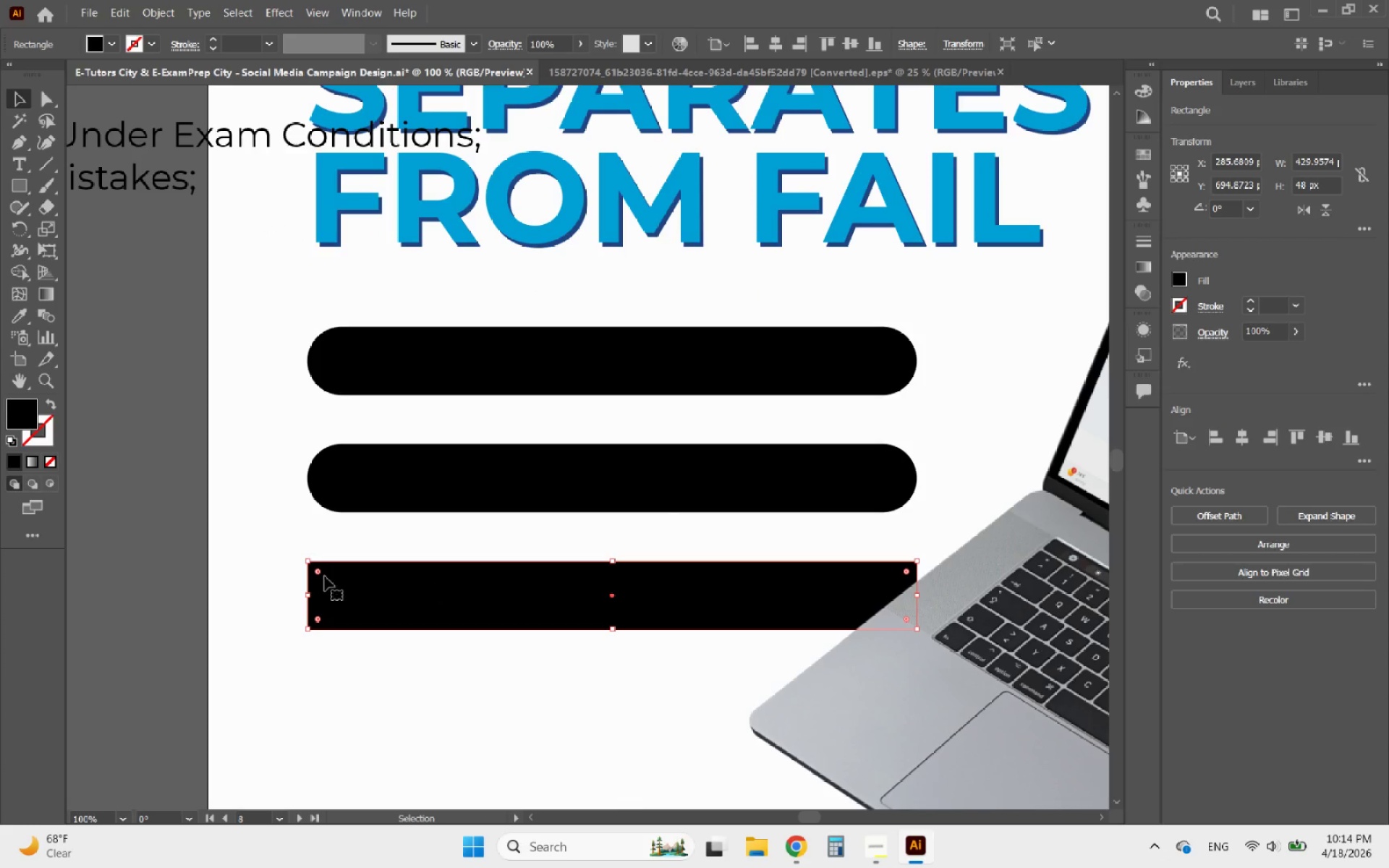 
left_click_drag(start_coordinate=[318, 572], to_coordinate=[512, 624])
 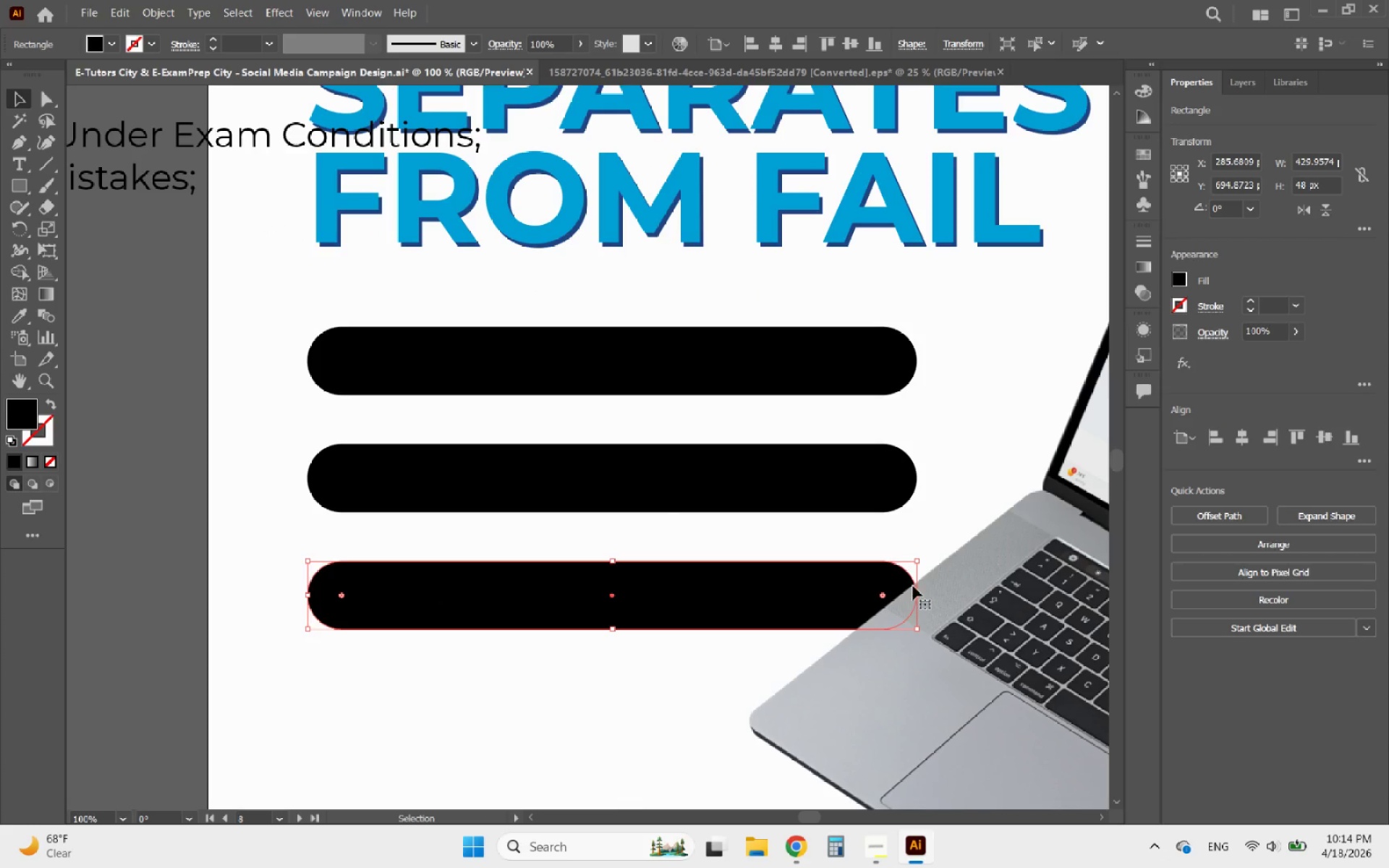 
left_click_drag(start_coordinate=[918, 592], to_coordinate=[985, 591])
 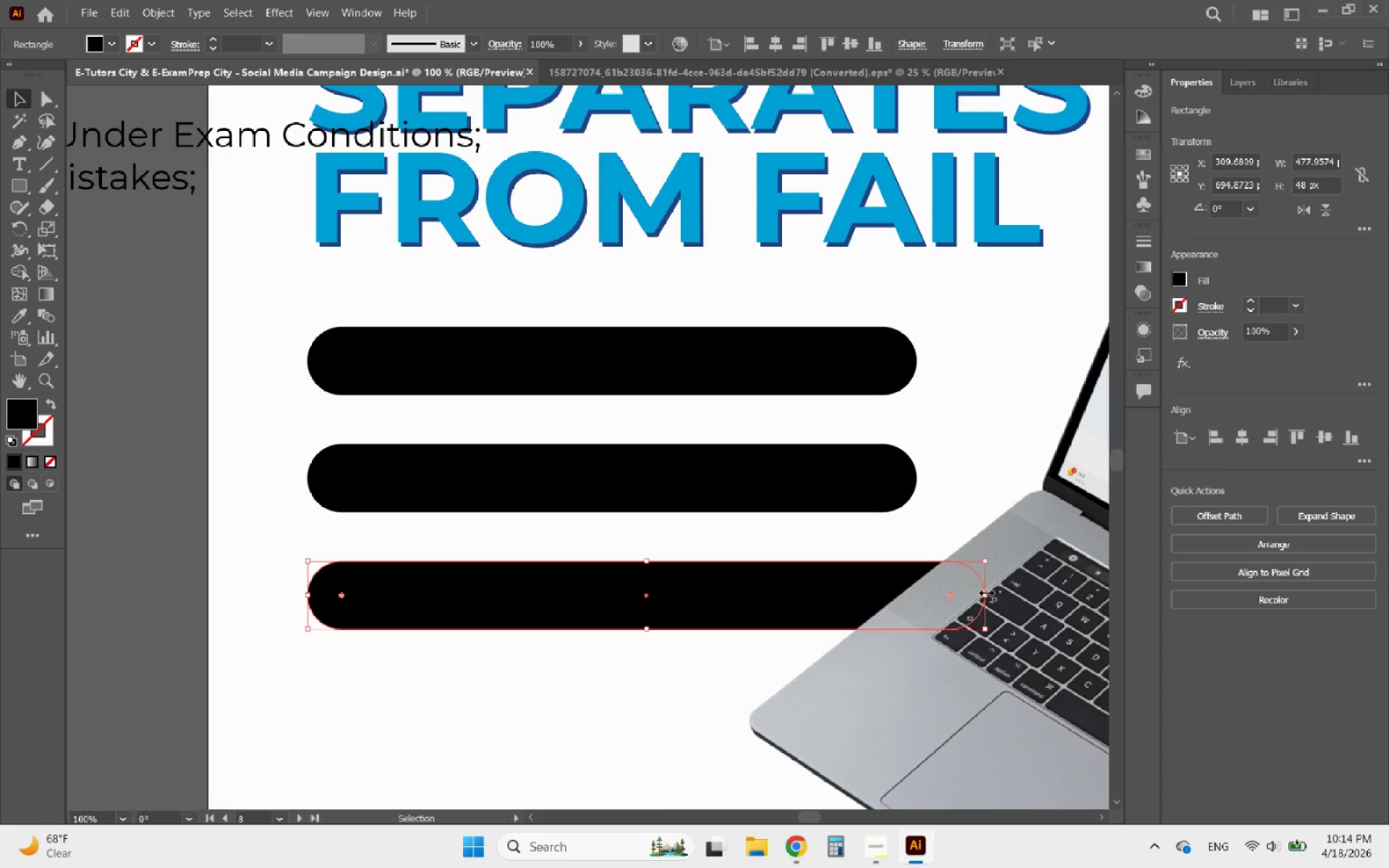 
key(Control+ControlLeft)
 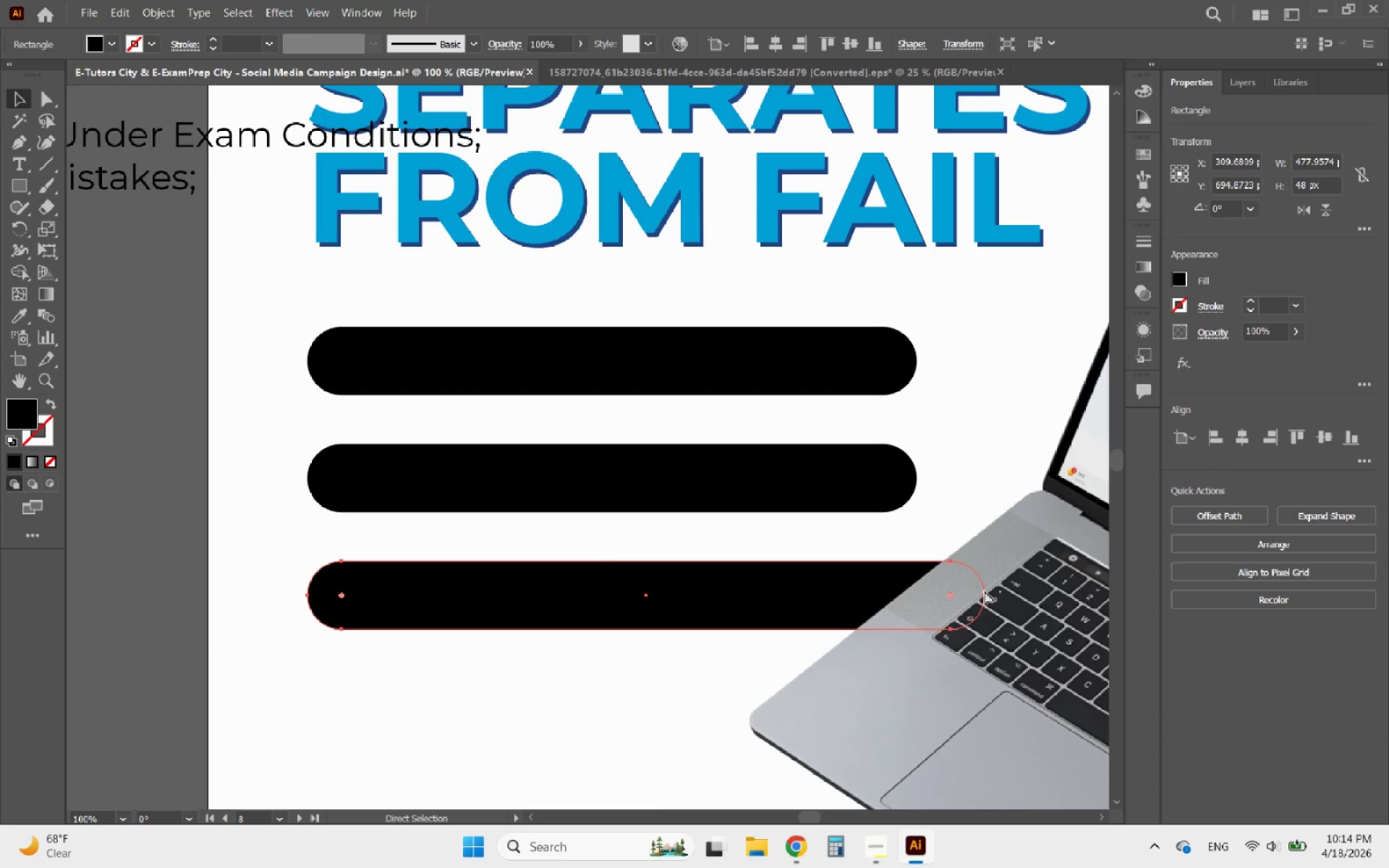 
key(Control+Z)
 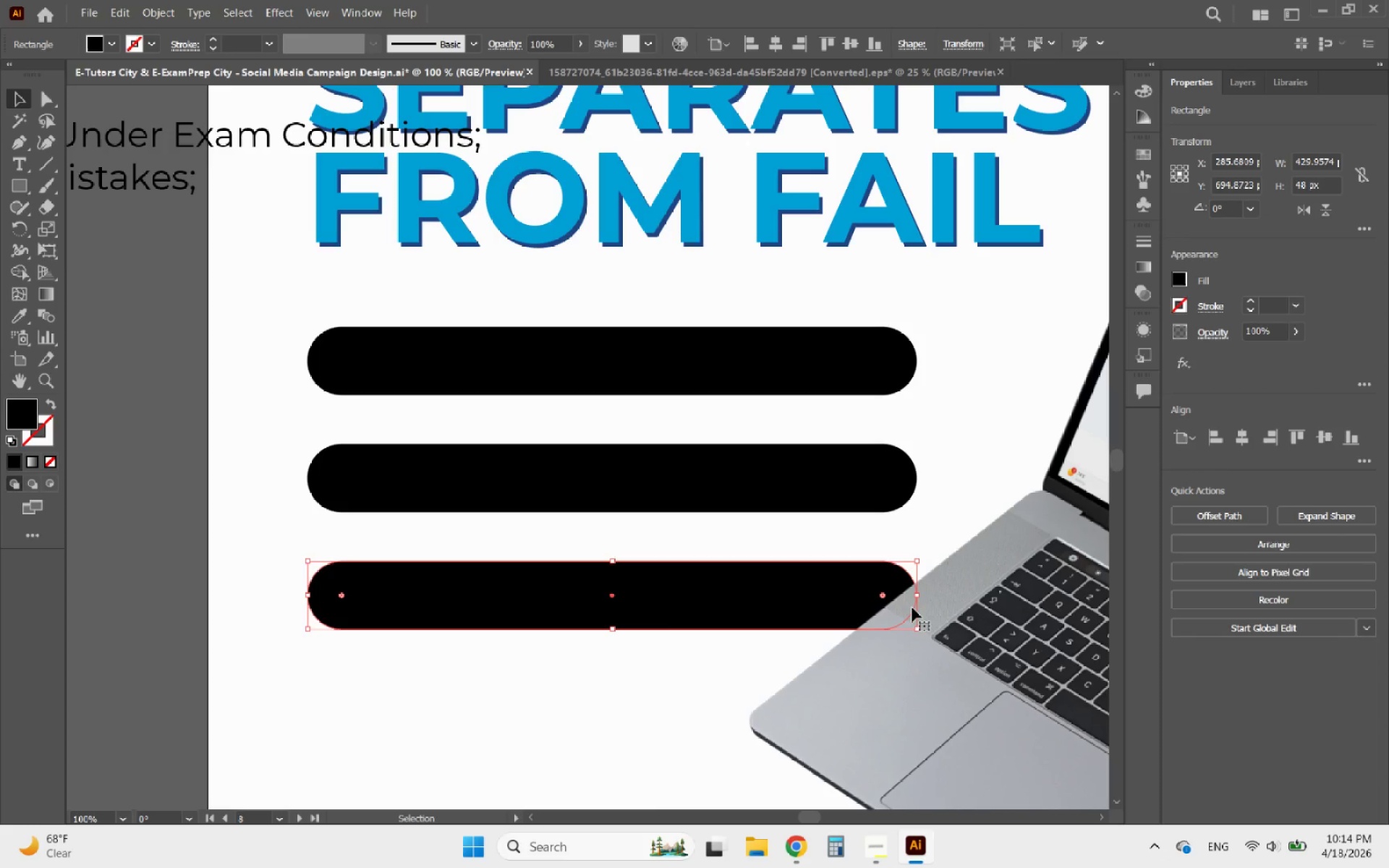 
hold_key(key=AltLeft, duration=0.4)
scroll: coordinate [857, 592], scroll_direction: down, amount: 3.0
 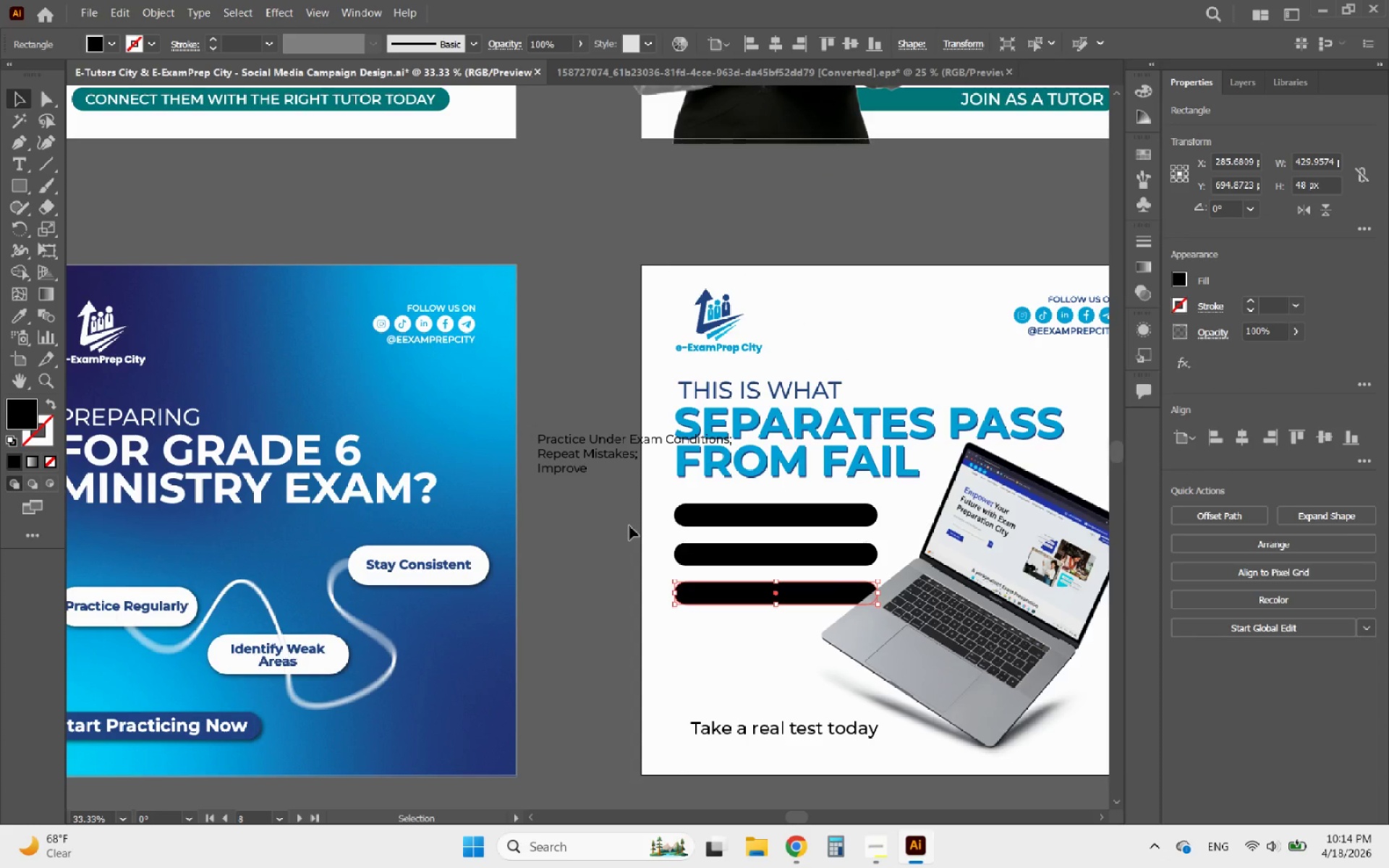 
key(Alt+AltLeft)
 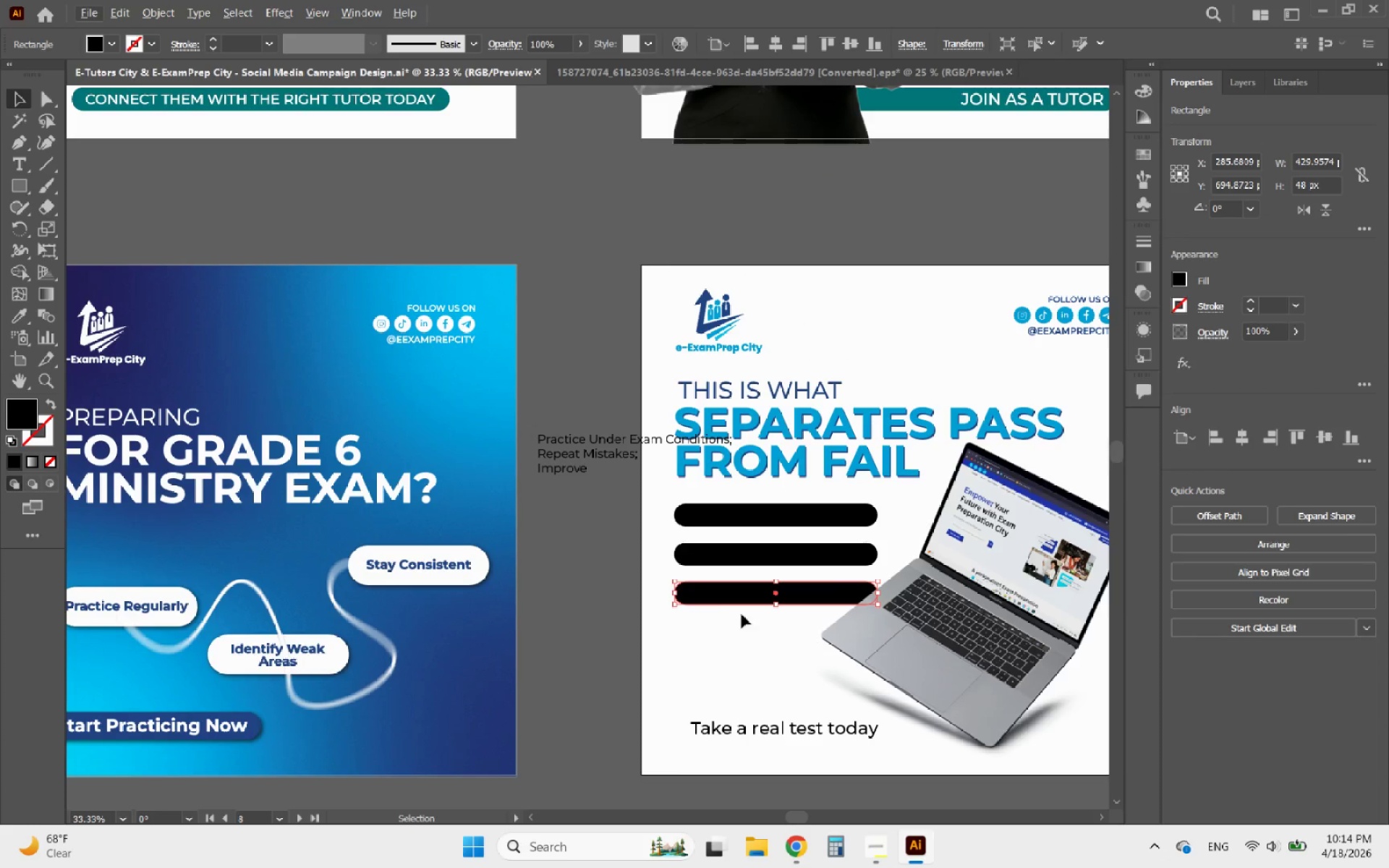 
left_click_drag(start_coordinate=[715, 612], to_coordinate=[674, 511])
 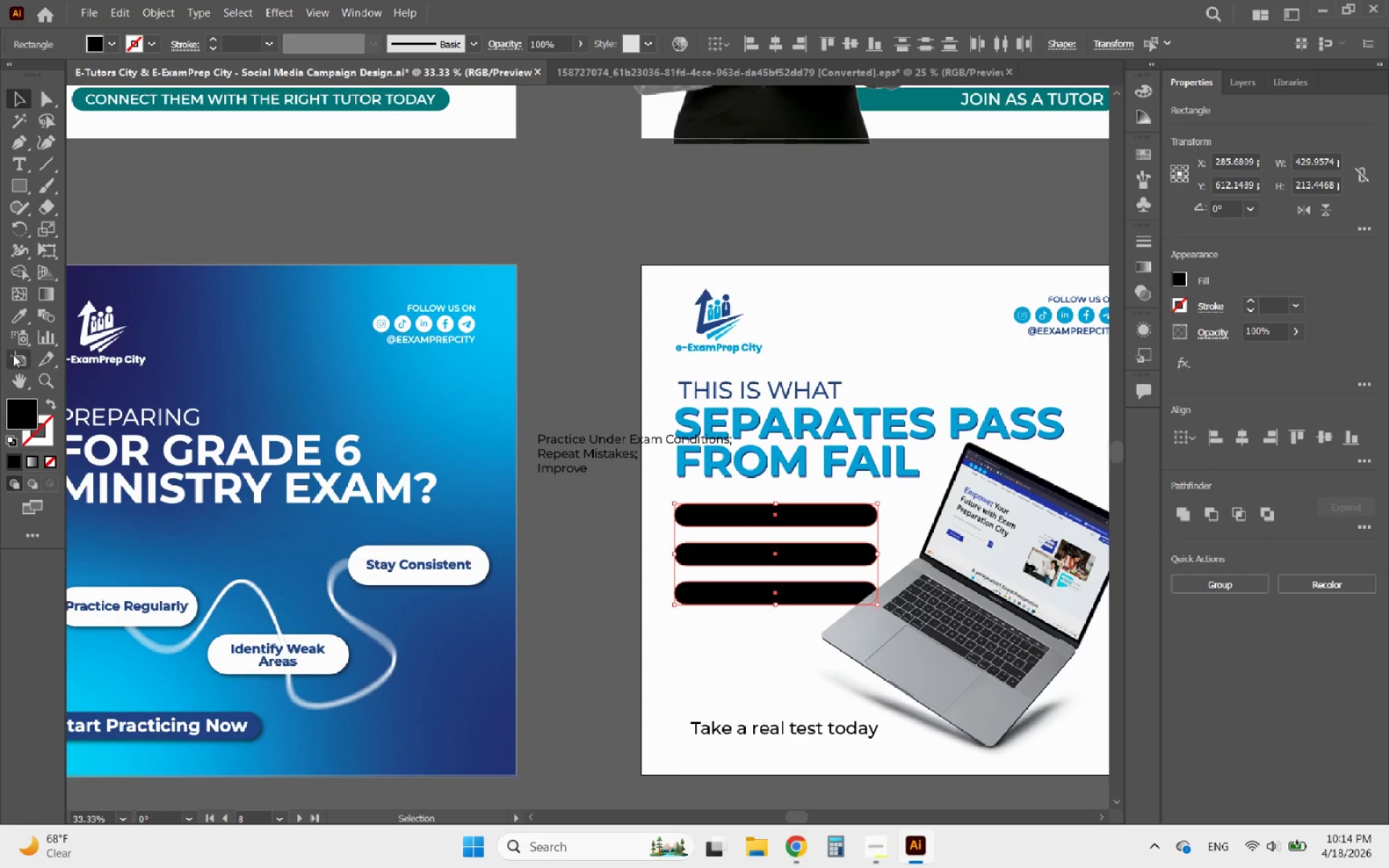 
left_click([20, 310])
 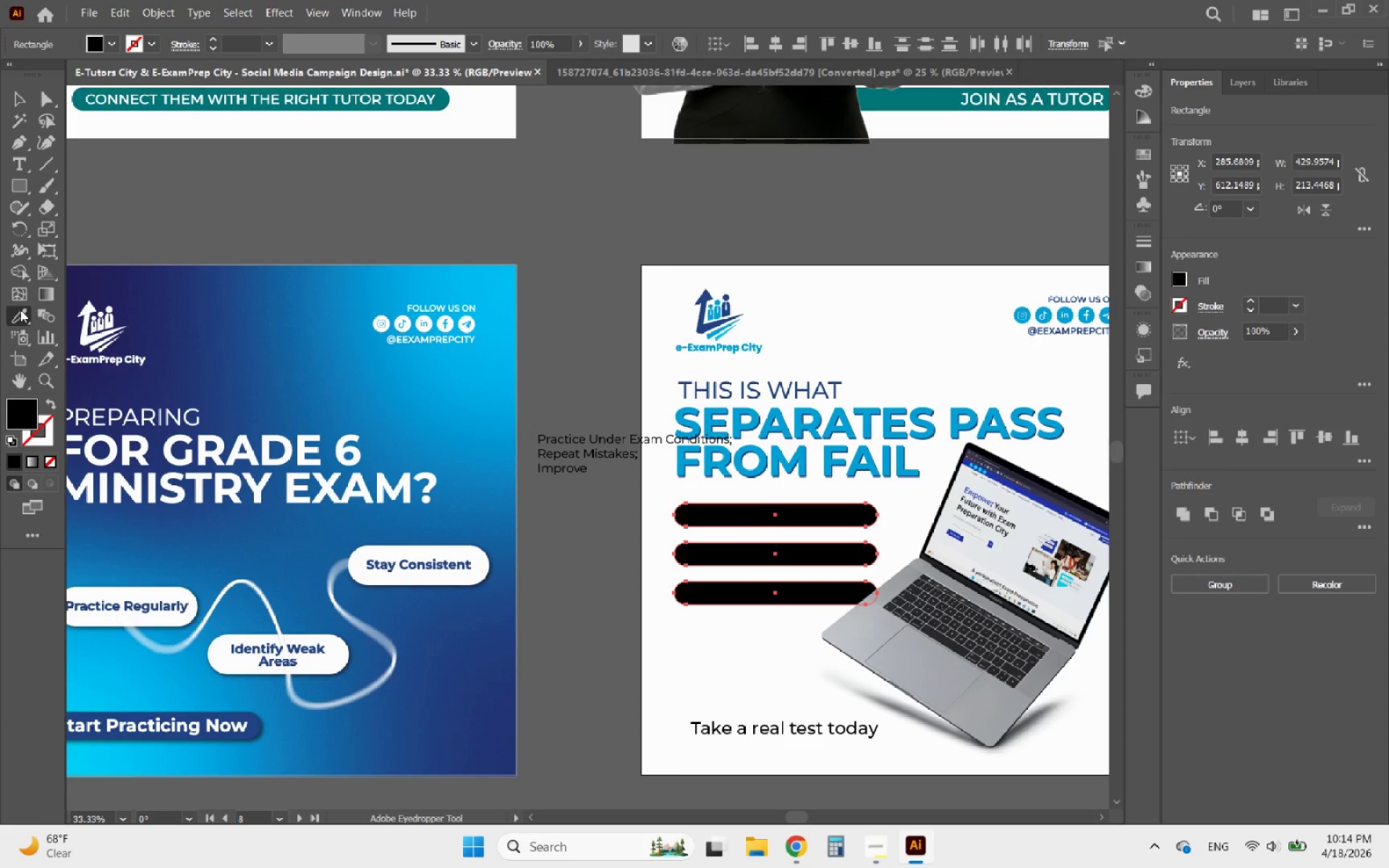 
hold_key(key=AltLeft, duration=1.93)
scroll: coordinate [566, 512], scroll_direction: down, amount: 3.0
 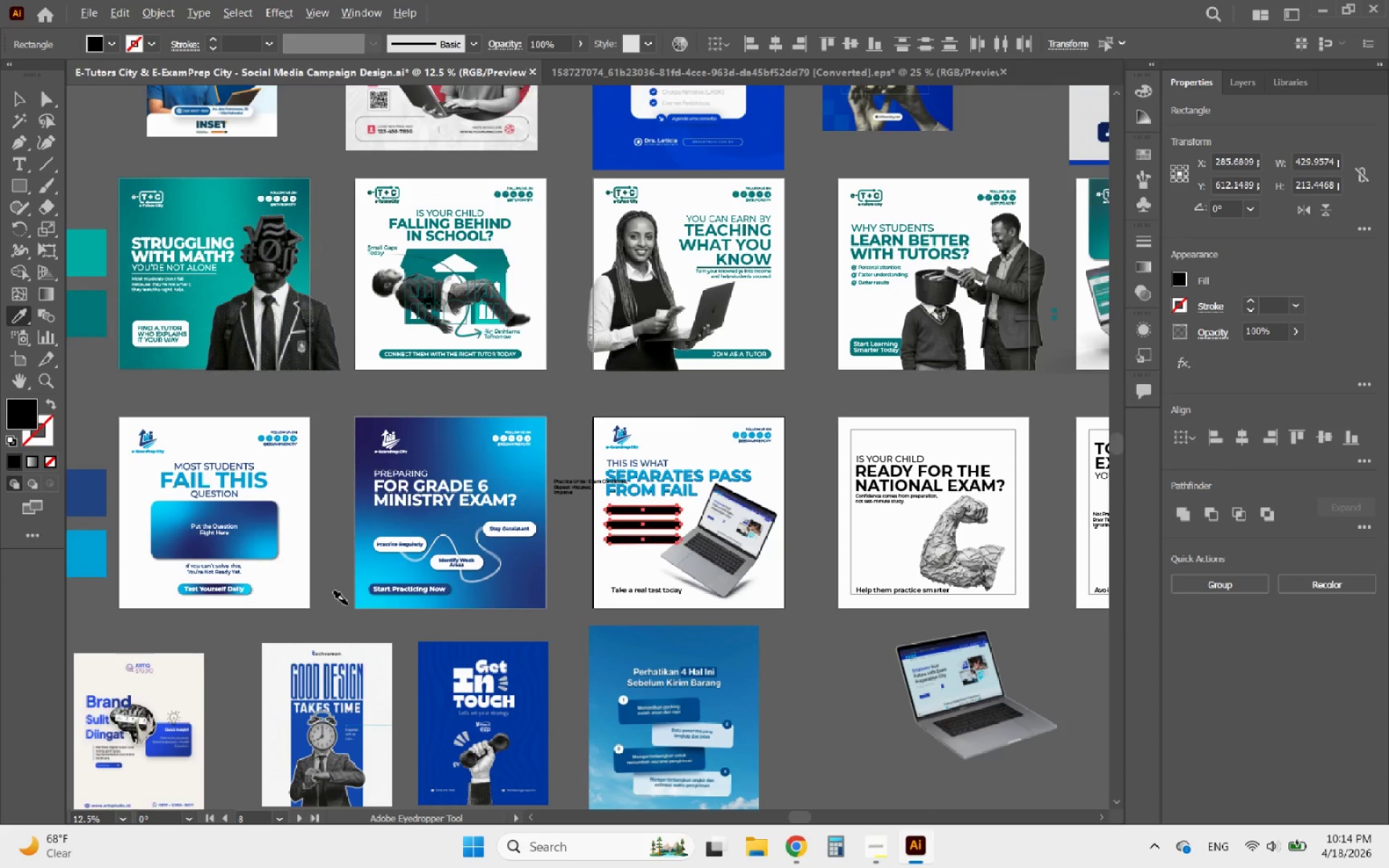 
scroll: coordinate [195, 581], scroll_direction: up, amount: 3.0
 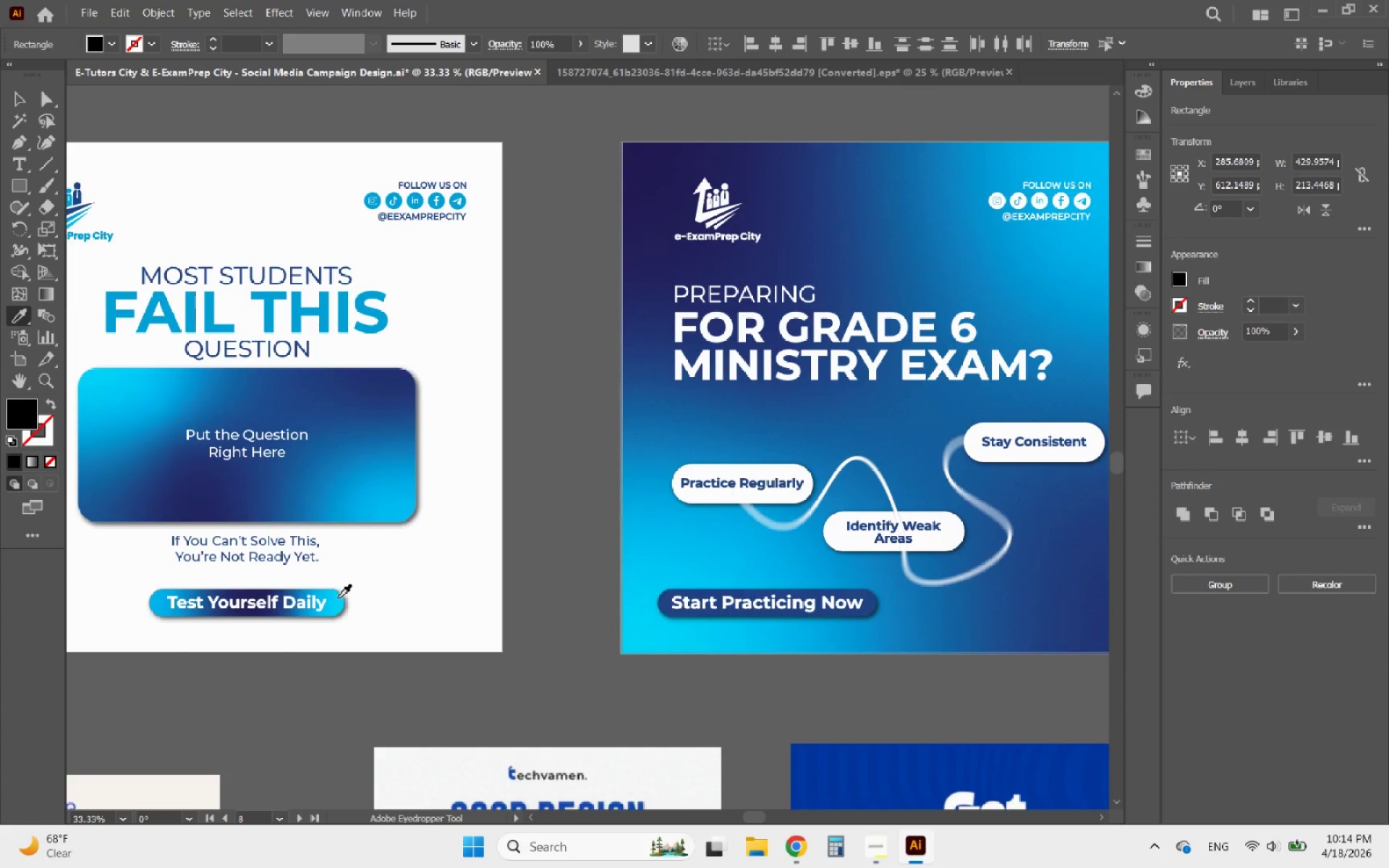 
left_click([336, 598])
 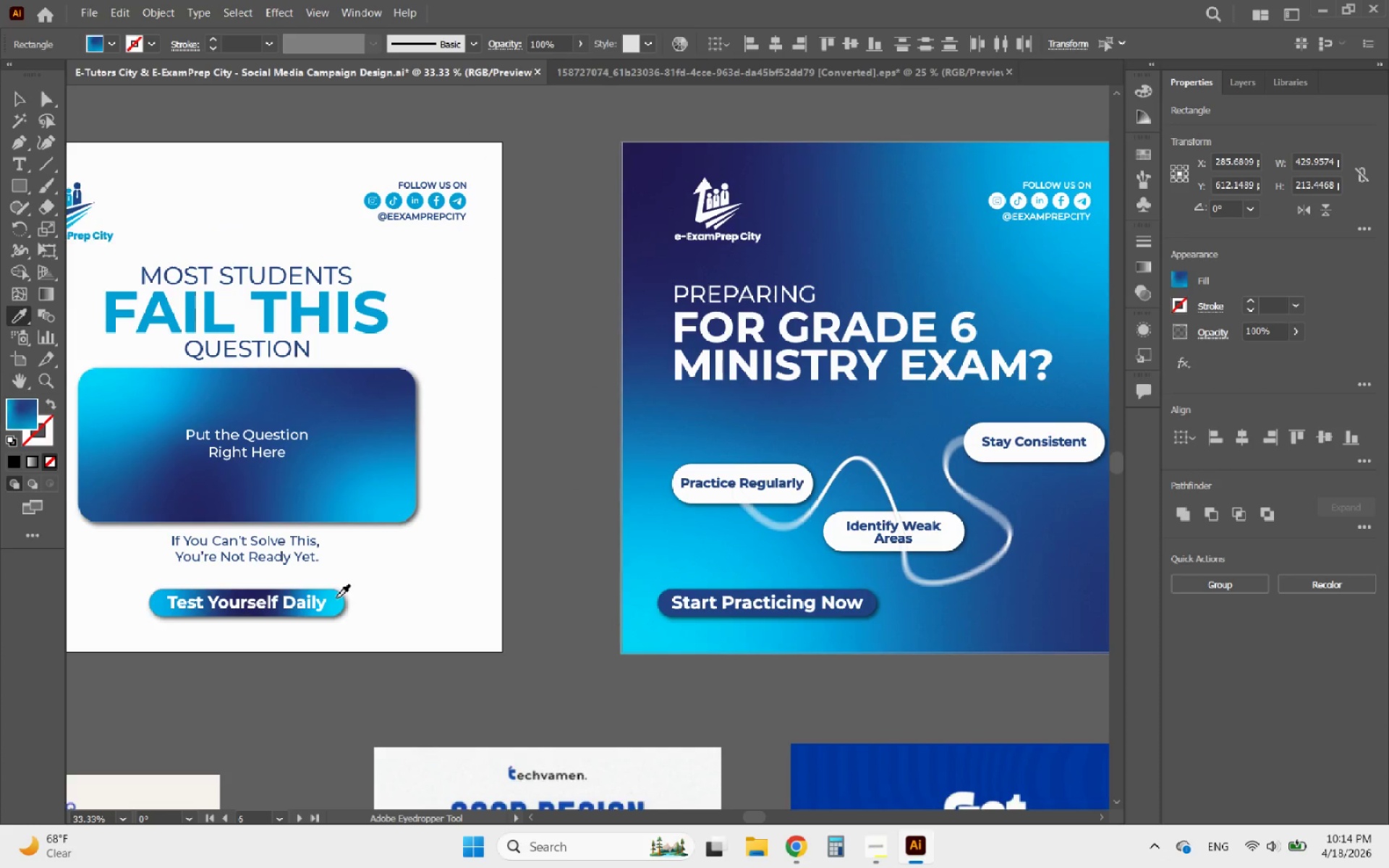 
hold_key(key=AltLeft, duration=1.54)
scroll: coordinate [336, 598], scroll_direction: down, amount: 3.0
 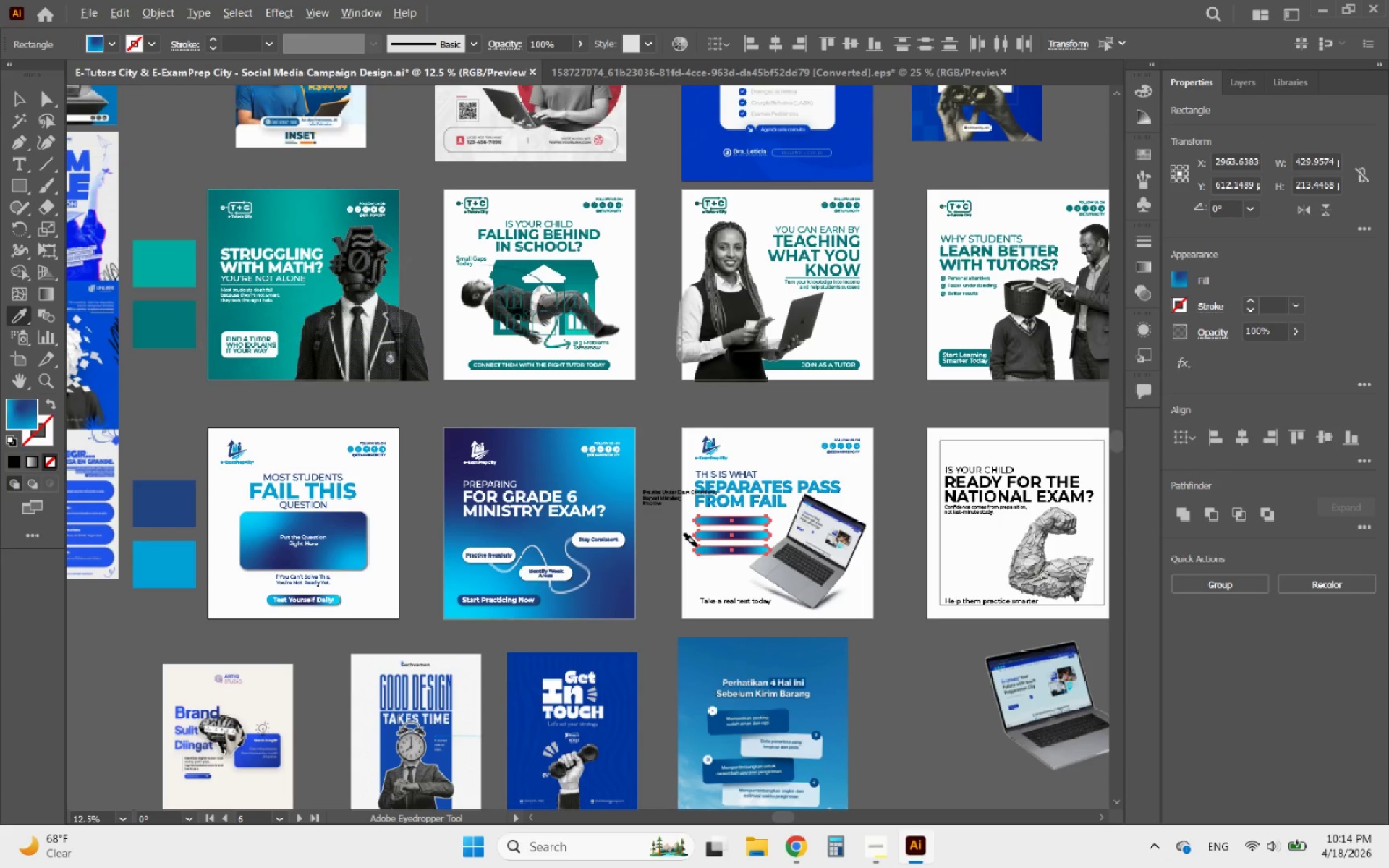 
scroll: coordinate [783, 549], scroll_direction: up, amount: 4.0
 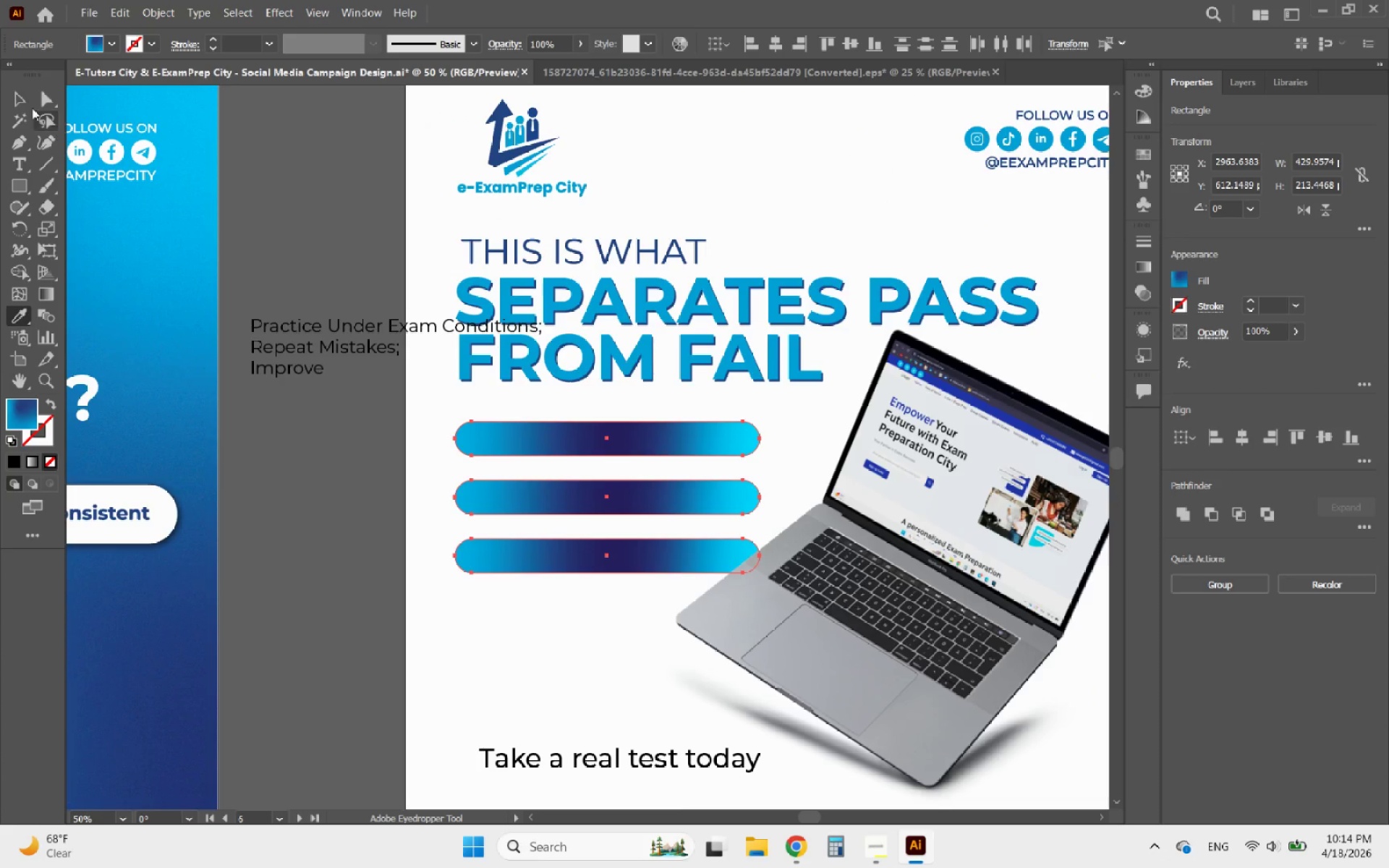 
left_click([15, 102])
 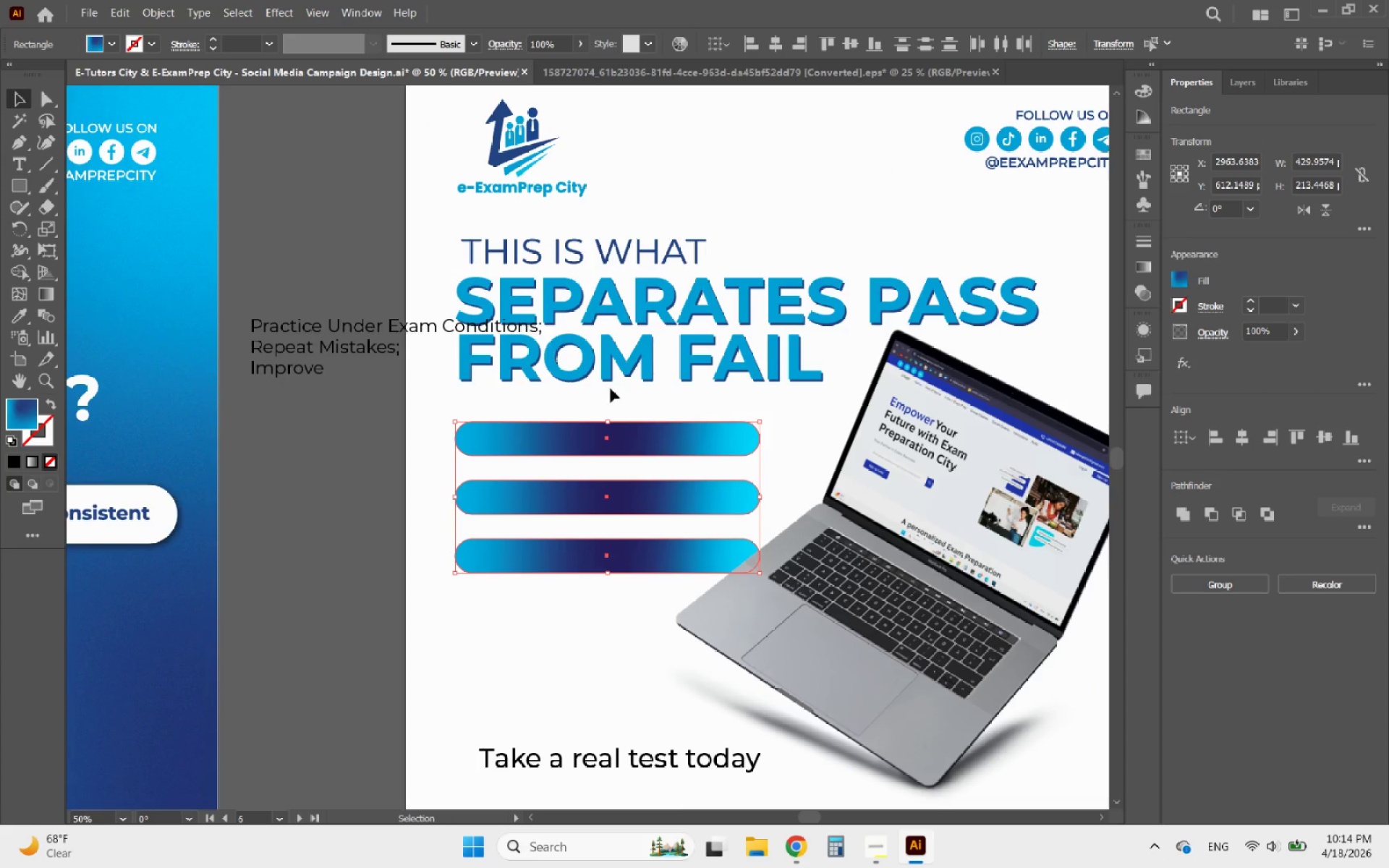 
hold_key(key=AltLeft, duration=0.54)
scroll: coordinate [690, 502], scroll_direction: down, amount: 2.0
 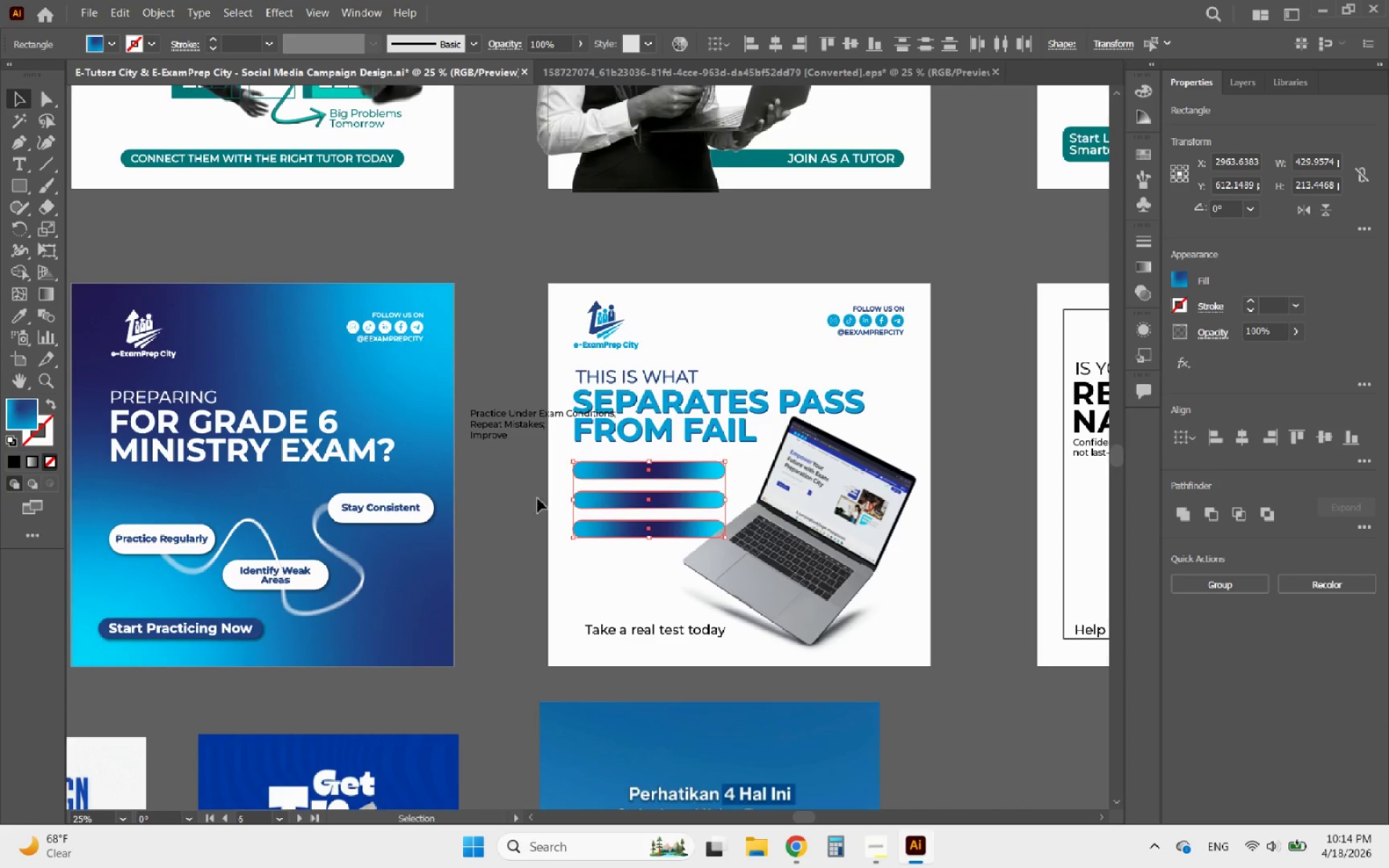 
left_click([519, 490])
 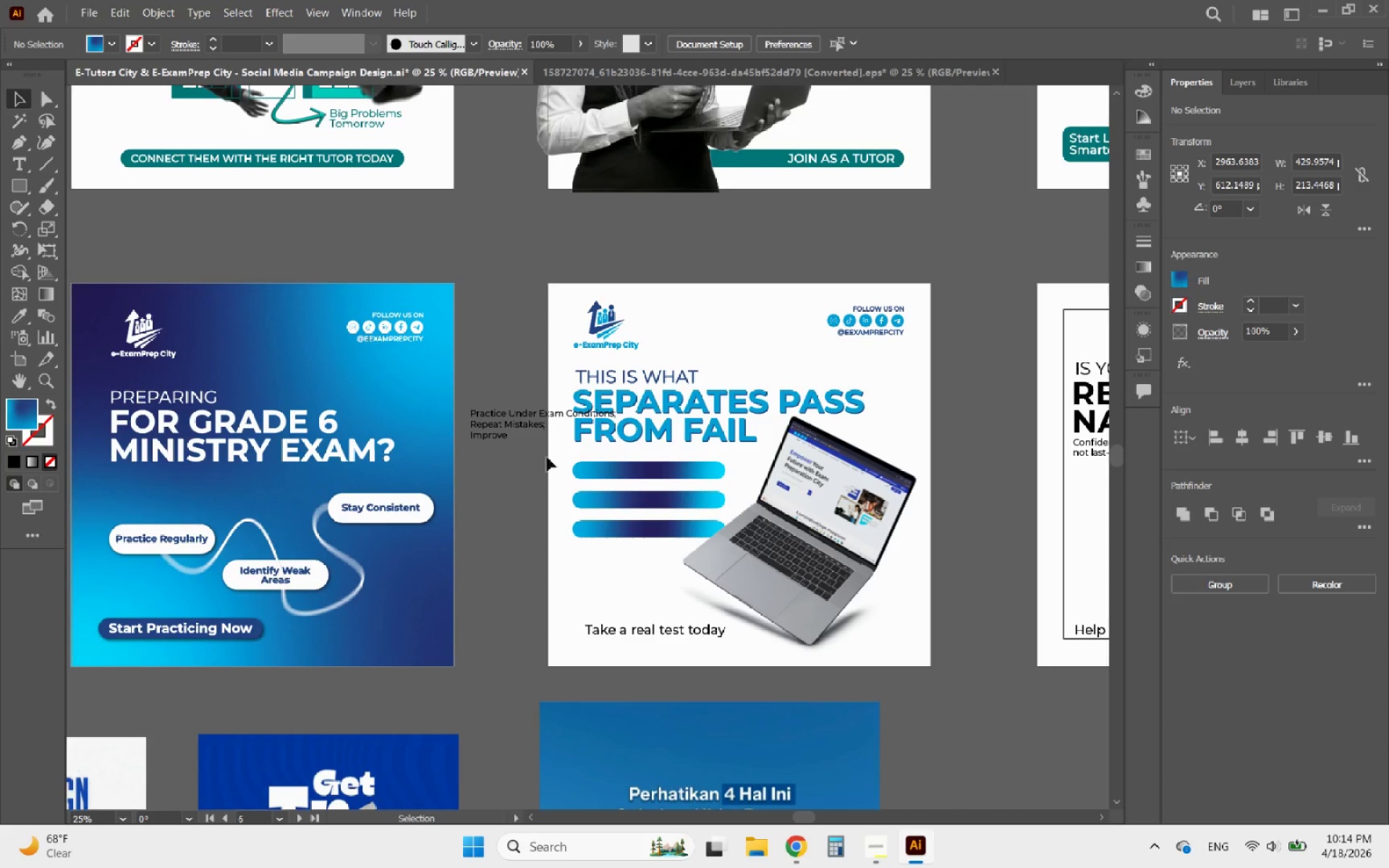 
hold_key(key=AltLeft, duration=0.57)
scroll: coordinate [560, 423], scroll_direction: up, amount: 3.0
 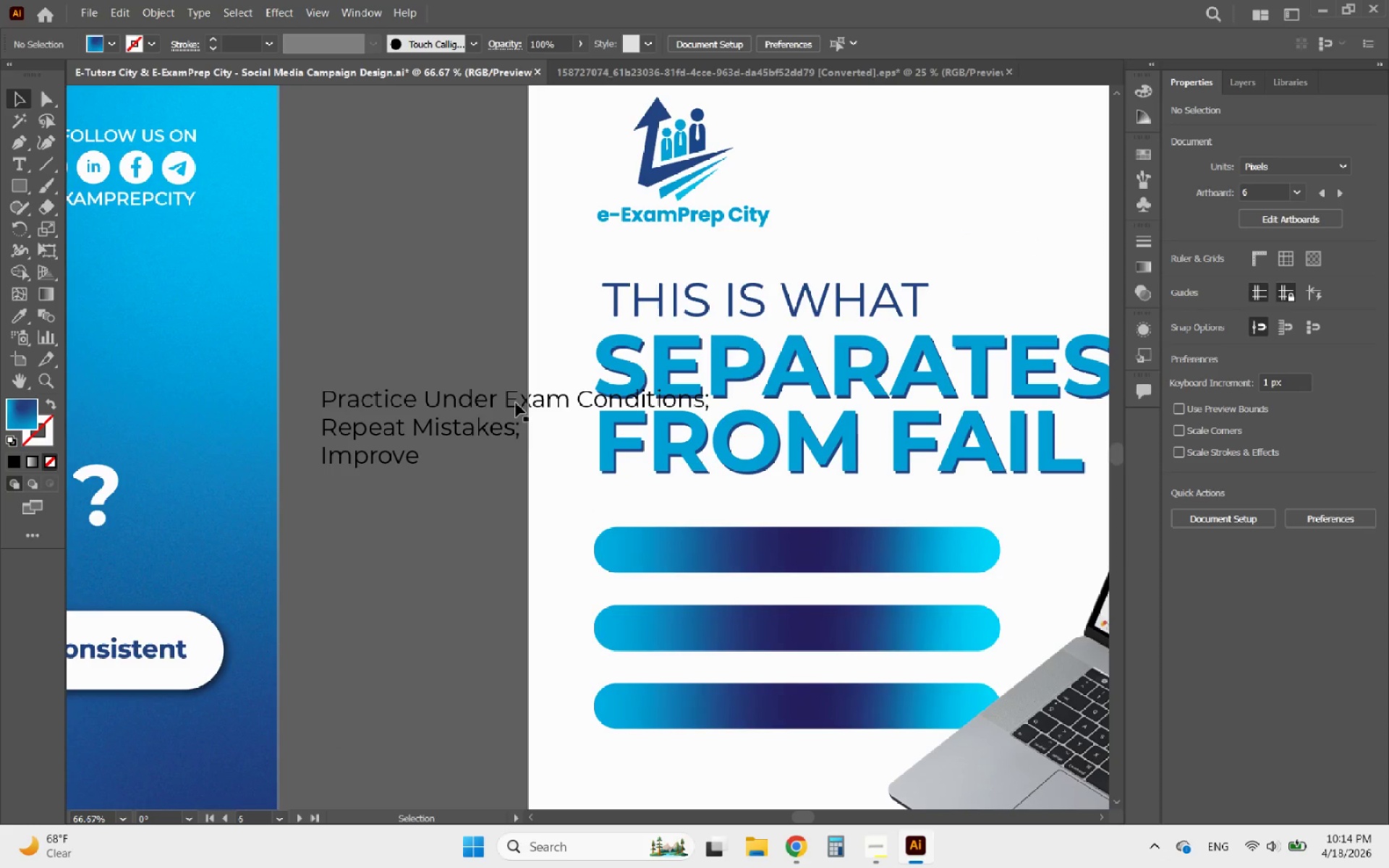 
left_click([513, 401])
 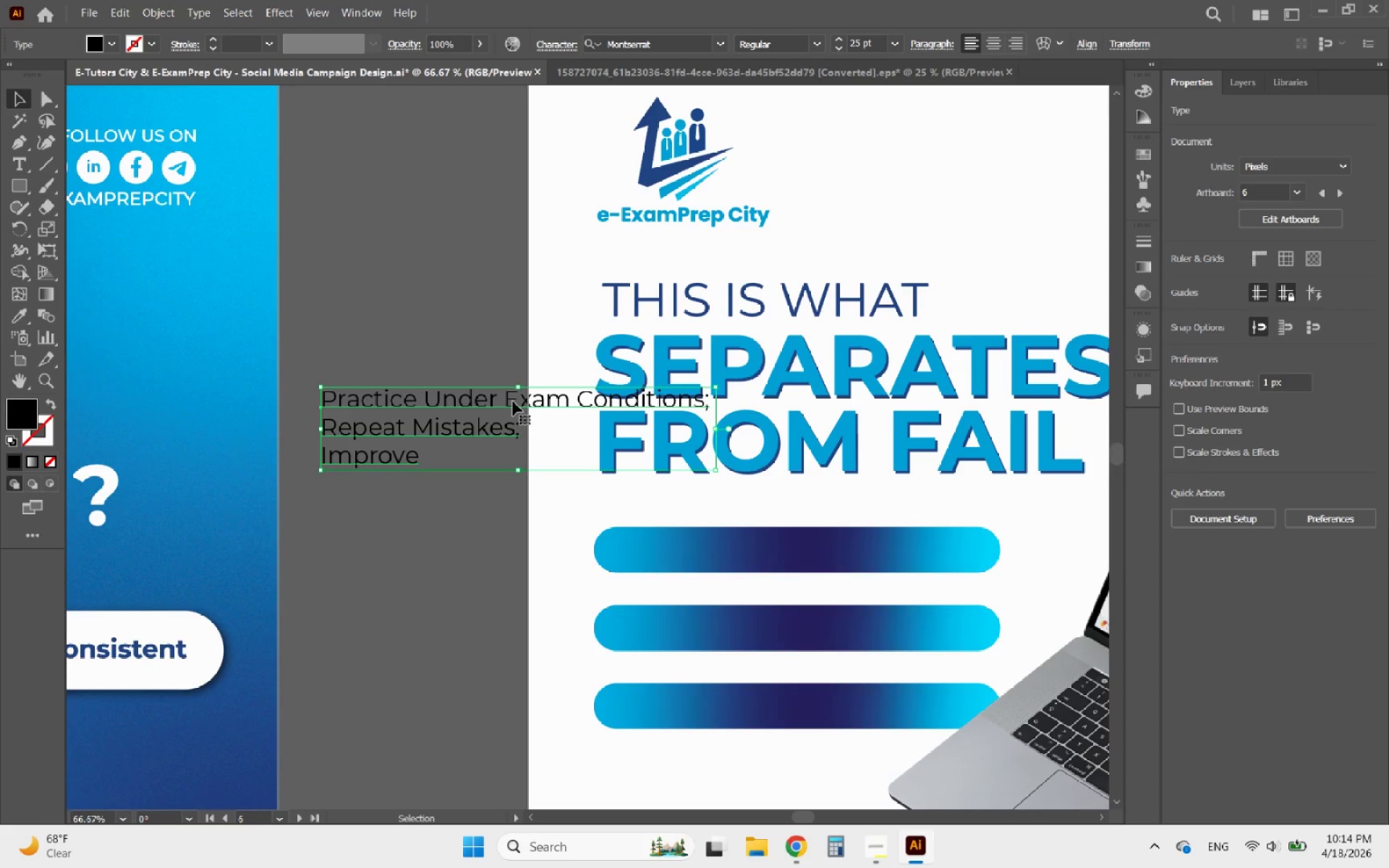 
hold_key(key=AltLeft, duration=0.66)
scroll: coordinate [513, 401], scroll_direction: down, amount: 3.0
 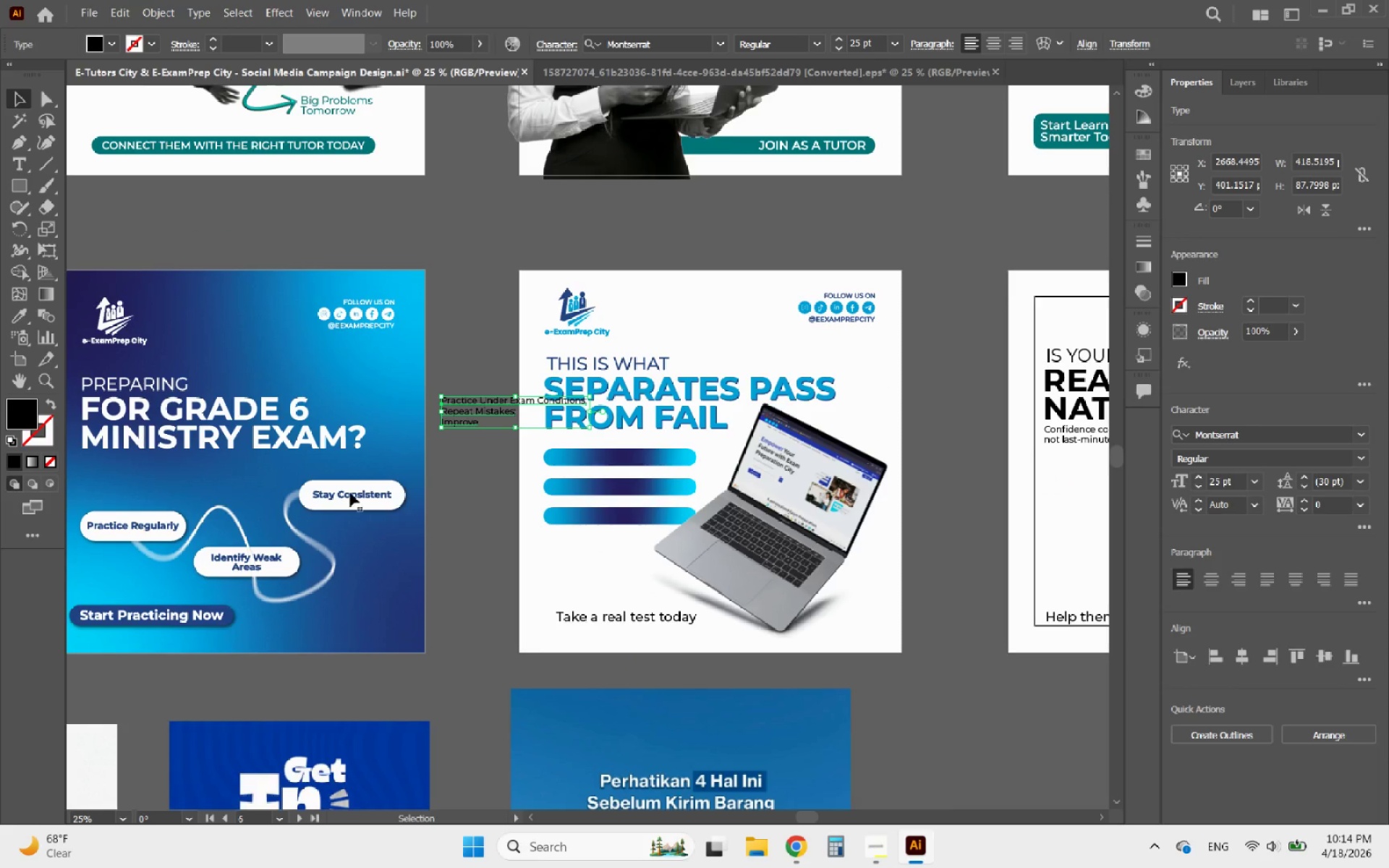 
left_click([350, 493])
 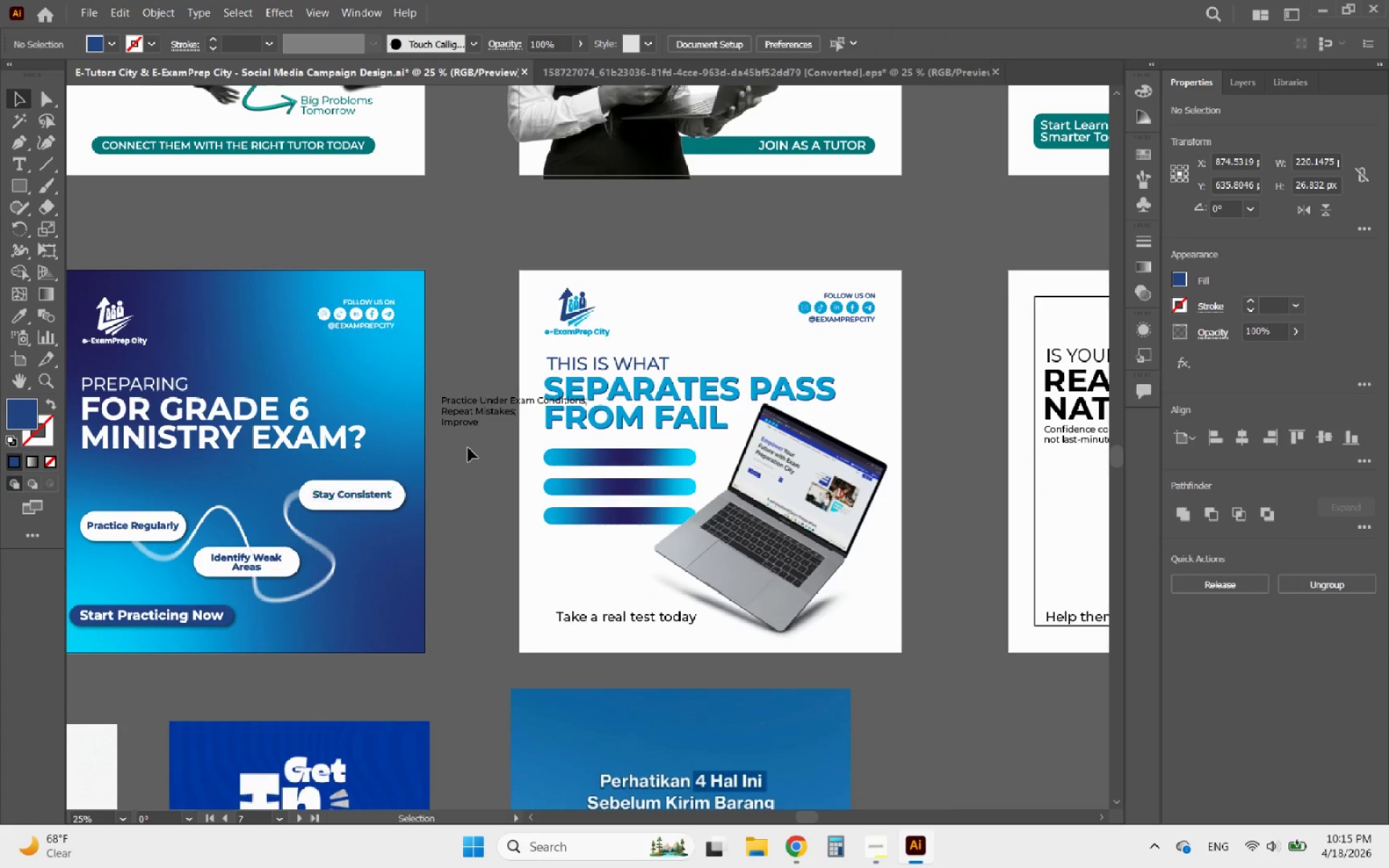 
double_click([468, 416])
 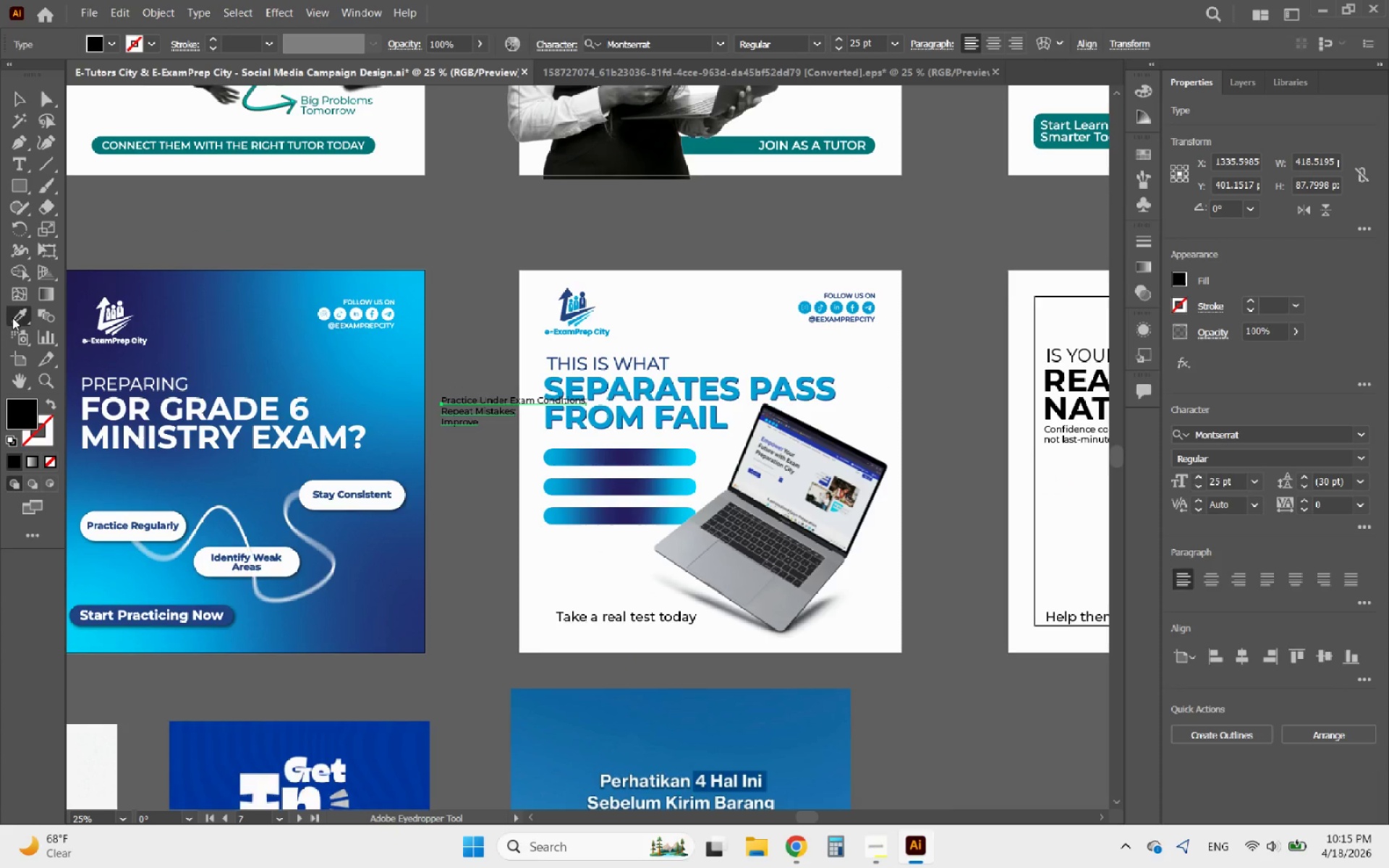 
hold_key(key=AltLeft, duration=0.71)
scroll: coordinate [602, 308], scroll_direction: up, amount: 3.0
 